 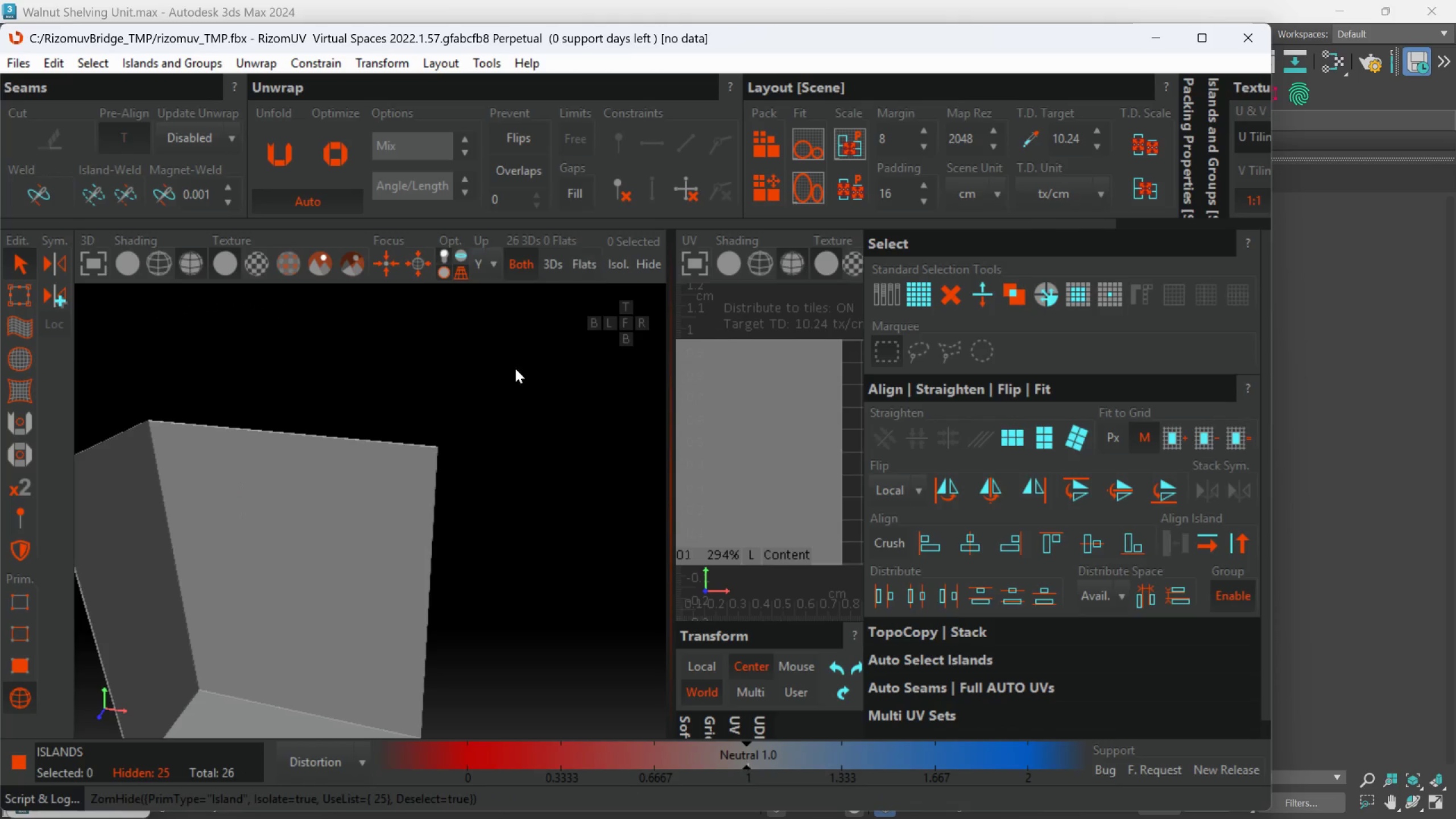 
scroll: coordinate [454, 494], scroll_direction: down, amount: 4.0
 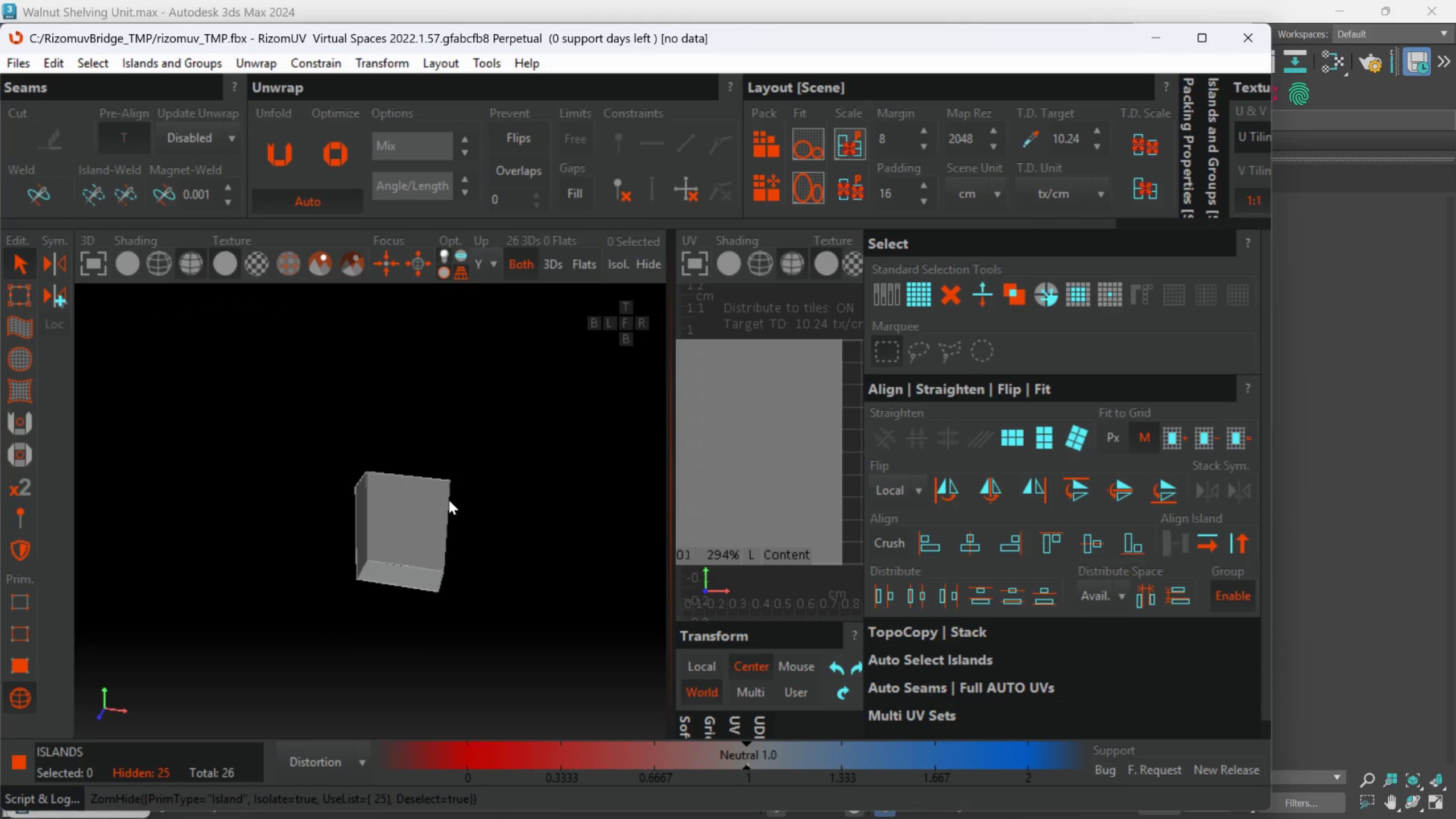 
scroll: coordinate [334, 535], scroll_direction: up, amount: 3.0
 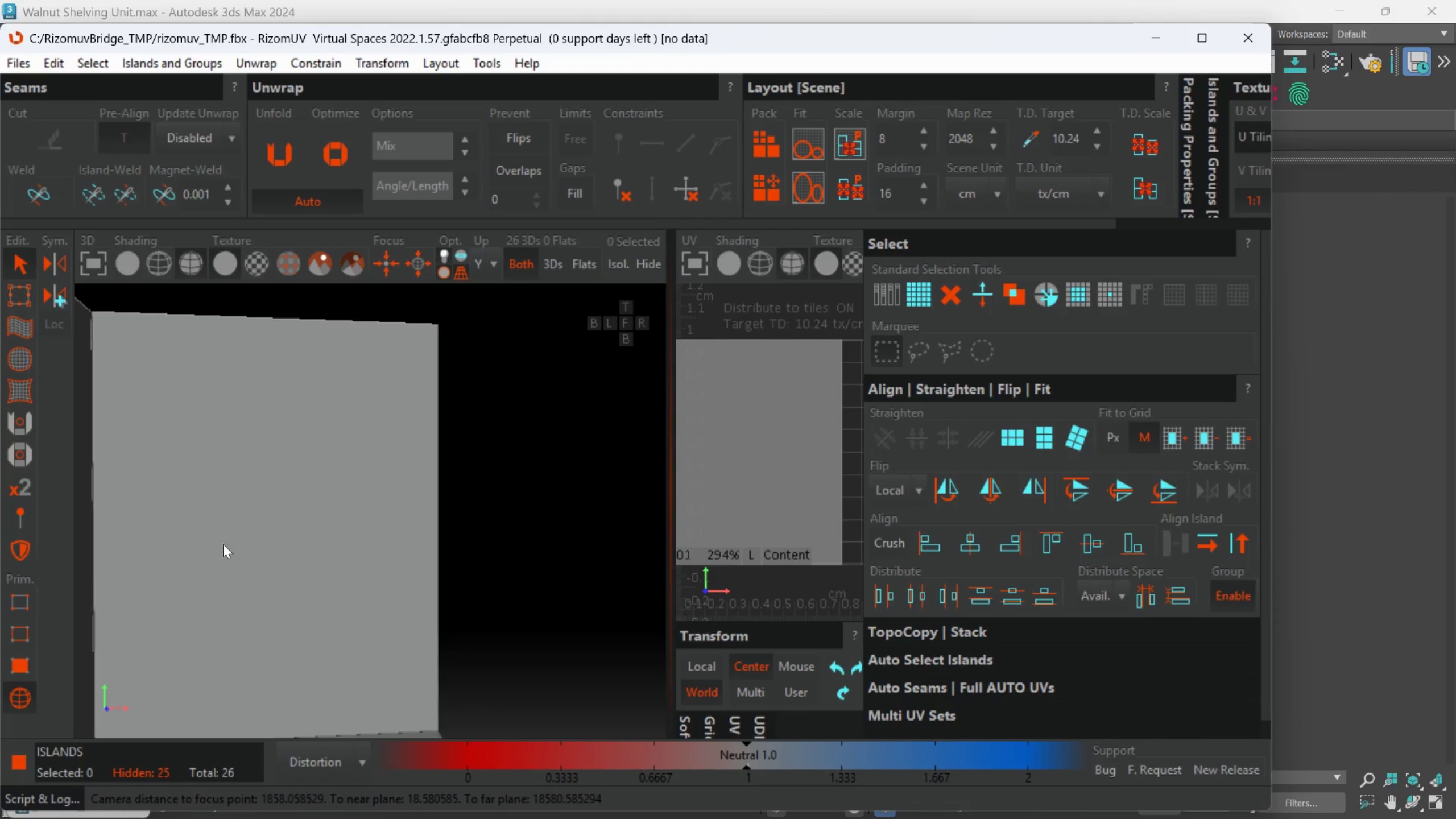 
scroll: coordinate [235, 525], scroll_direction: down, amount: 3.0
 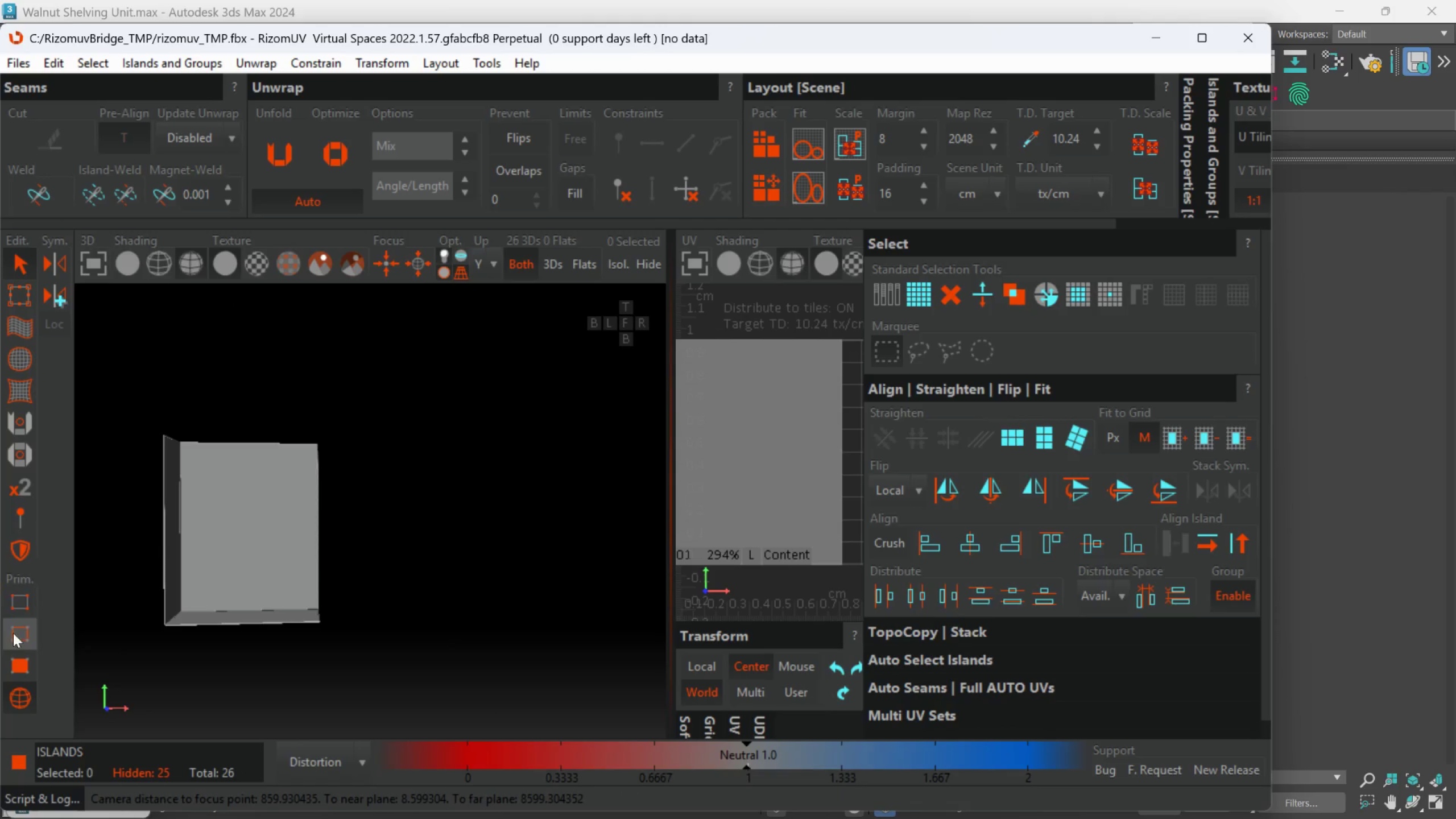 
left_click([10, 637])
 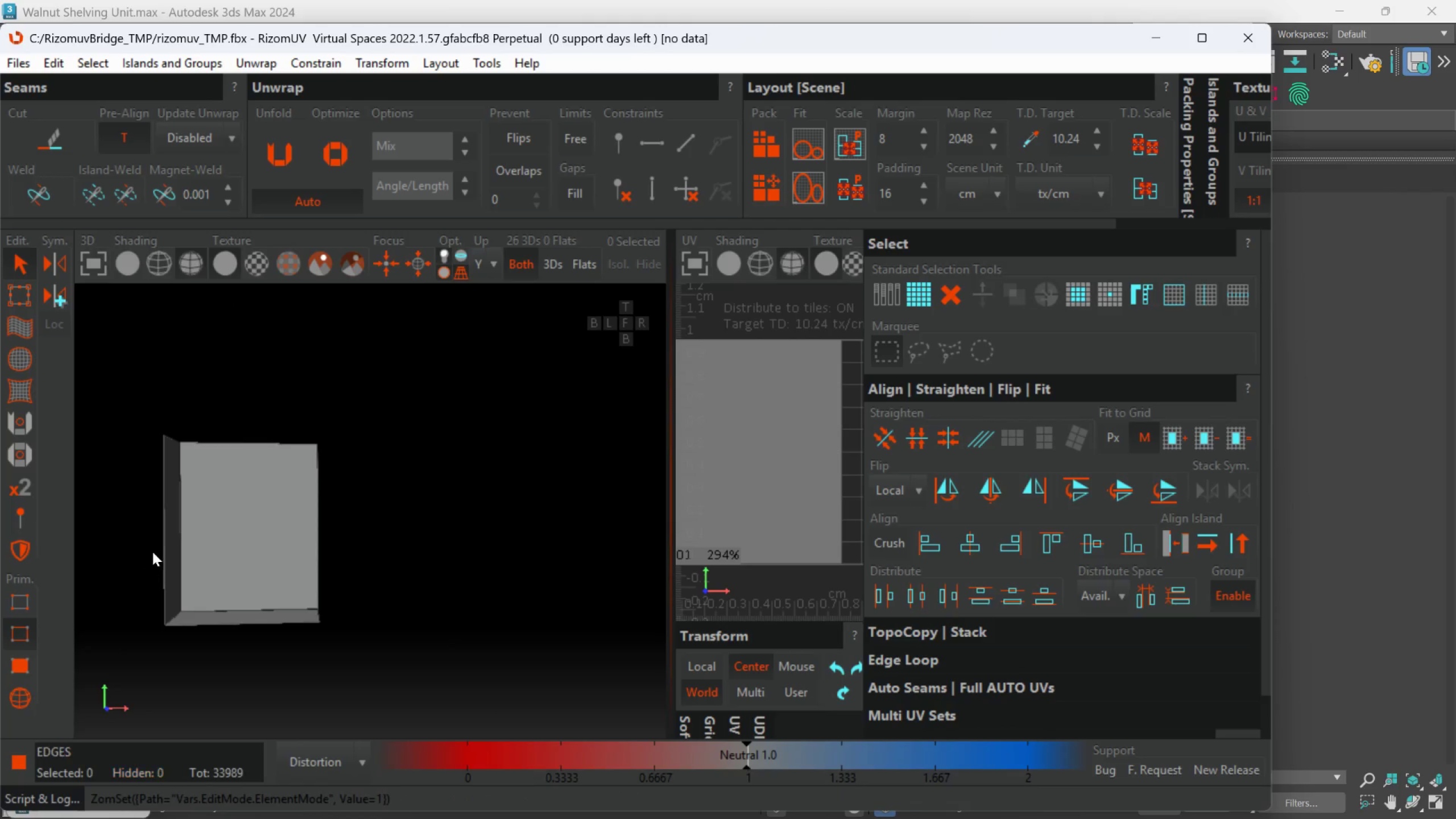 
hold_key(key=AltLeft, duration=0.44)
 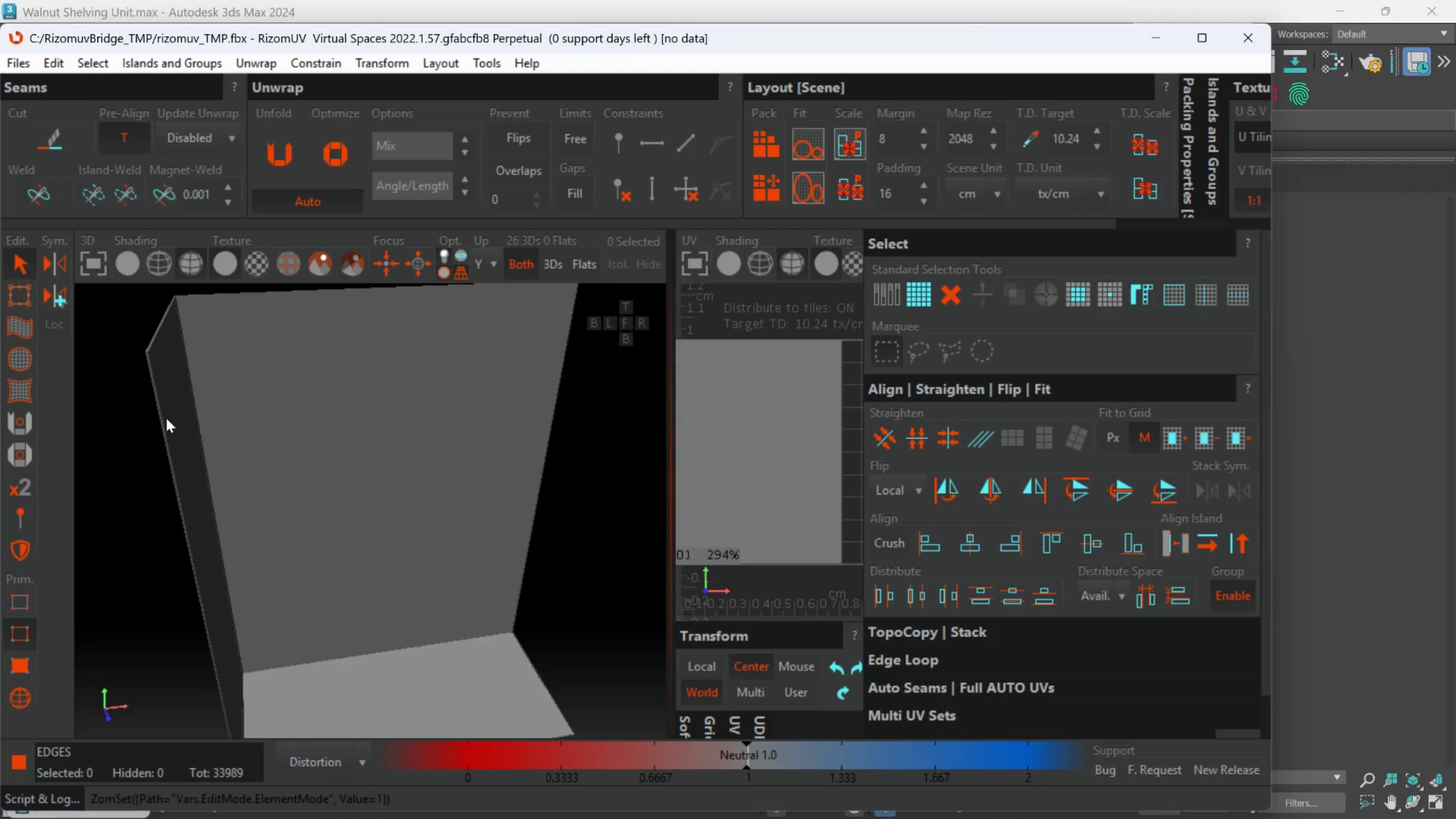 
scroll: coordinate [164, 396], scroll_direction: up, amount: 4.0
 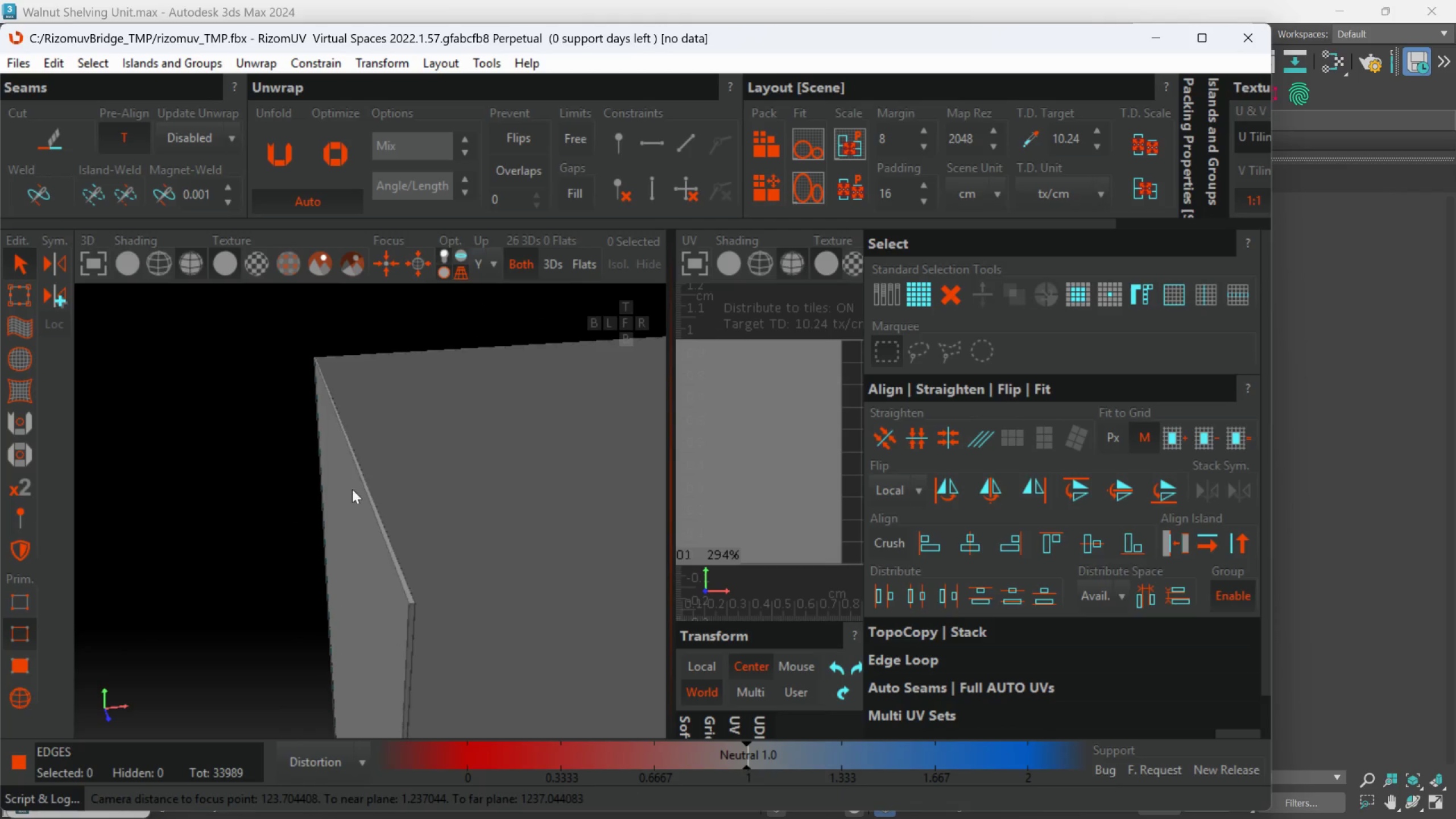 
hold_key(key=AltLeft, duration=0.39)
 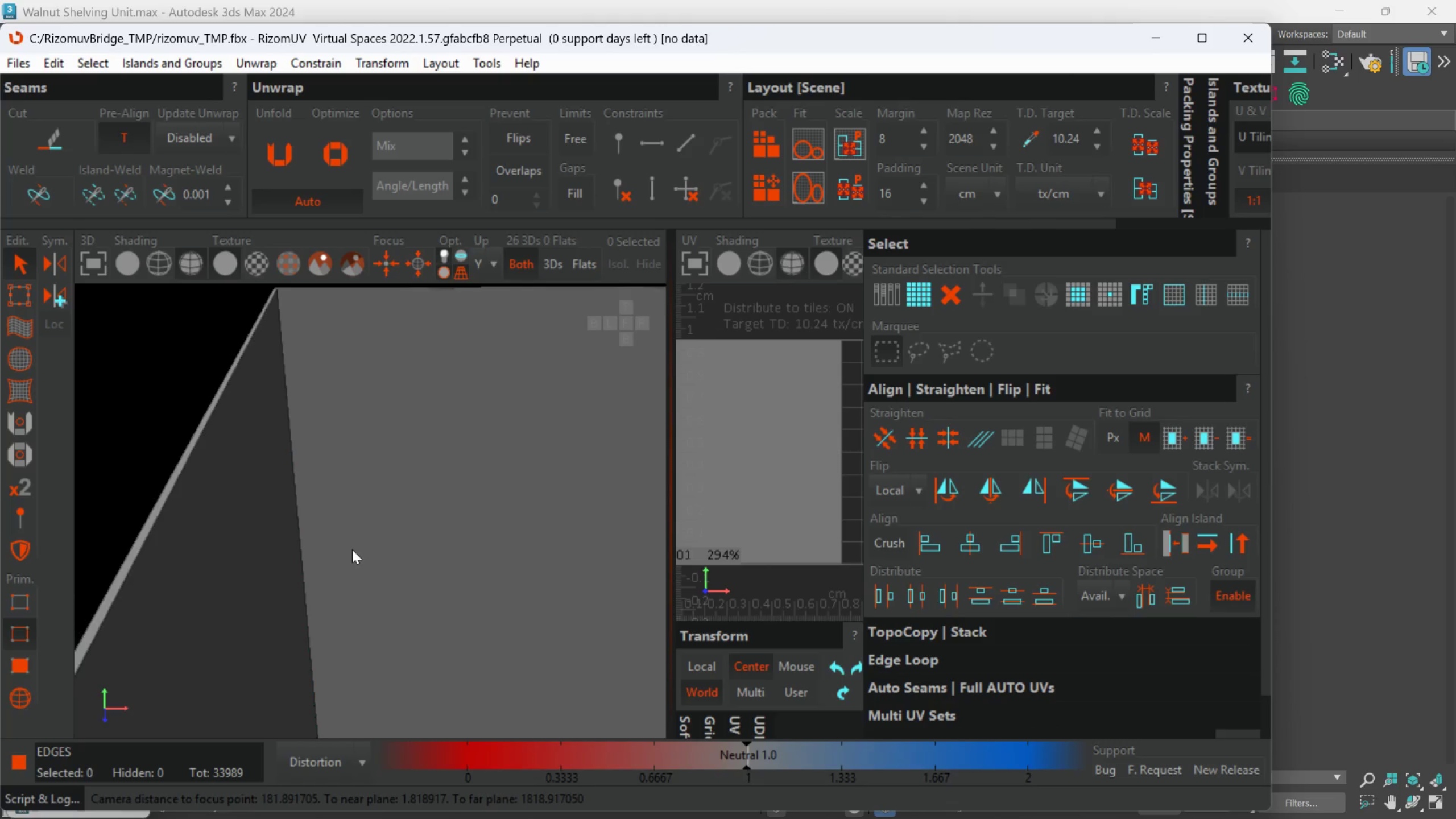 
scroll: coordinate [394, 534], scroll_direction: none, amount: 0.0
 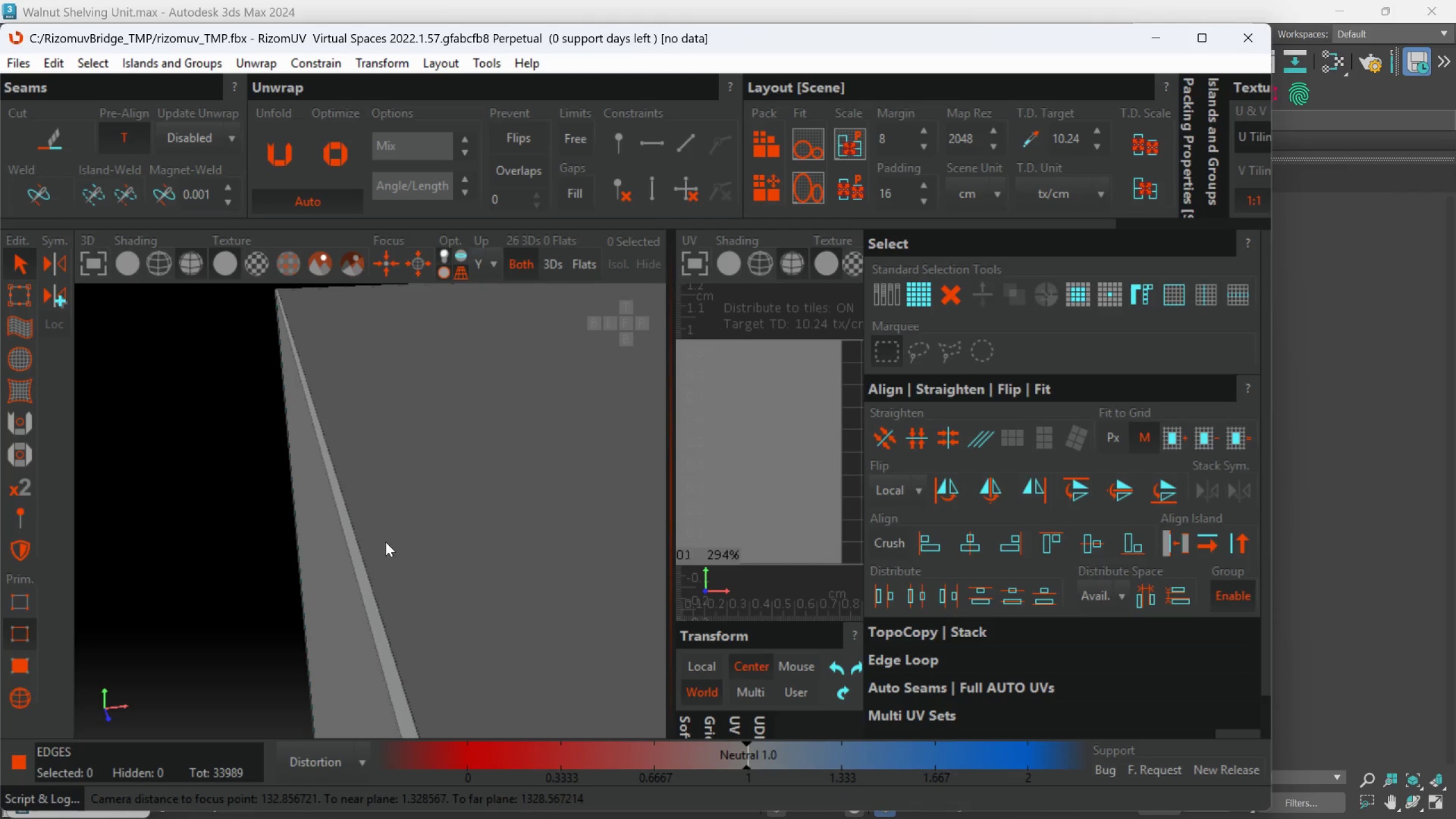 
hold_key(key=AltLeft, duration=0.31)
 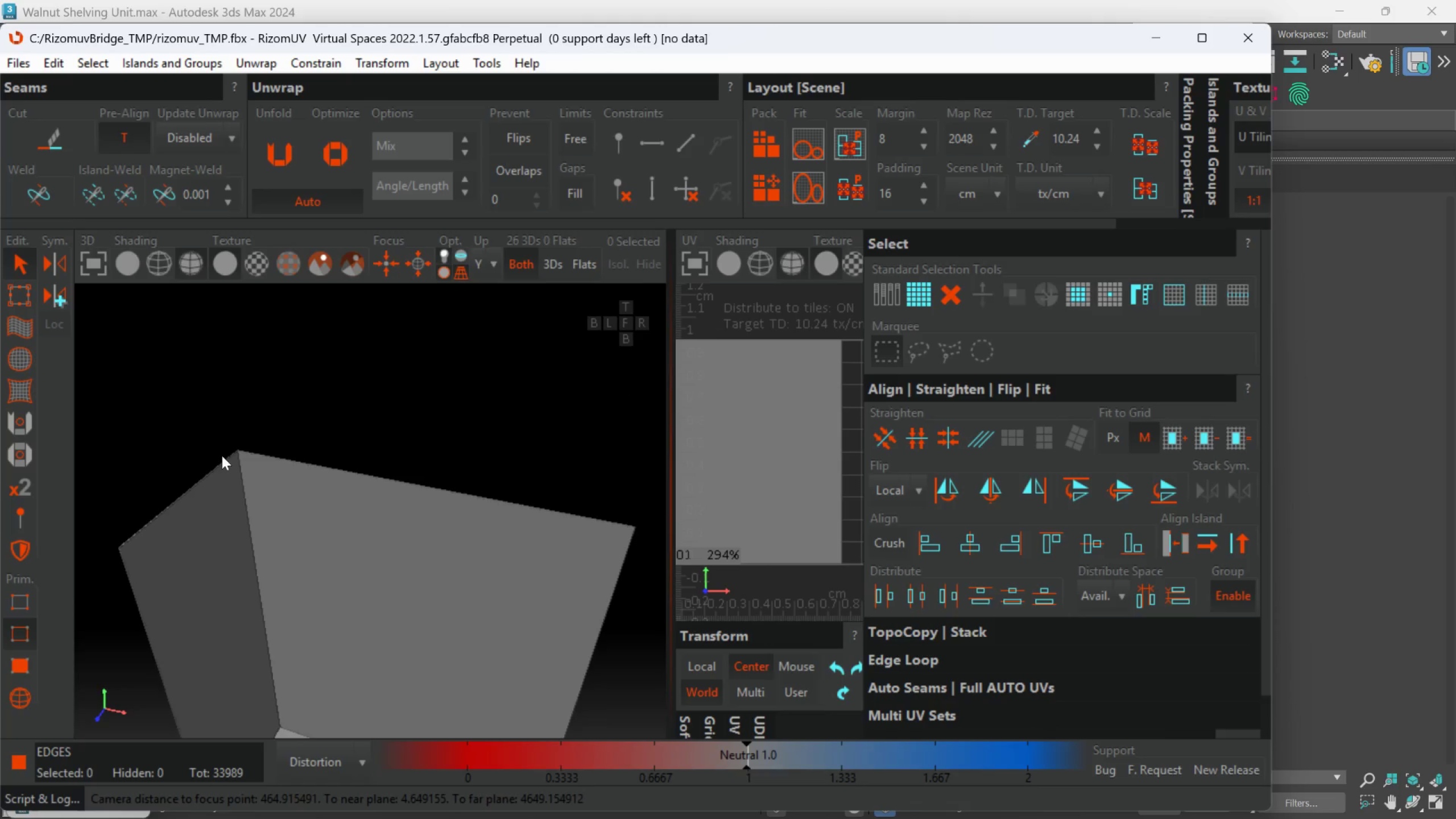 
scroll: coordinate [352, 549], scroll_direction: down, amount: 3.0
 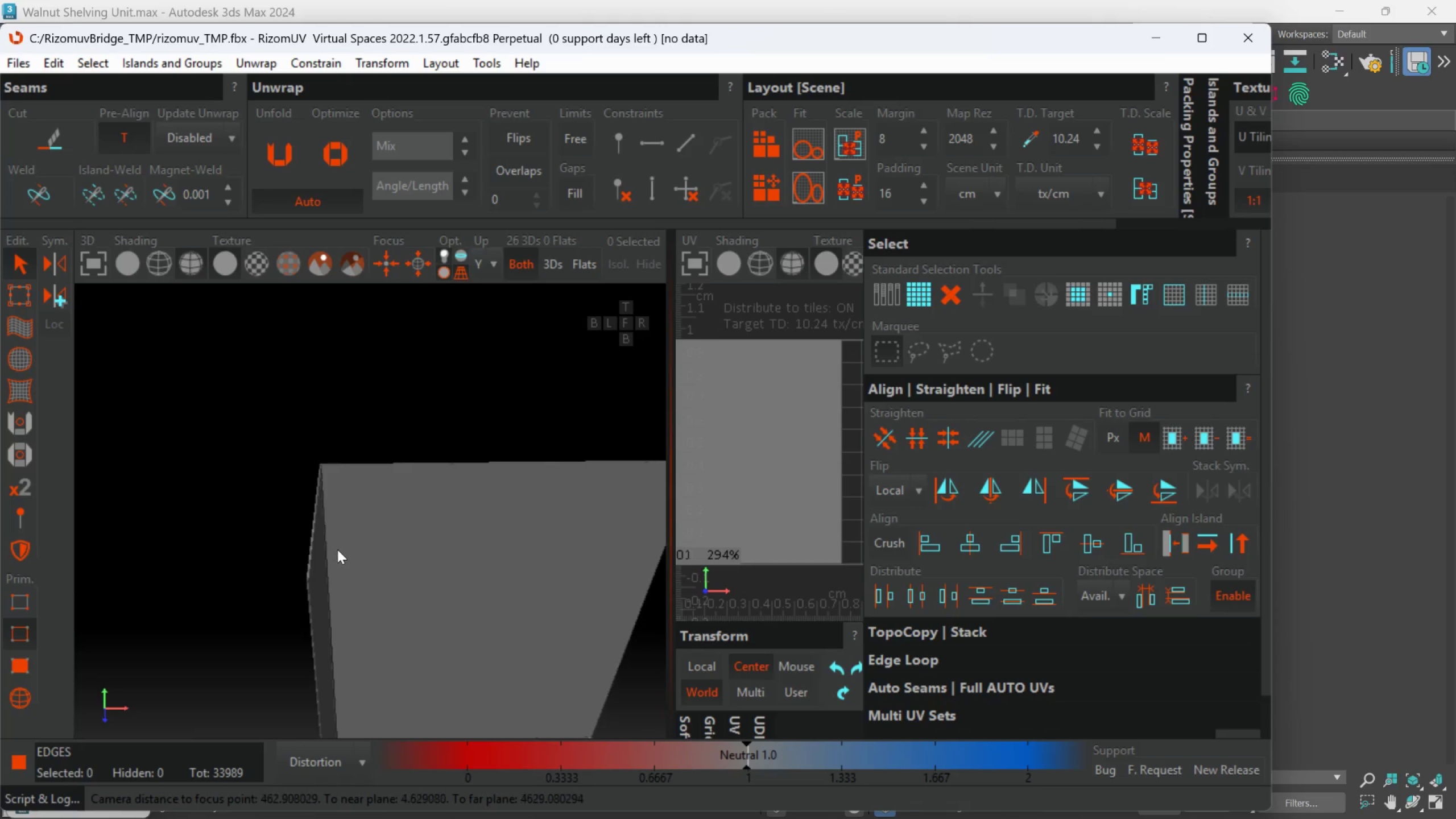 
scroll: coordinate [300, 447], scroll_direction: up, amount: 15.0
 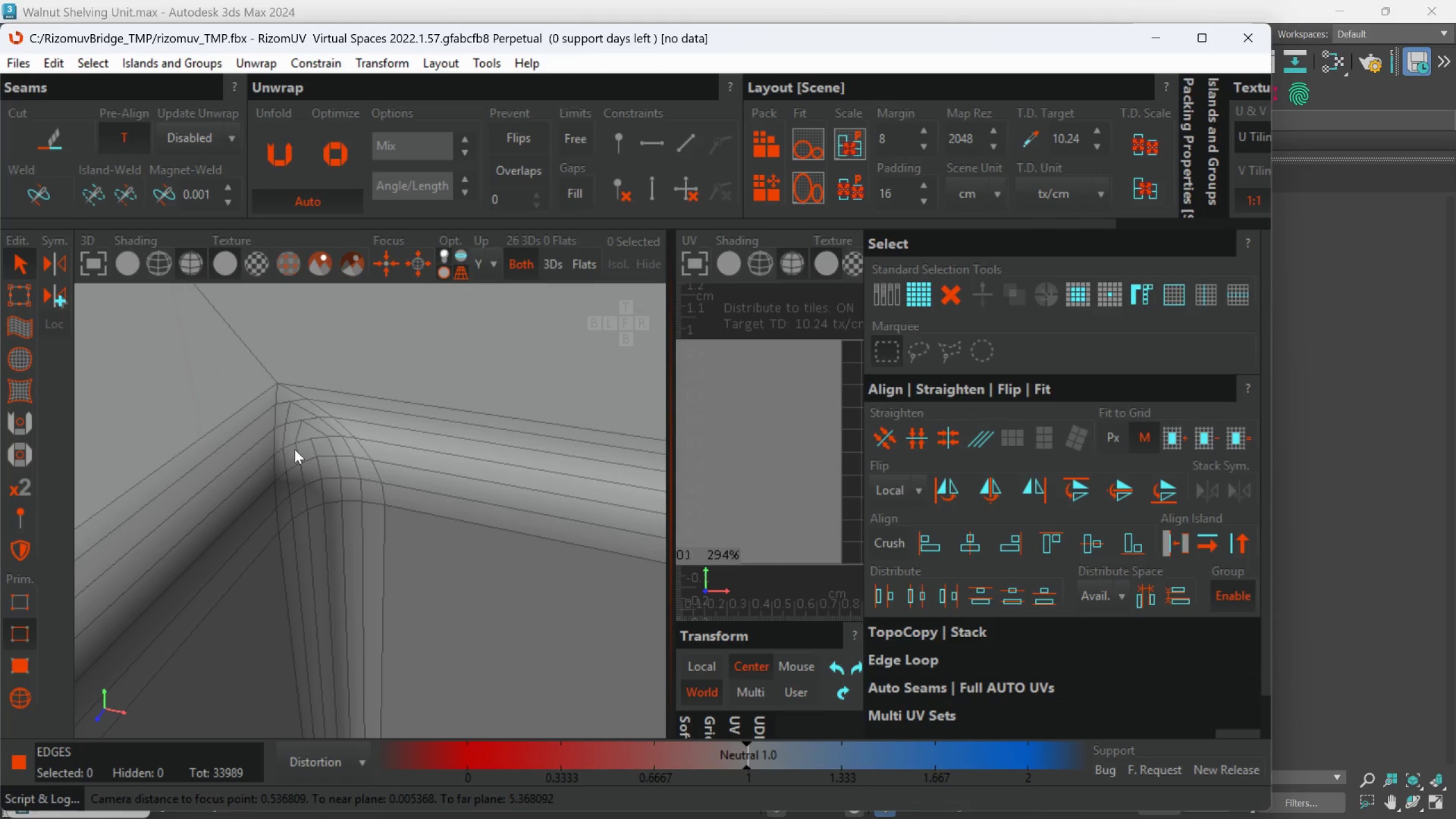 
double_click([301, 440])
 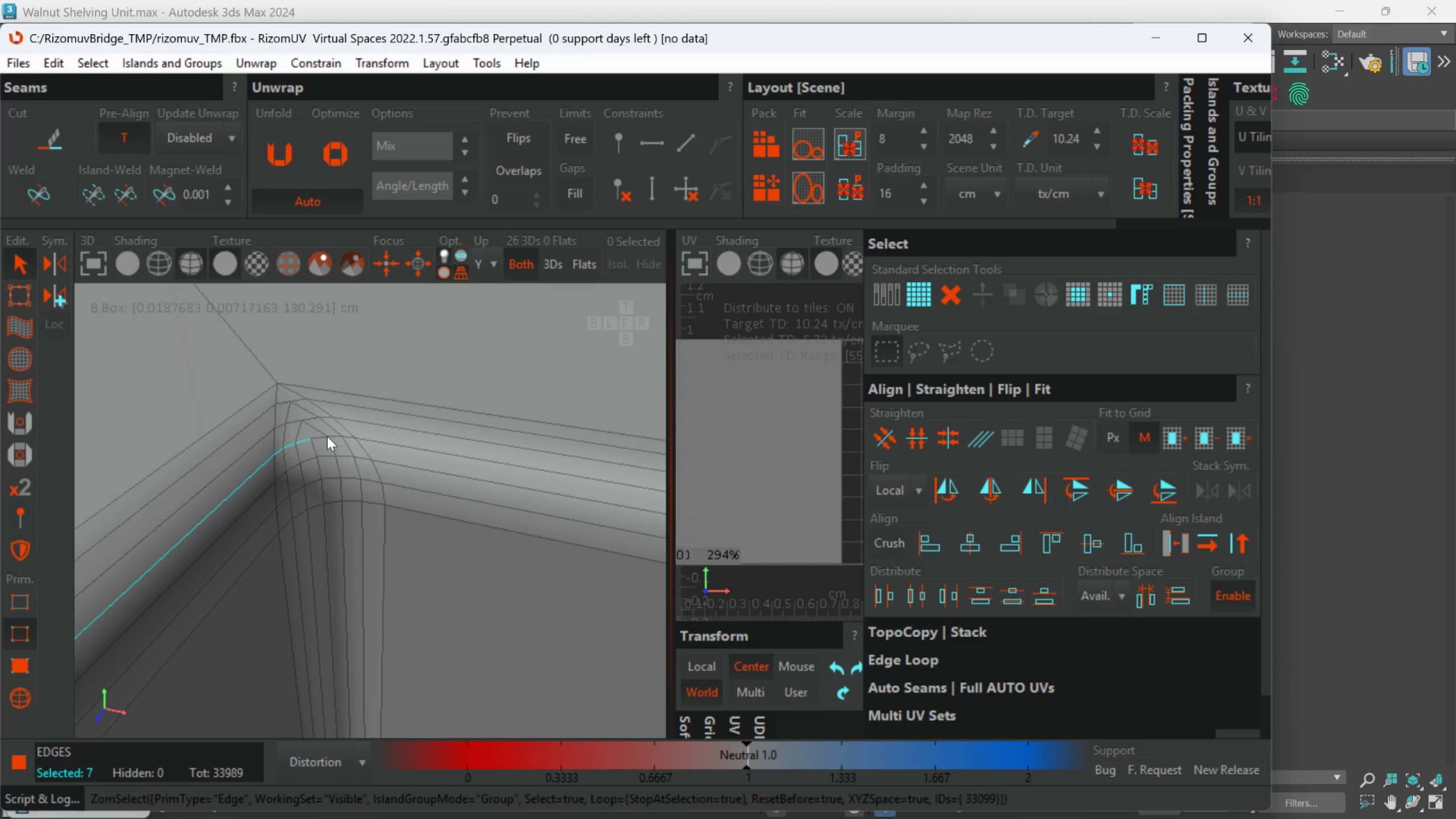 
hold_key(key=ControlLeft, duration=1.58)
double_click([326, 435])
 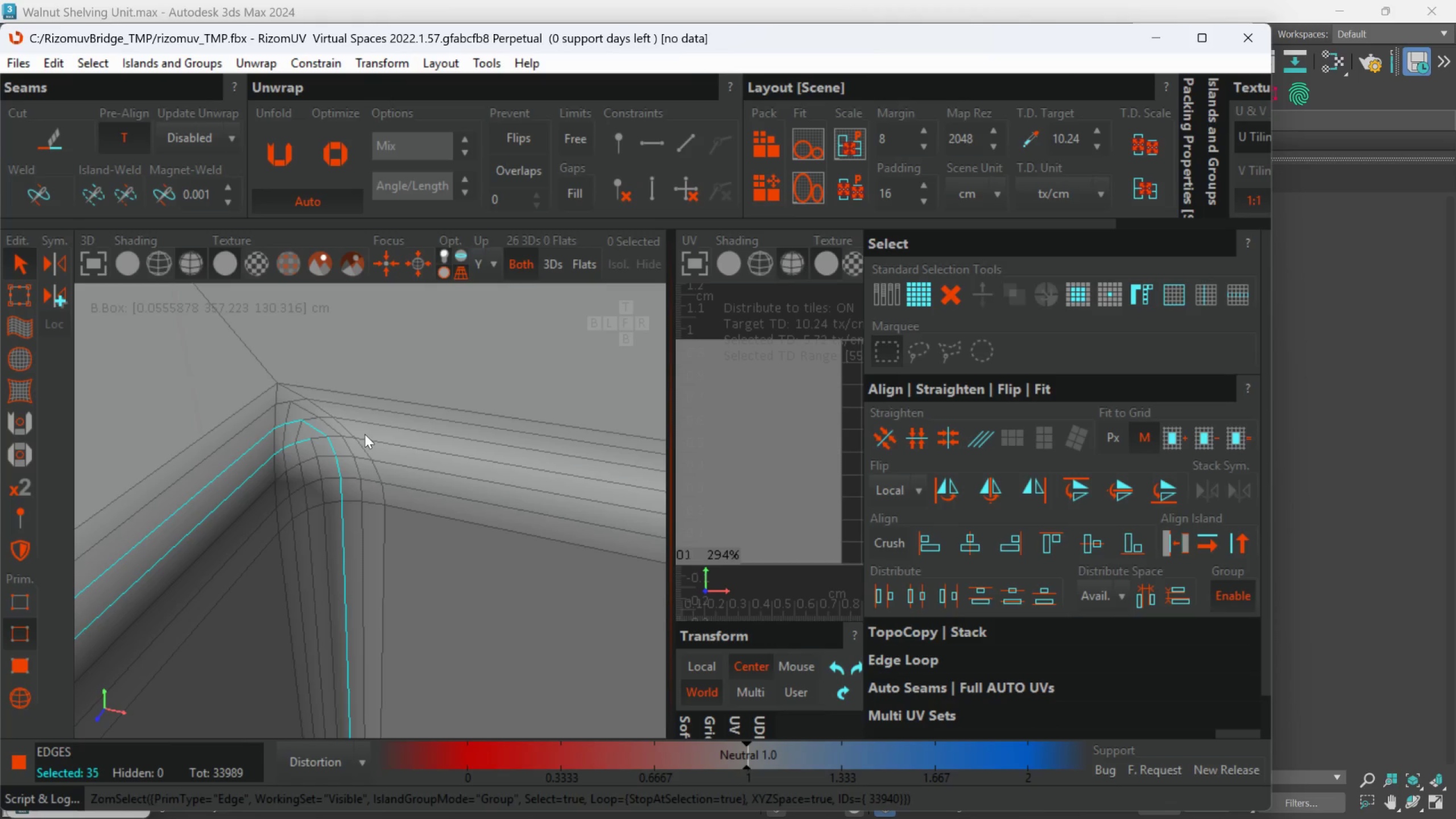 
left_click([365, 438])
 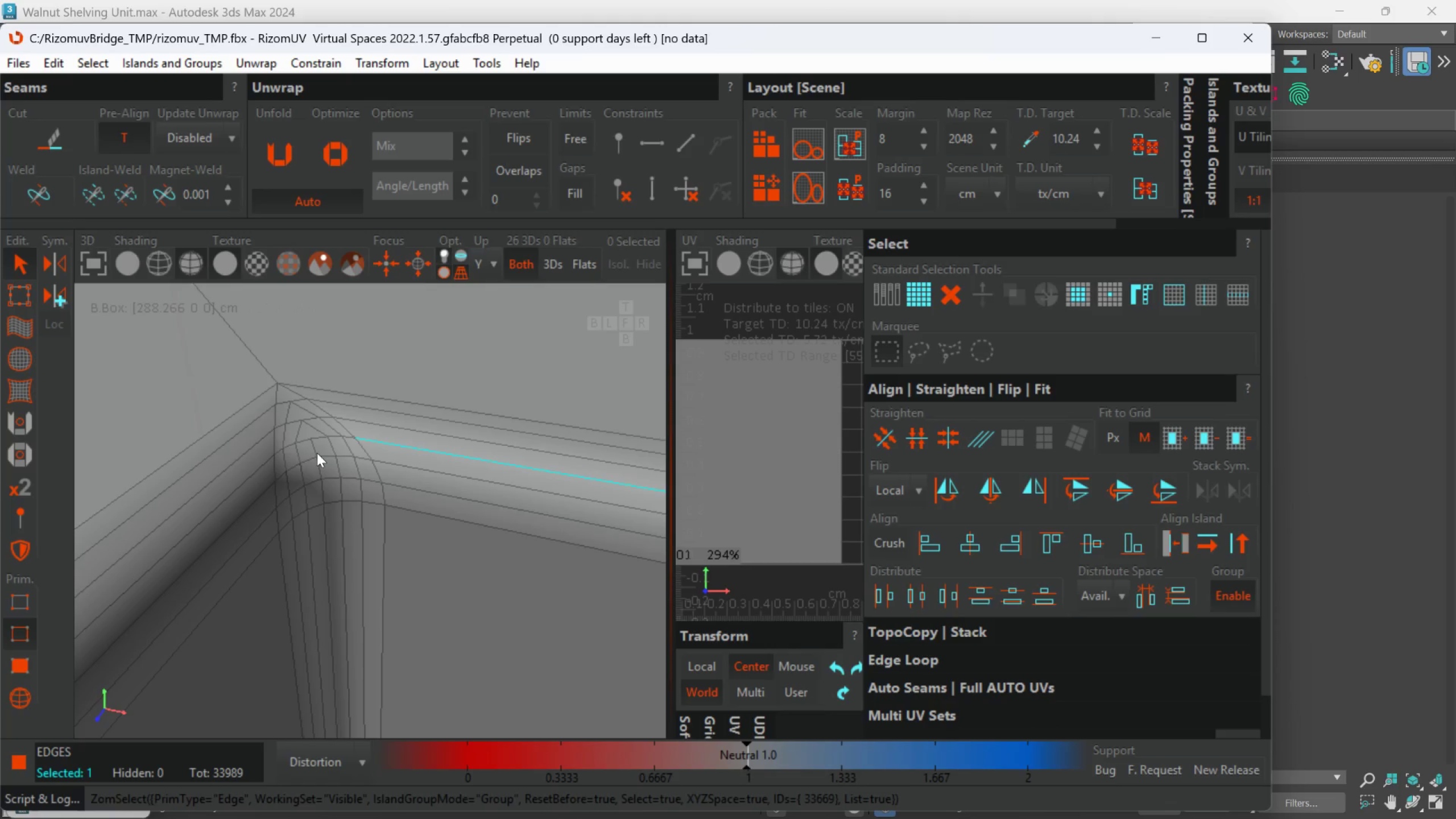 
double_click([317, 453])
 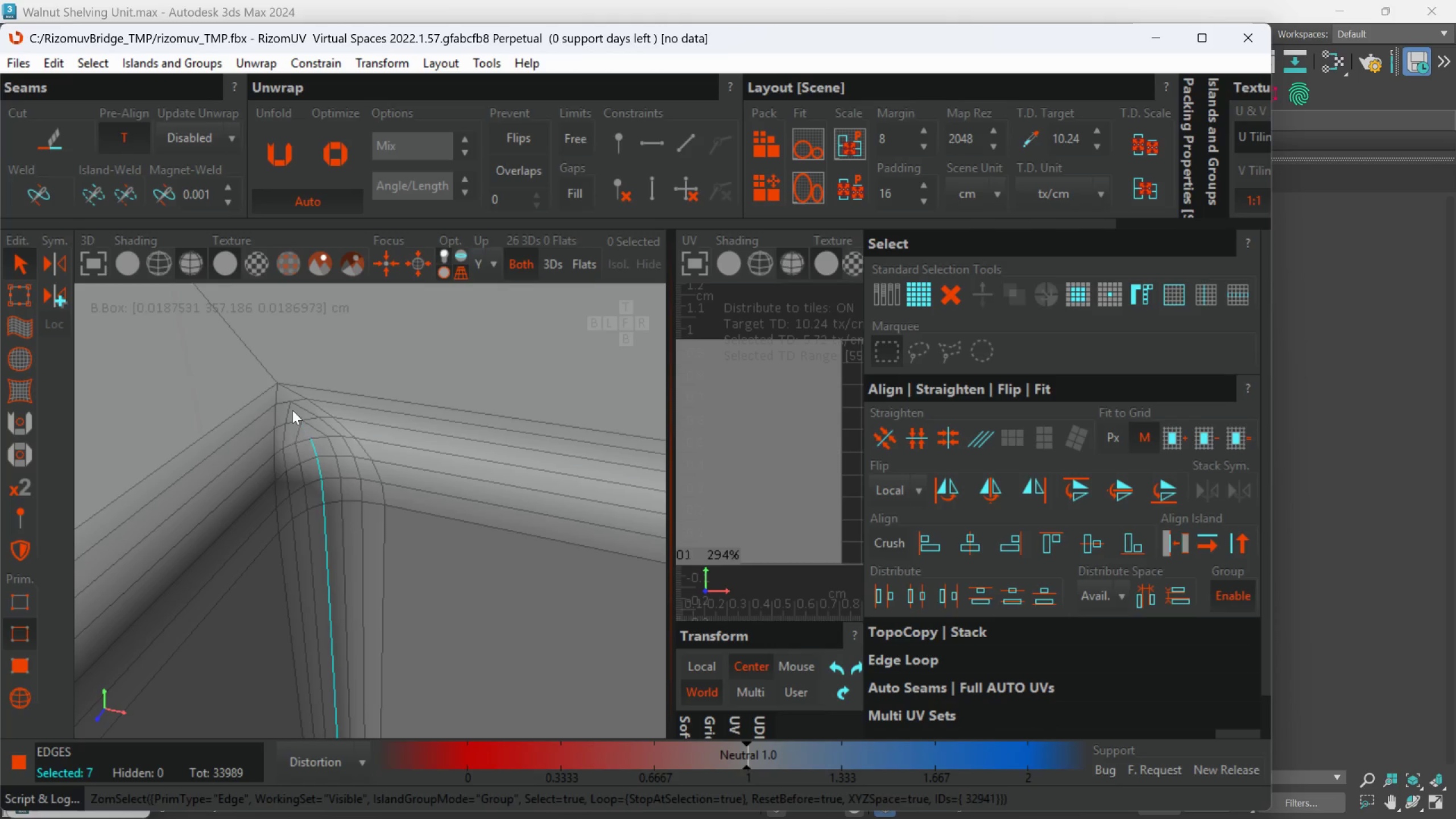 
hold_key(key=ControlLeft, duration=0.92)
double_click([271, 371])
 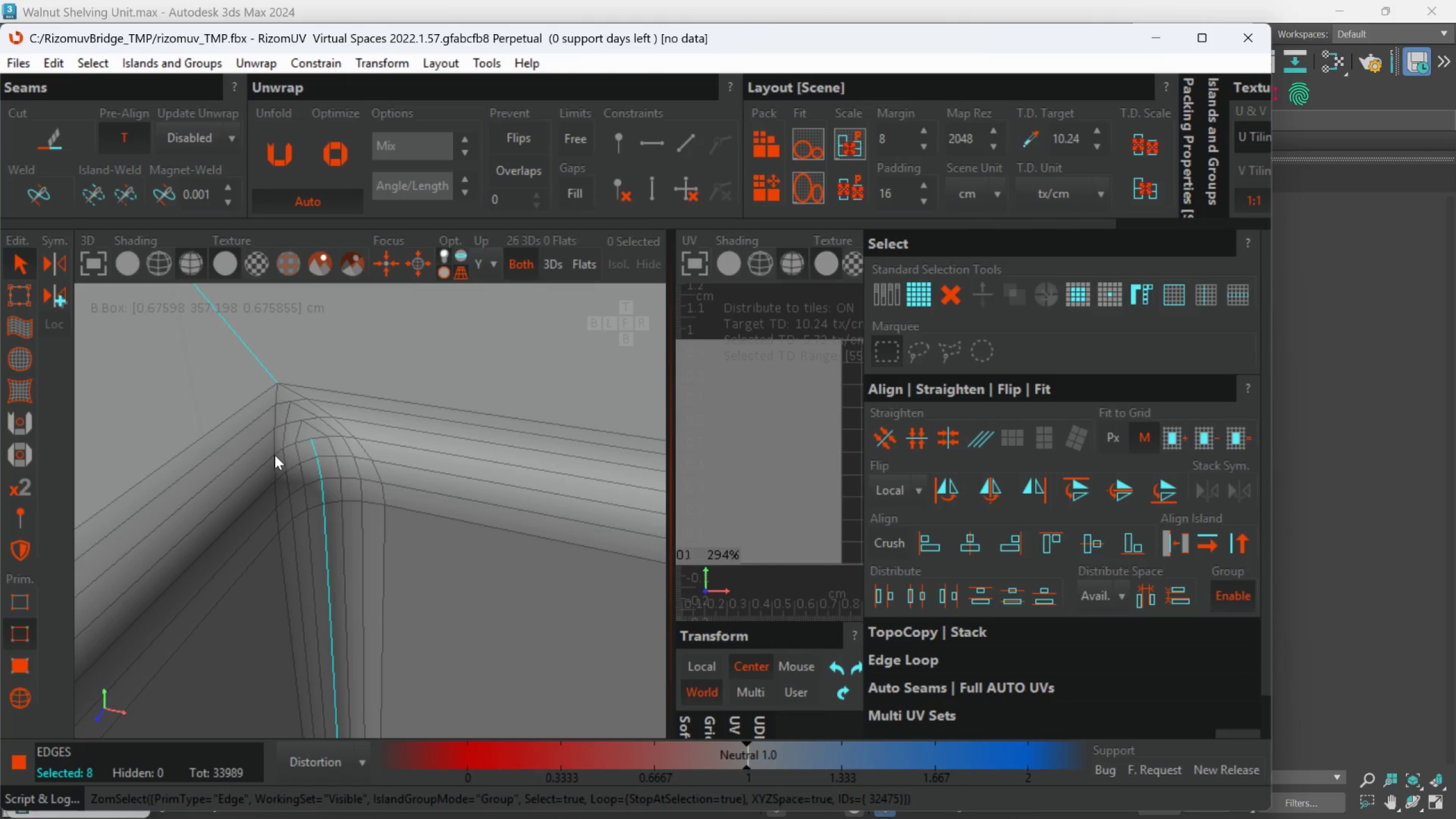 
hold_key(key=ControlLeft, duration=2.34)
double_click([257, 464])
 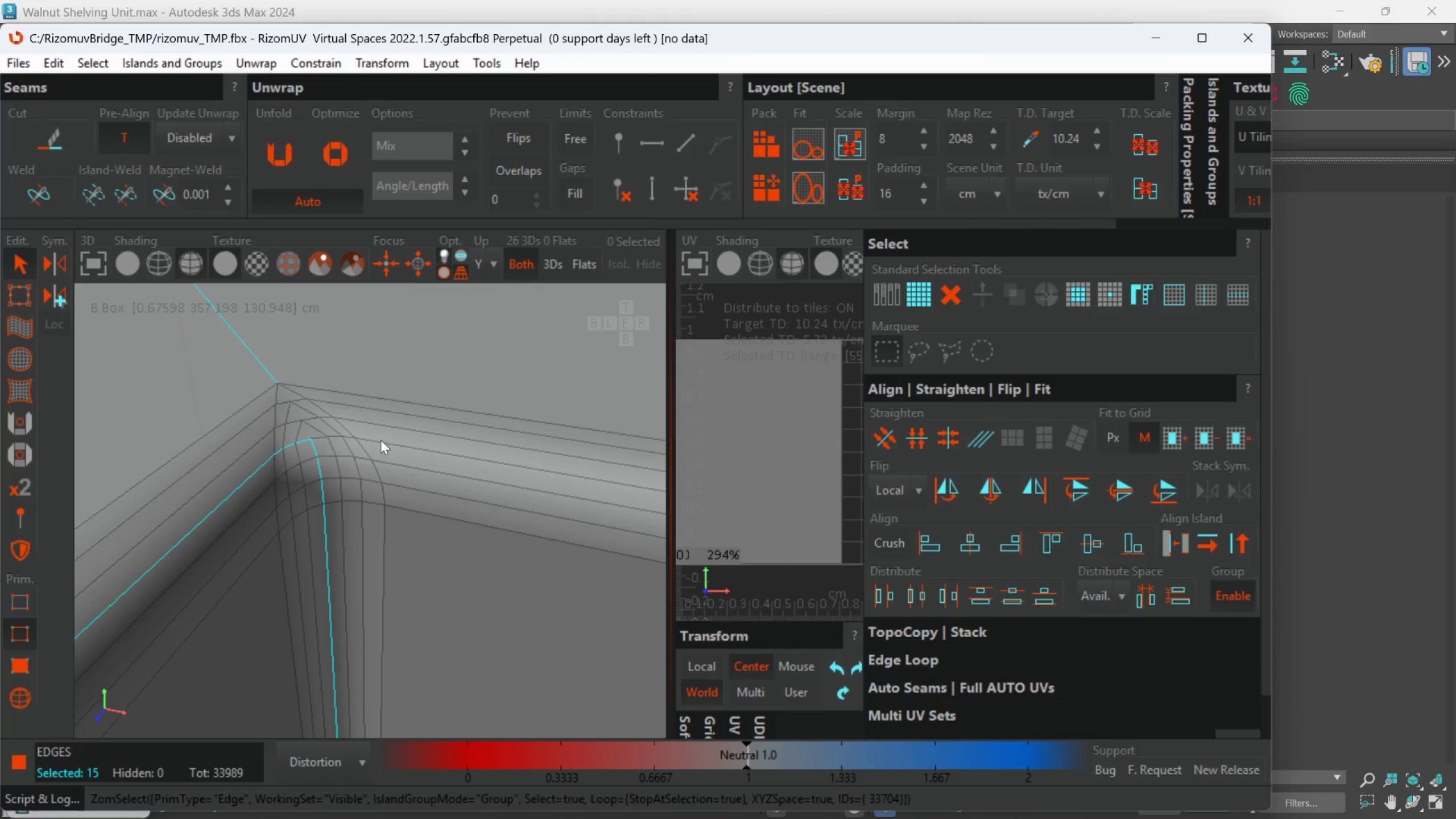 
double_click([380, 440])
 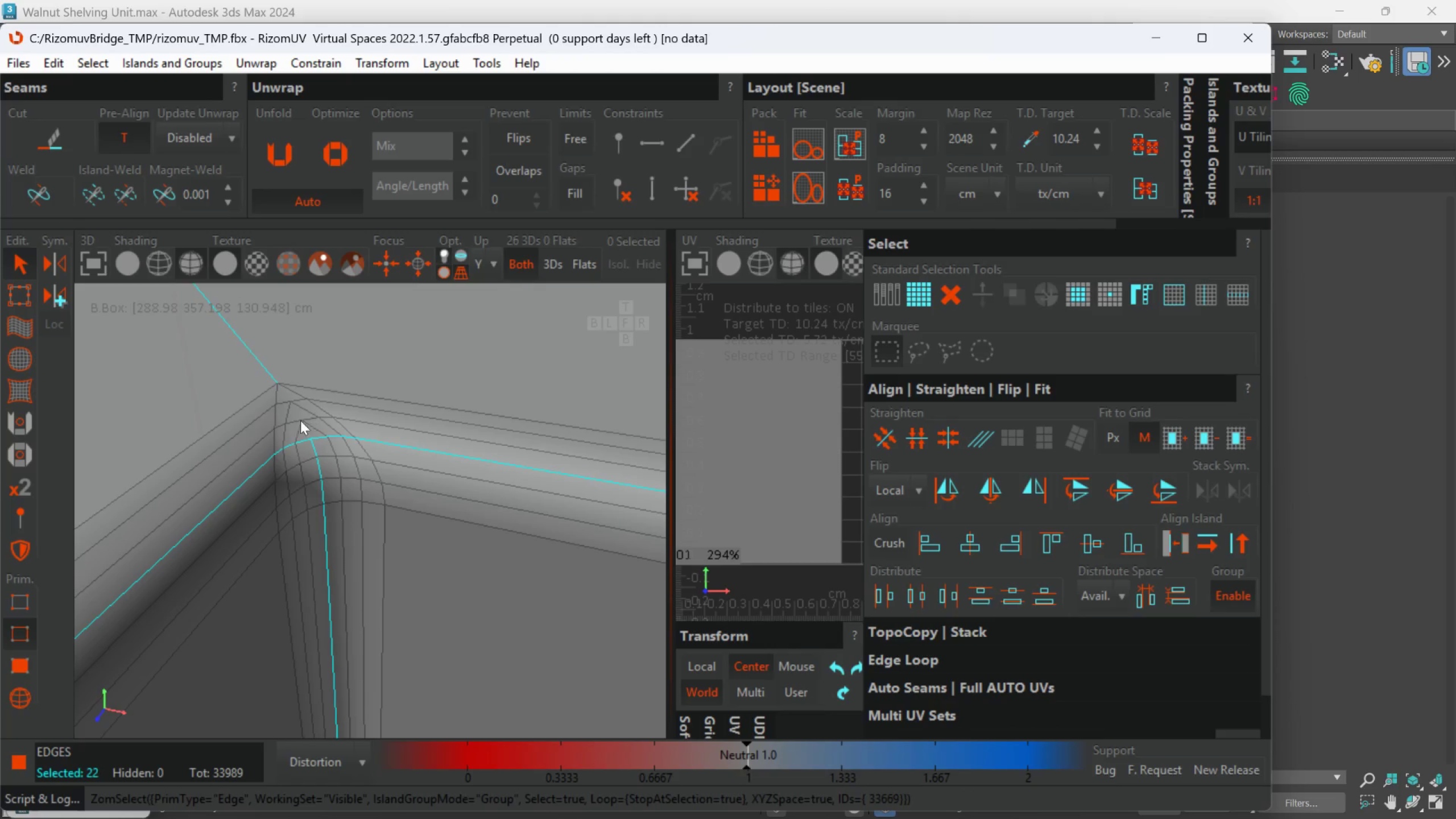 
scroll: coordinate [284, 415], scroll_direction: up, amount: 1.0
 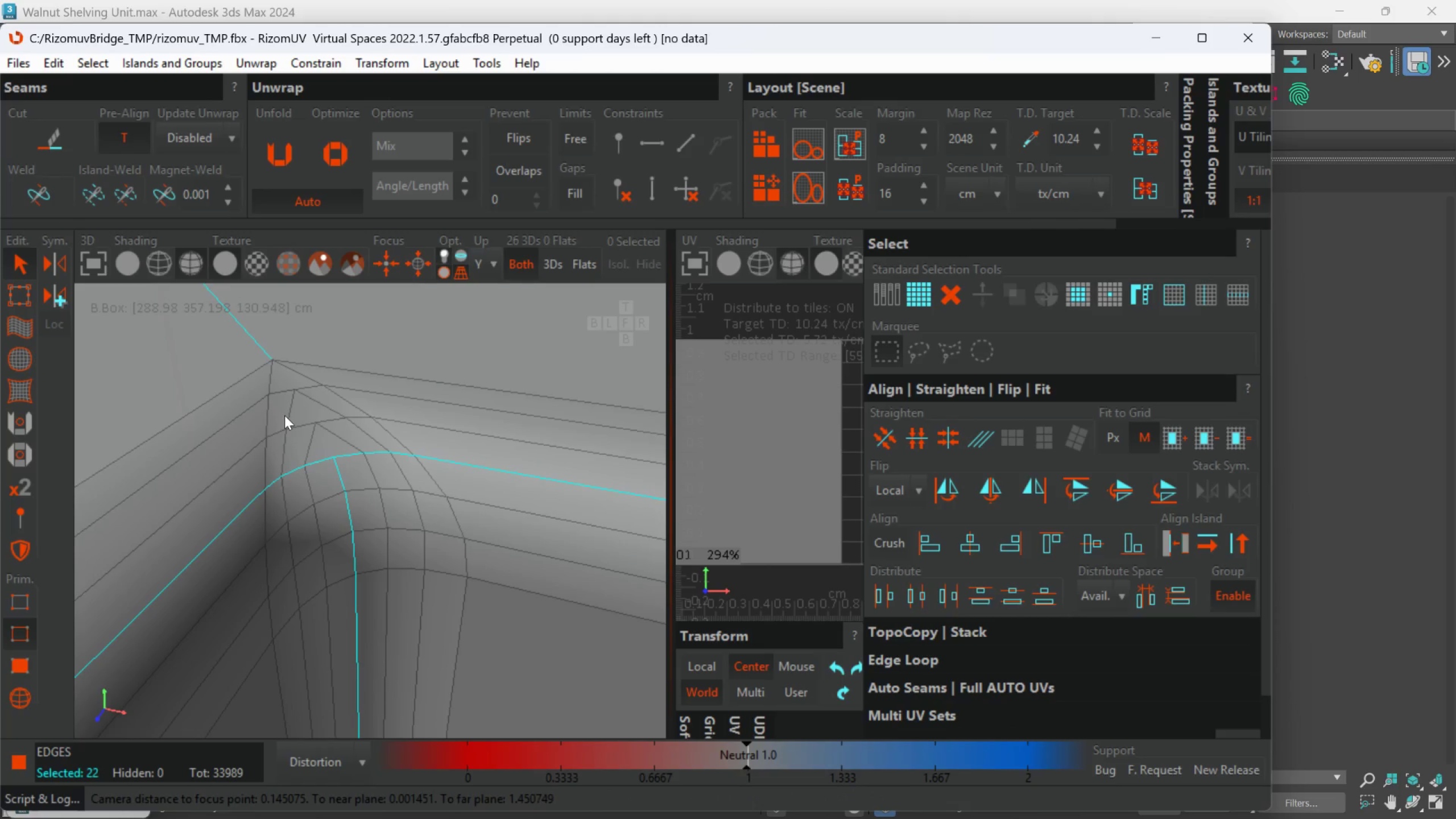 
scroll: coordinate [286, 415], scroll_direction: down, amount: 3.0
 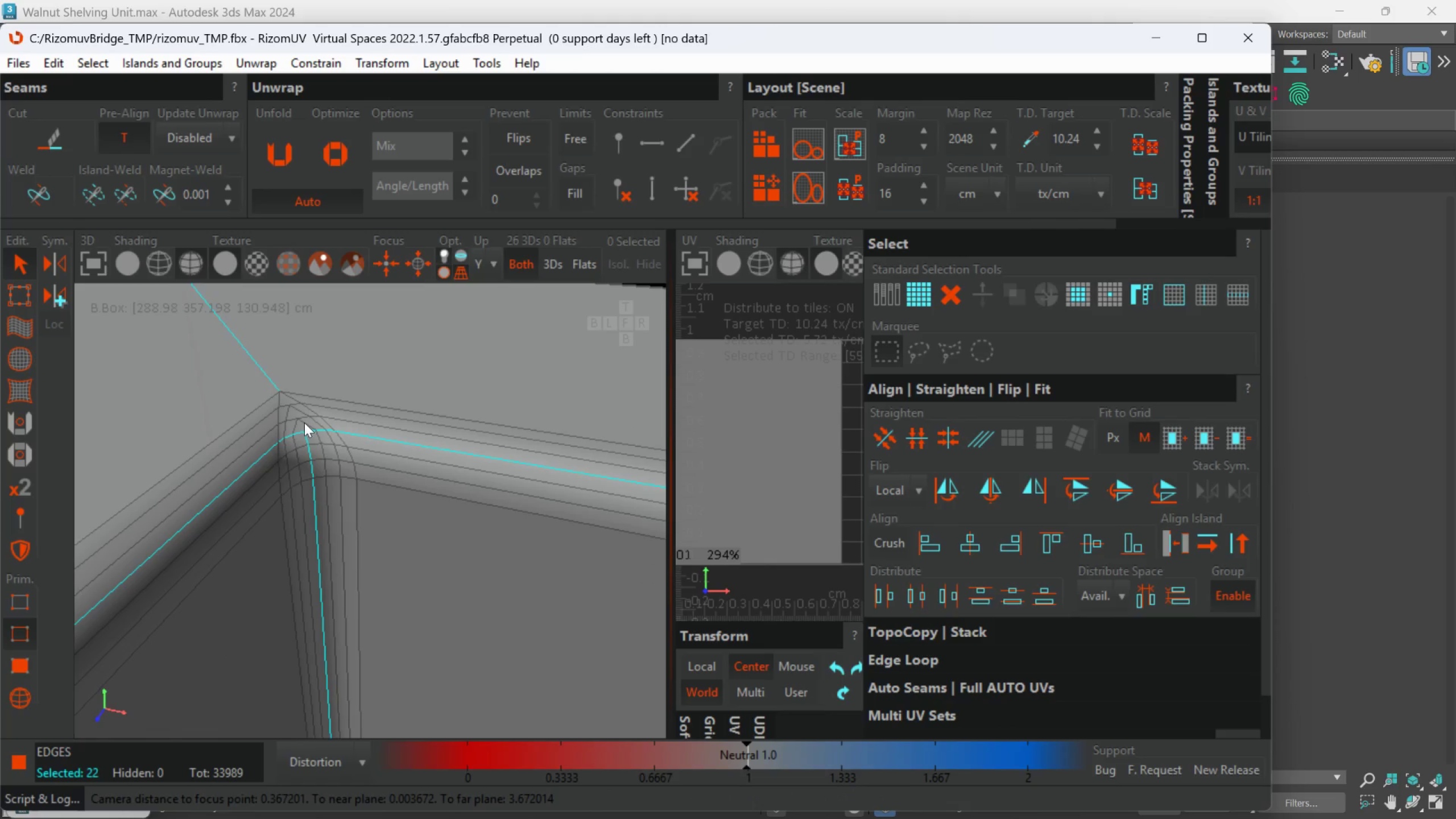 
scroll: coordinate [301, 491], scroll_direction: up, amount: 2.0
 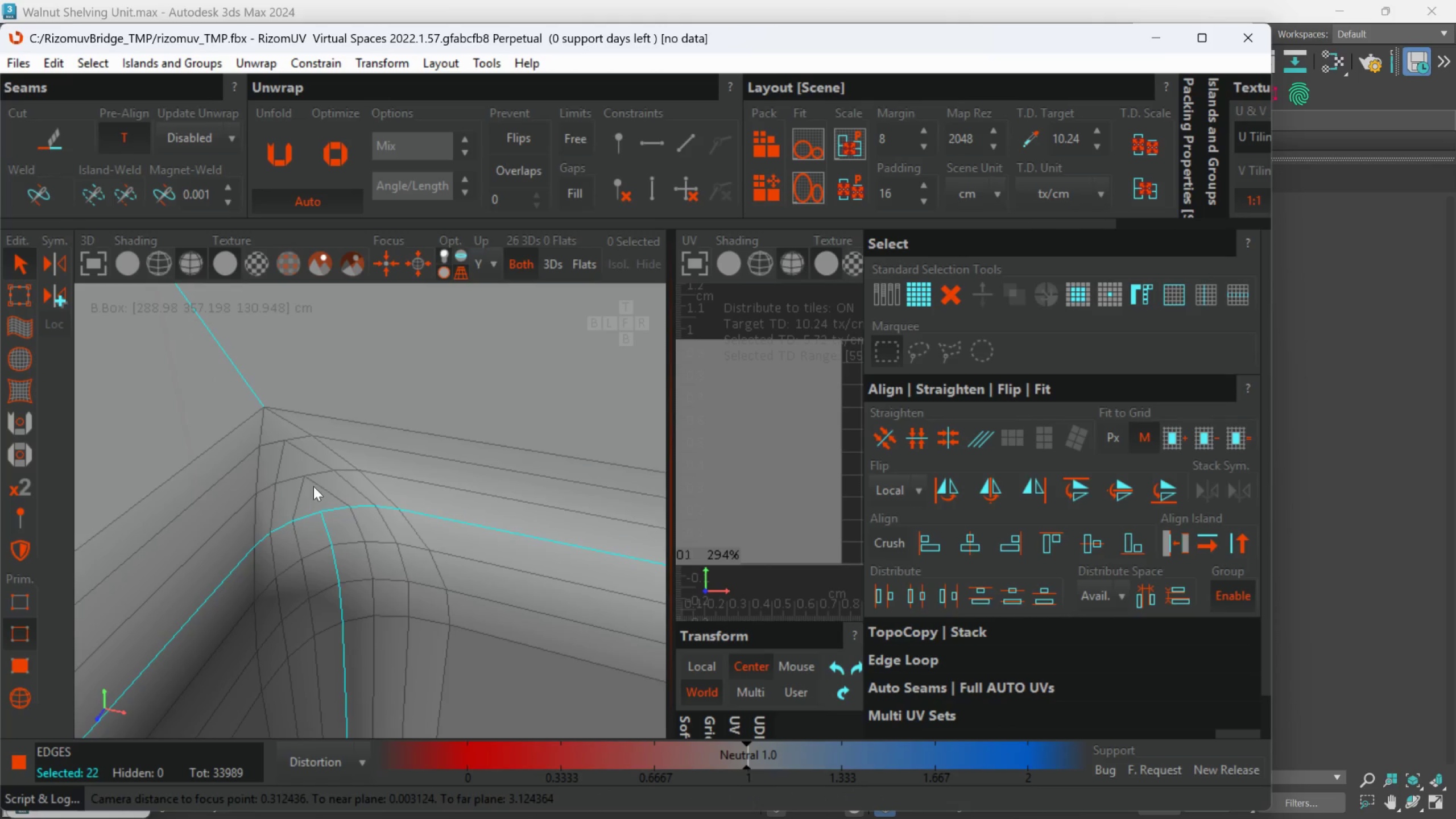 
scroll: coordinate [313, 486], scroll_direction: down, amount: 7.0
 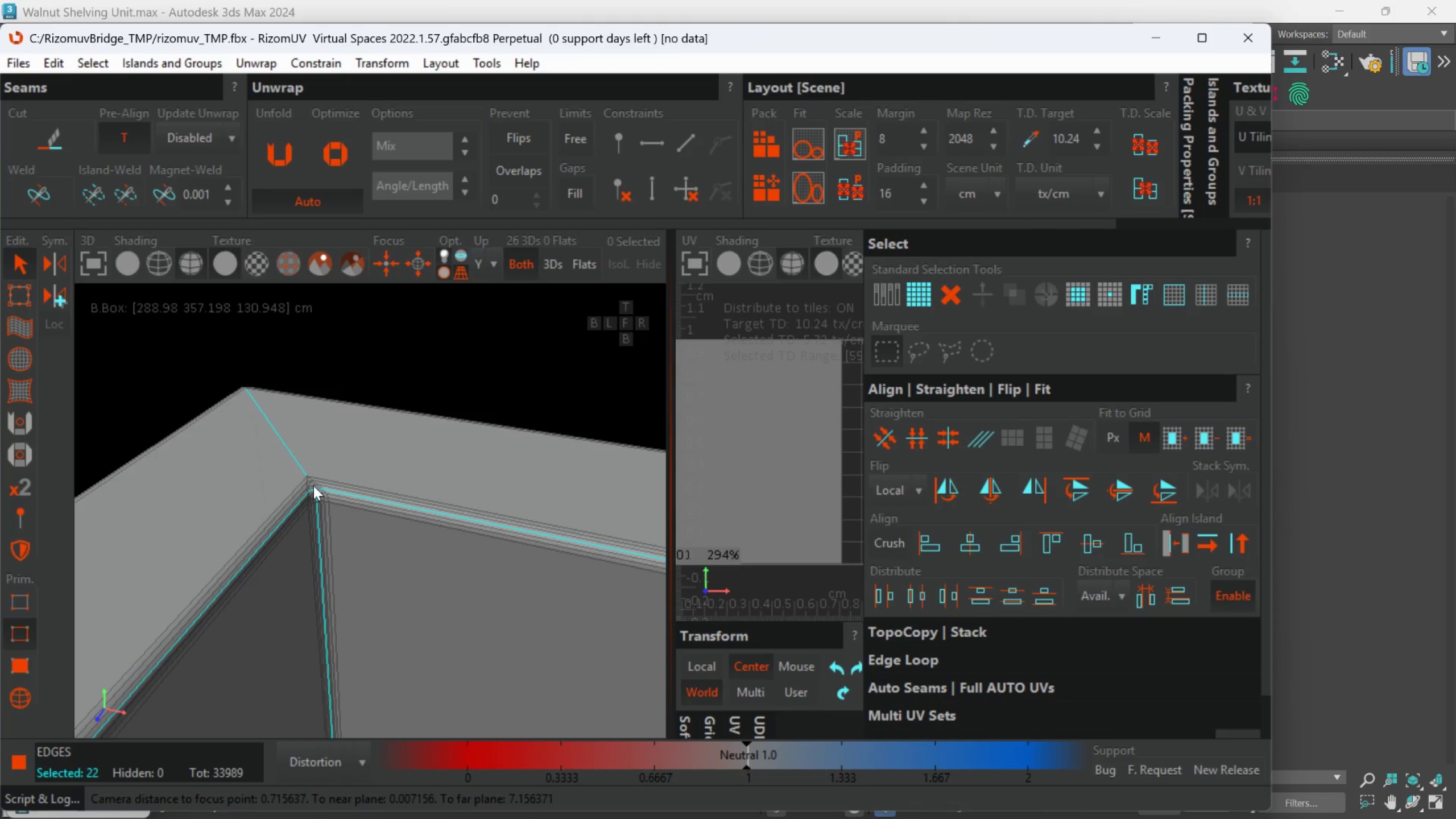 
scroll: coordinate [313, 486], scroll_direction: up, amount: 1.0
 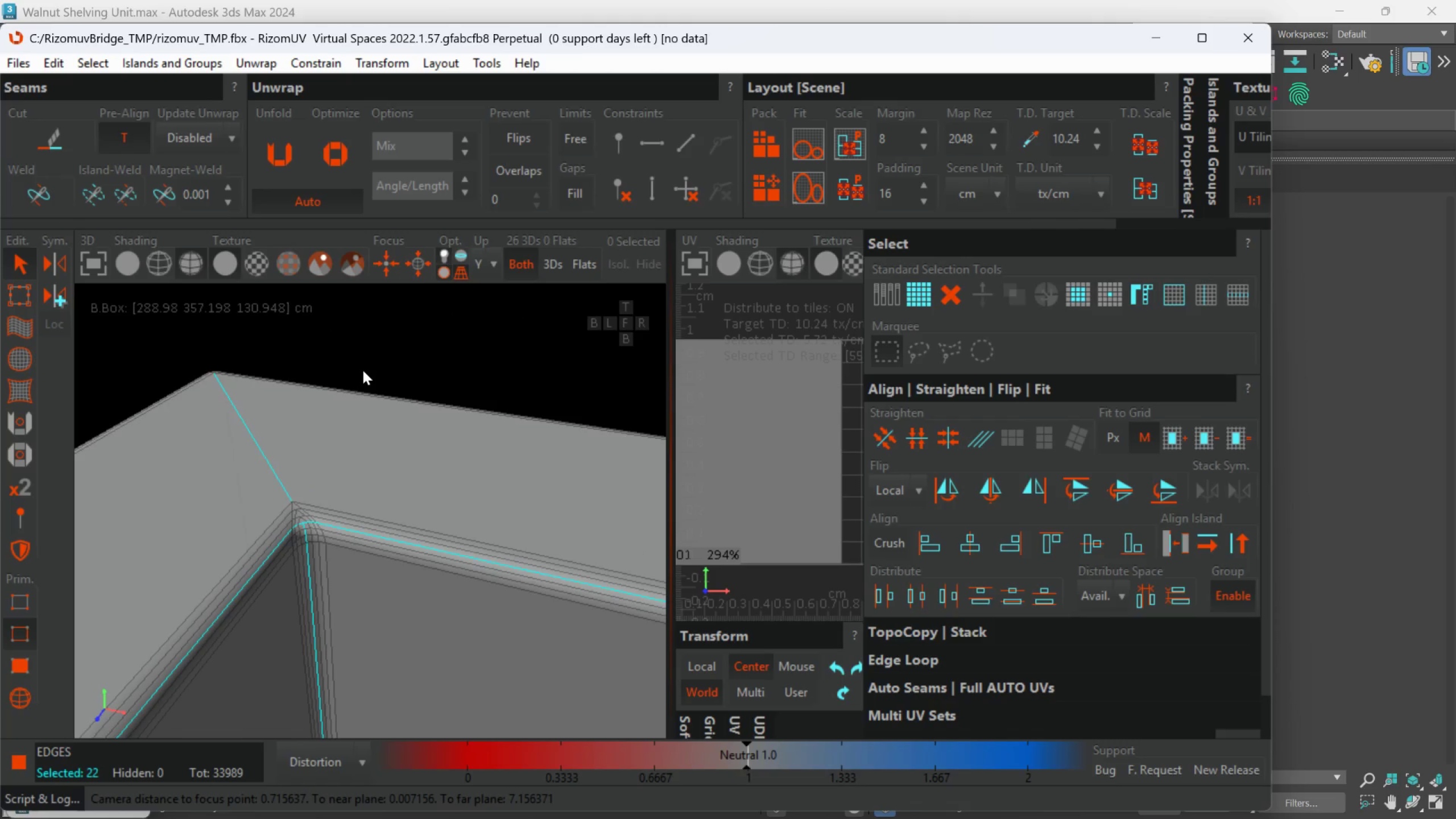 
left_click([363, 367])
 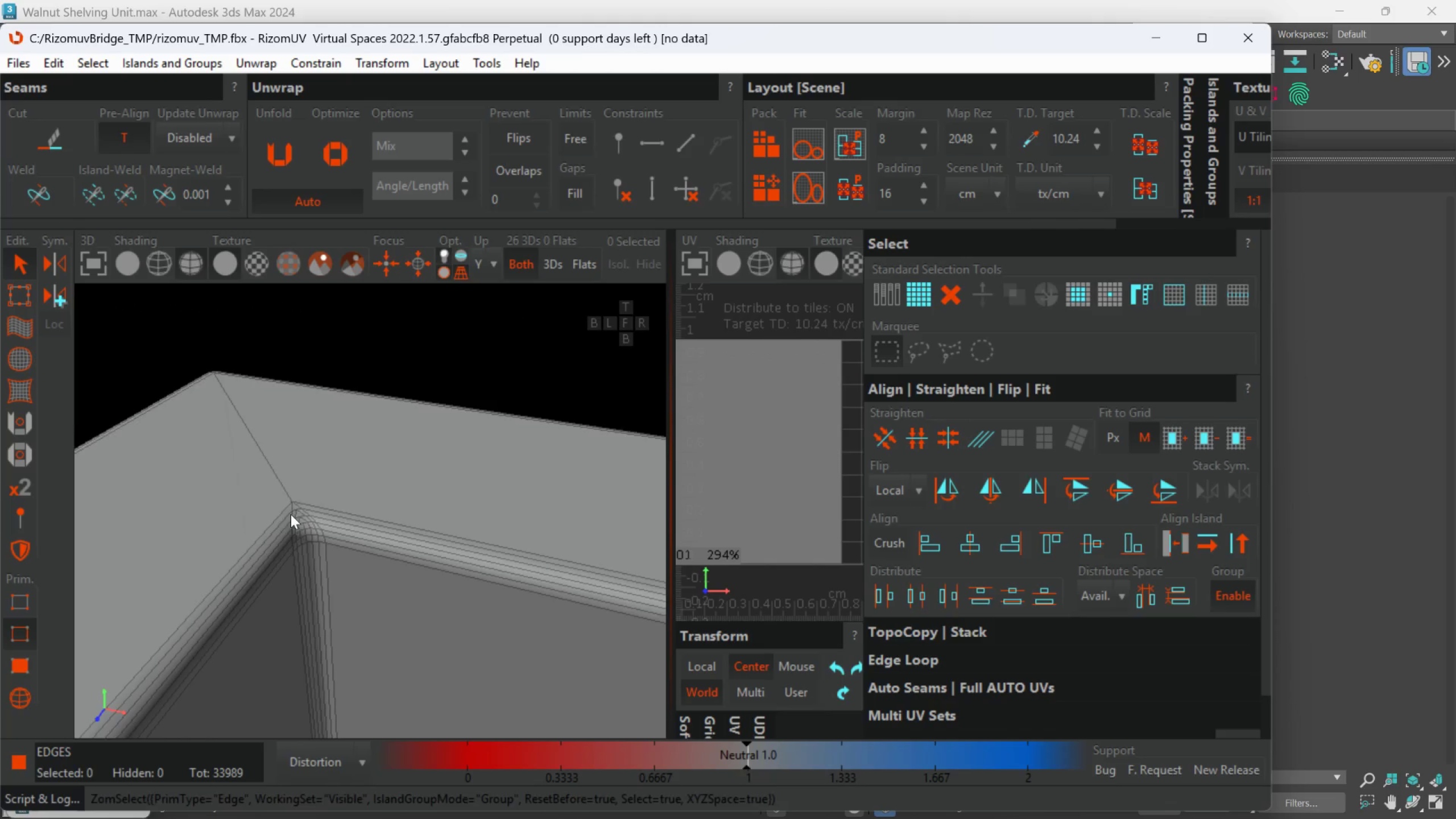 
scroll: coordinate [306, 494], scroll_direction: up, amount: 4.0
 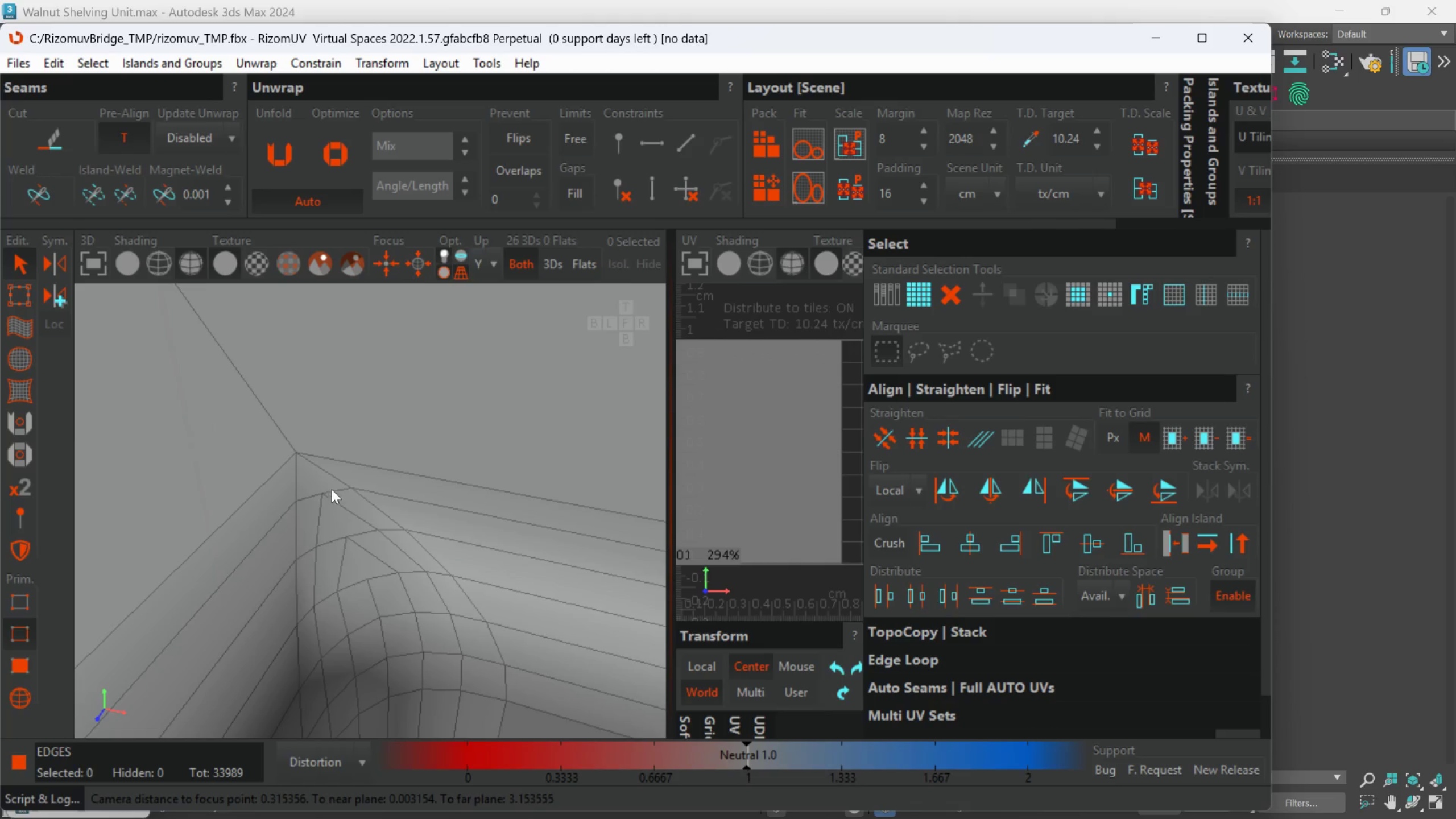 
double_click([296, 479])
 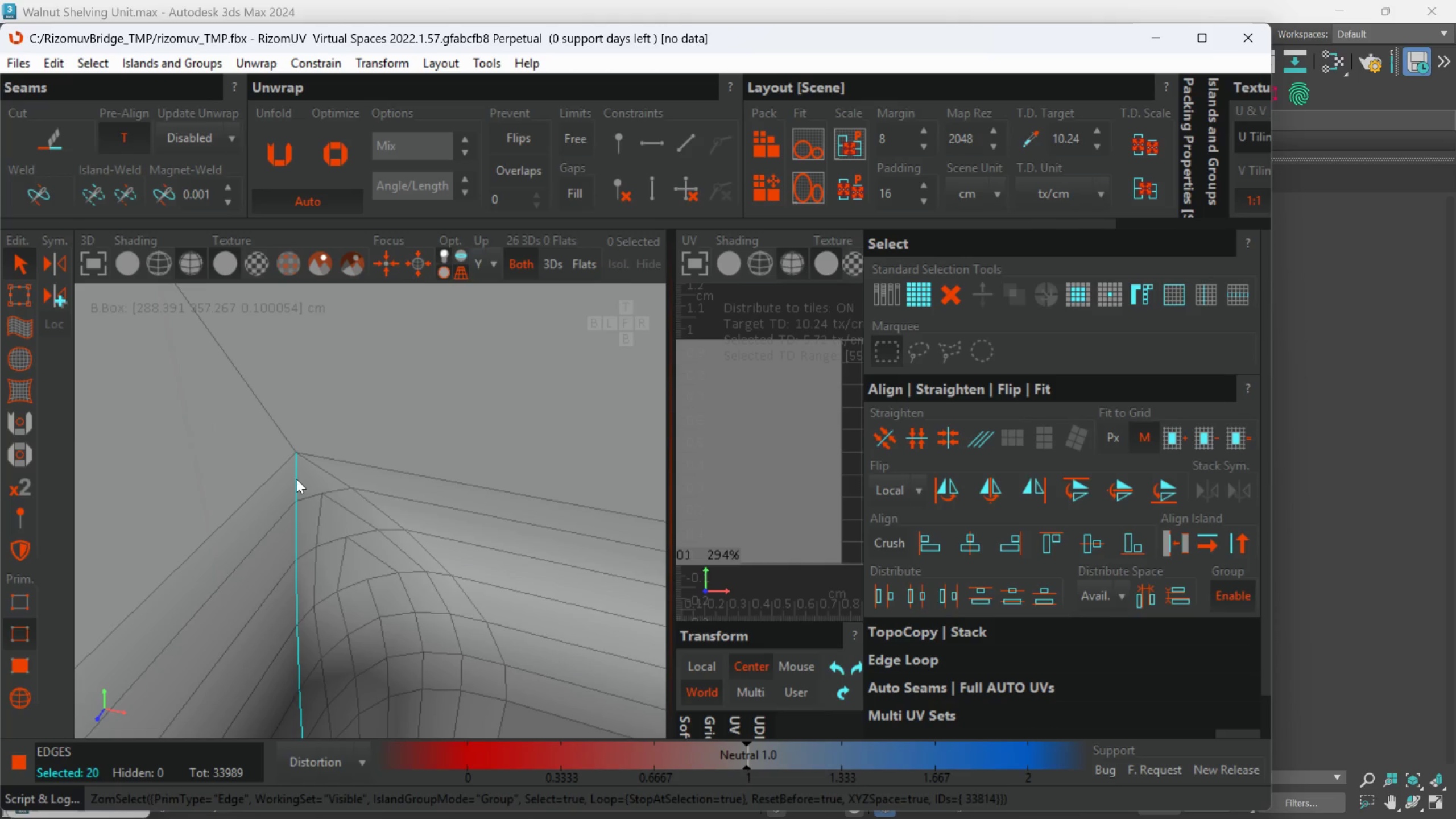 
hold_key(key=ControlLeft, duration=1.19)
 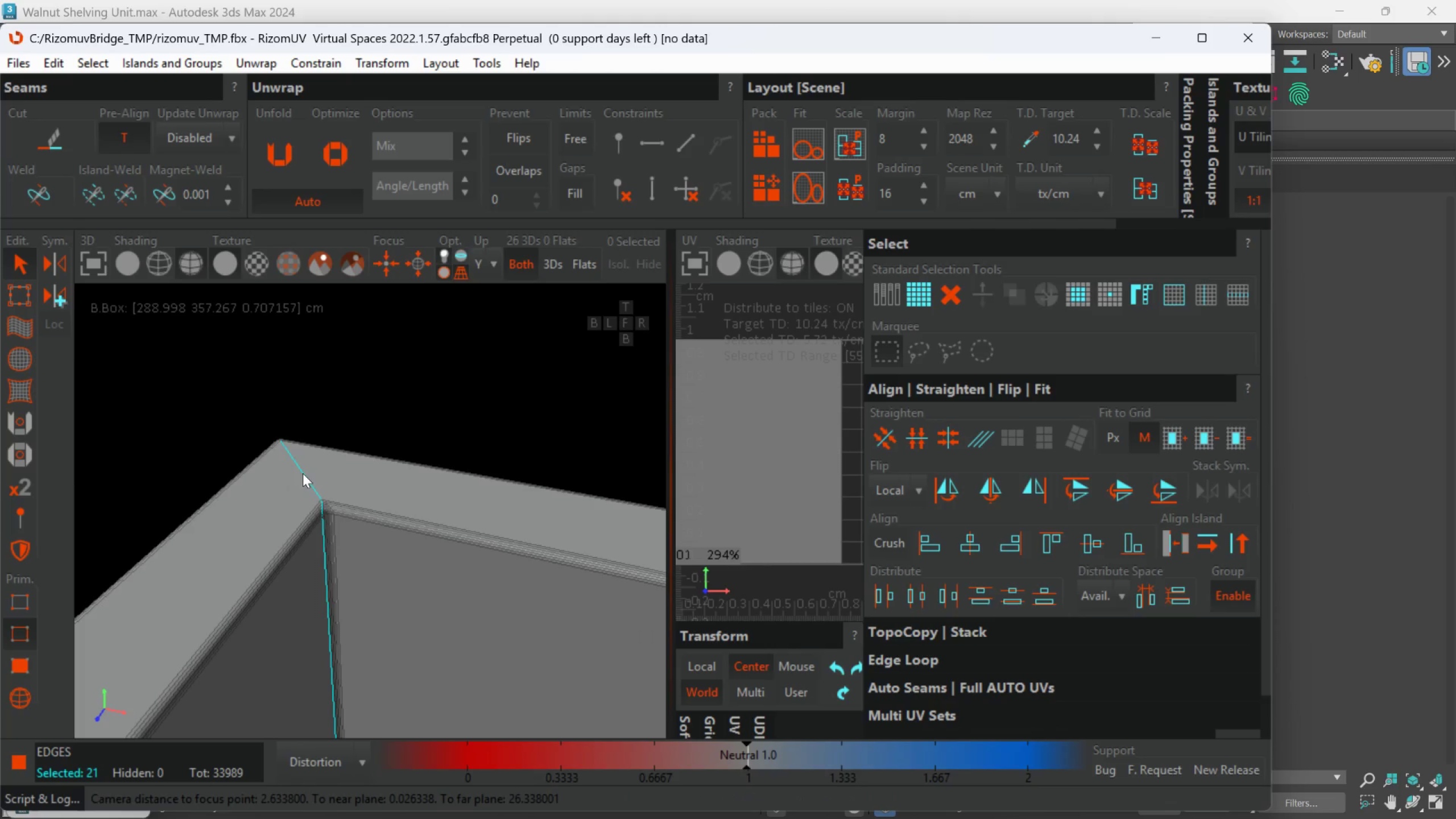 
scroll: coordinate [260, 463], scroll_direction: down, amount: 7.0
 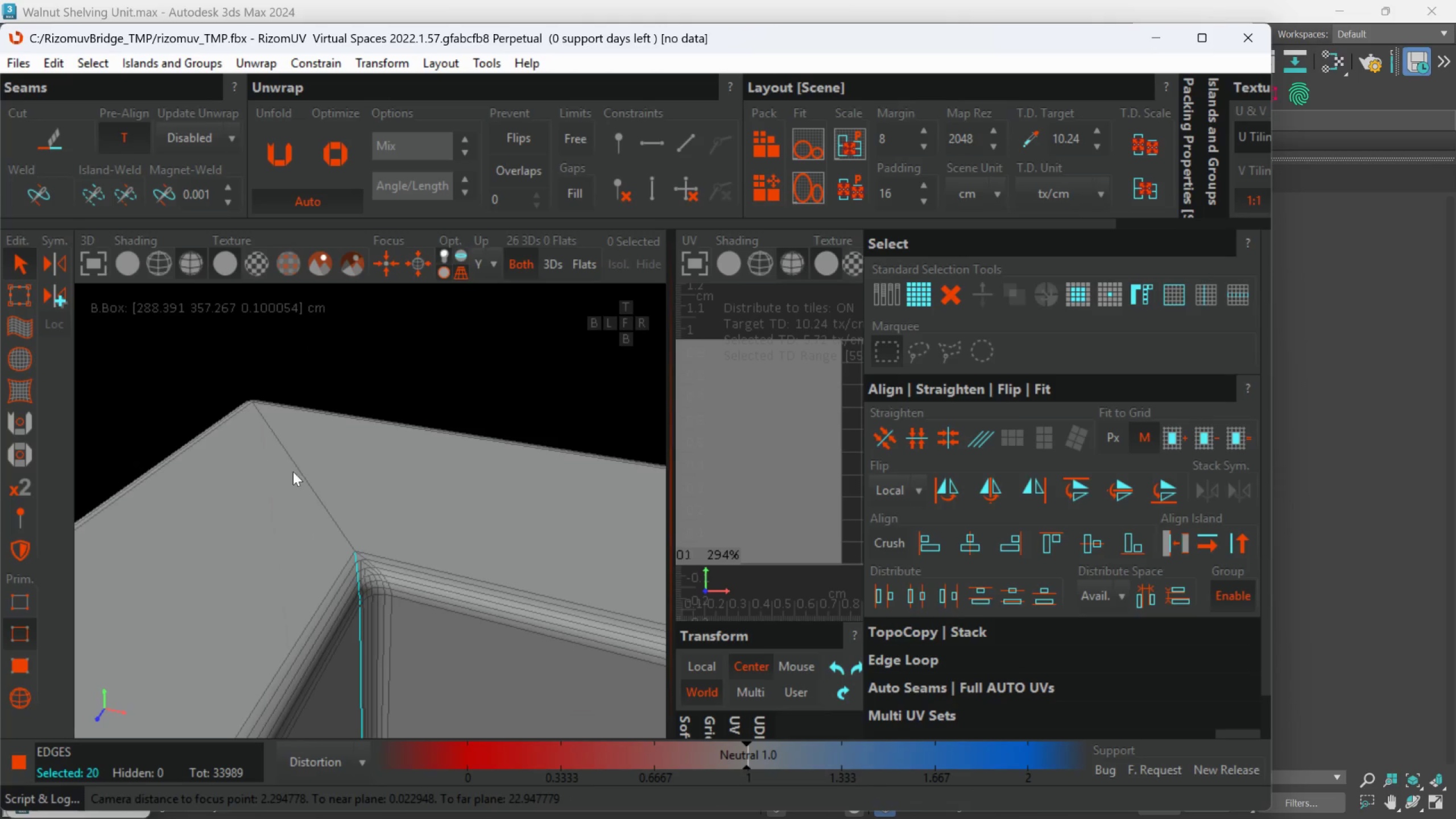 
double_click([304, 470])
 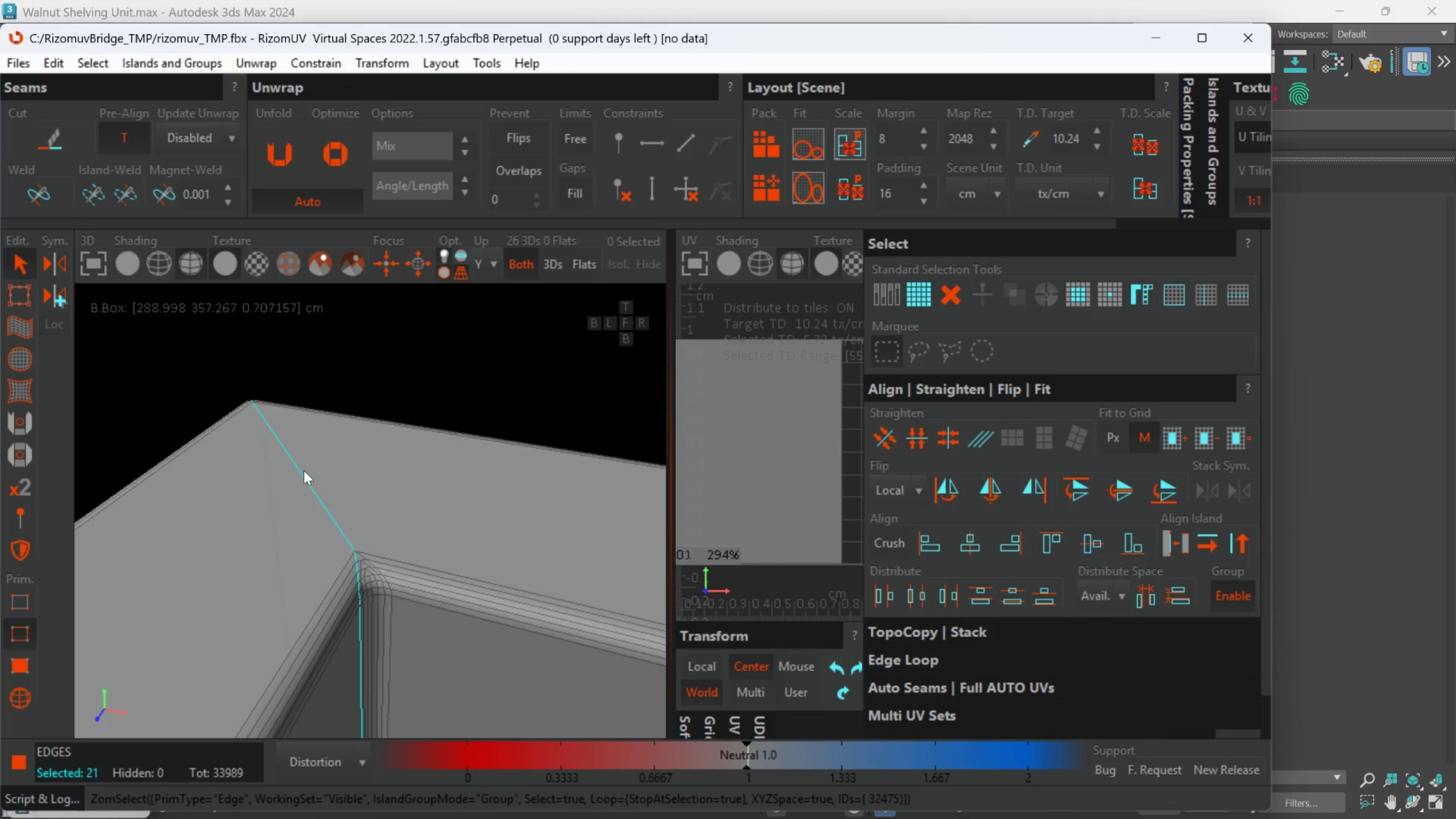 
hold_key(key=AltLeft, duration=0.75)
 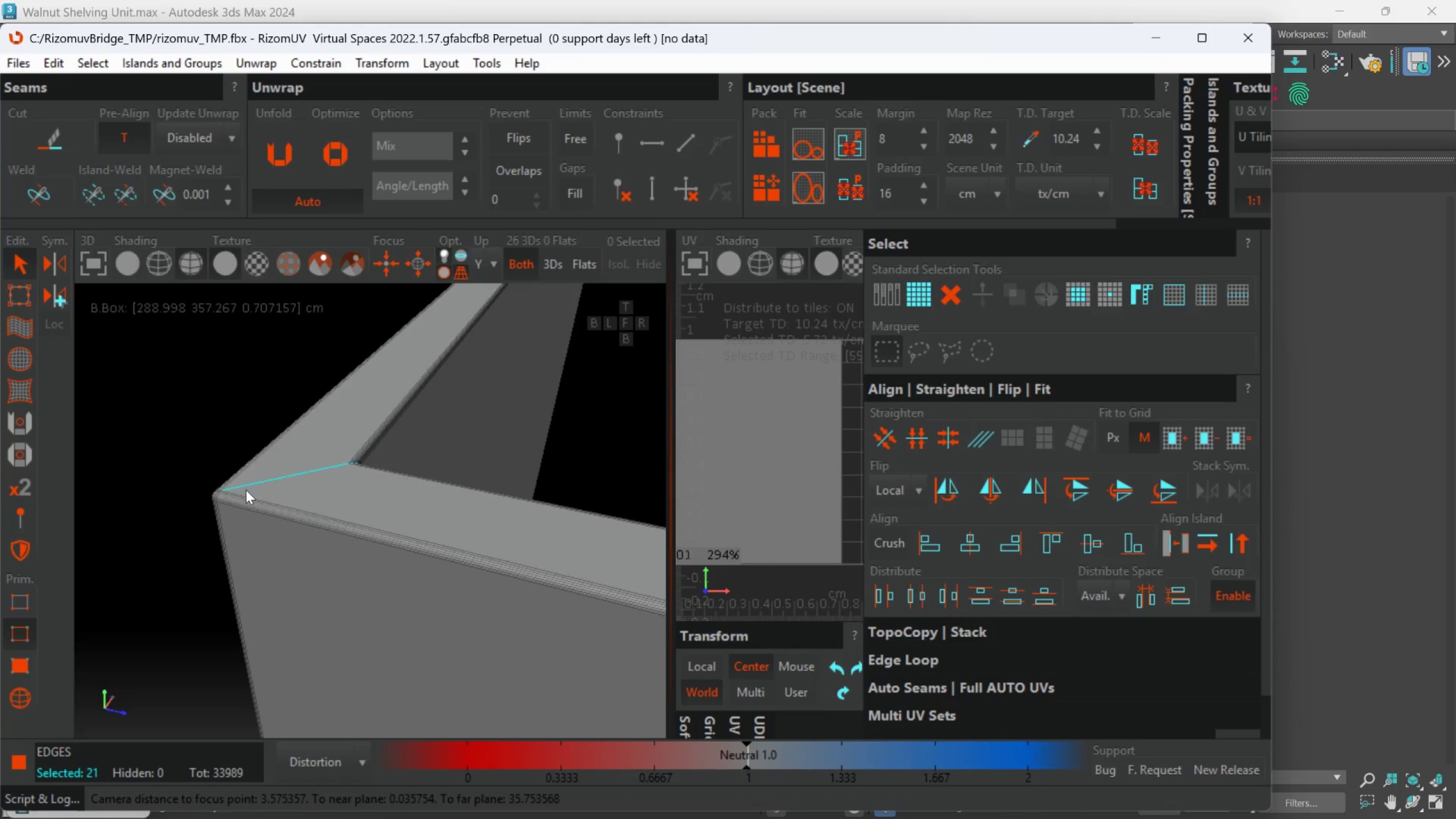 
scroll: coordinate [304, 472], scroll_direction: down, amount: 3.0
 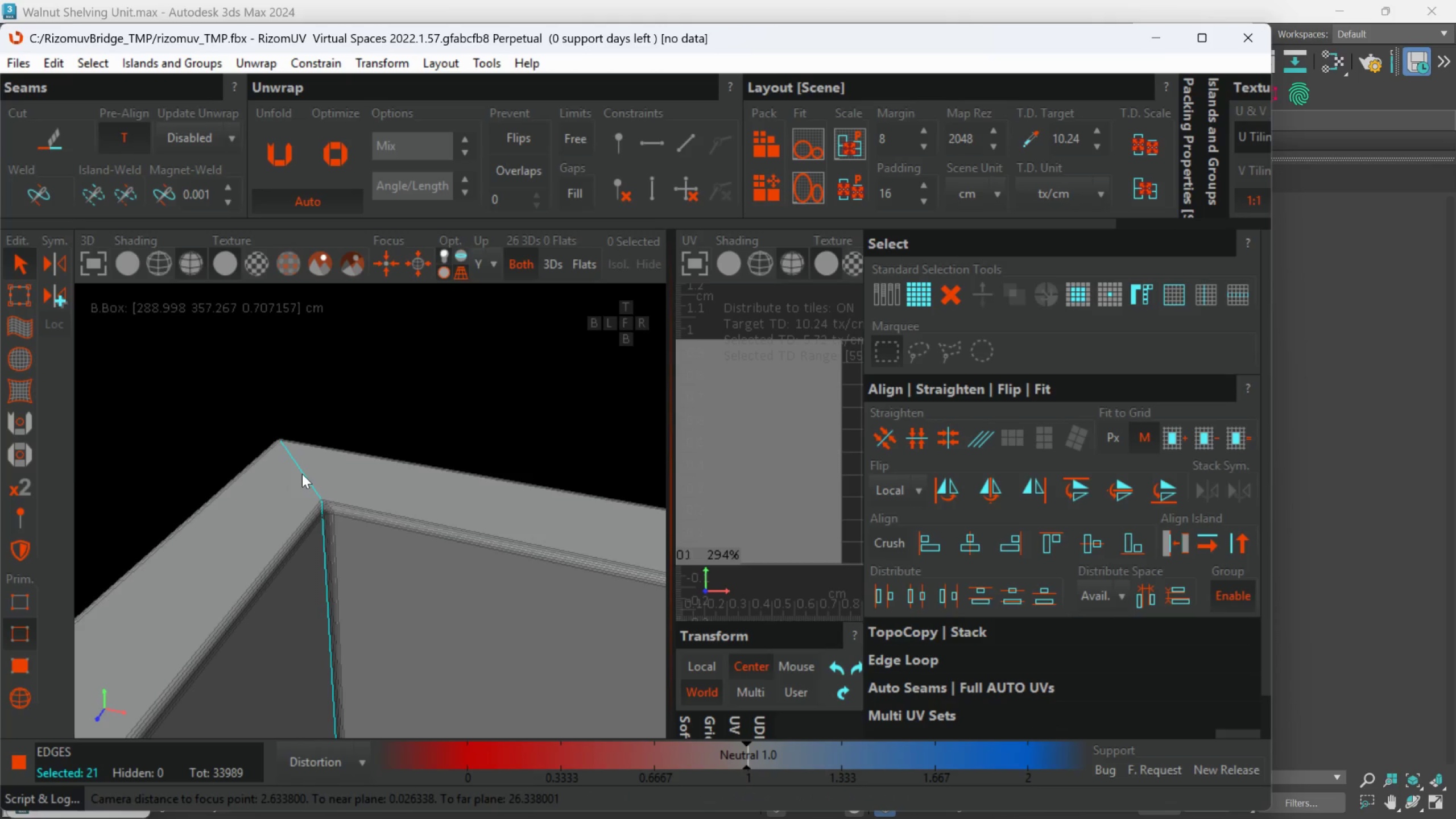 
hold_key(key=AltLeft, duration=0.66)
 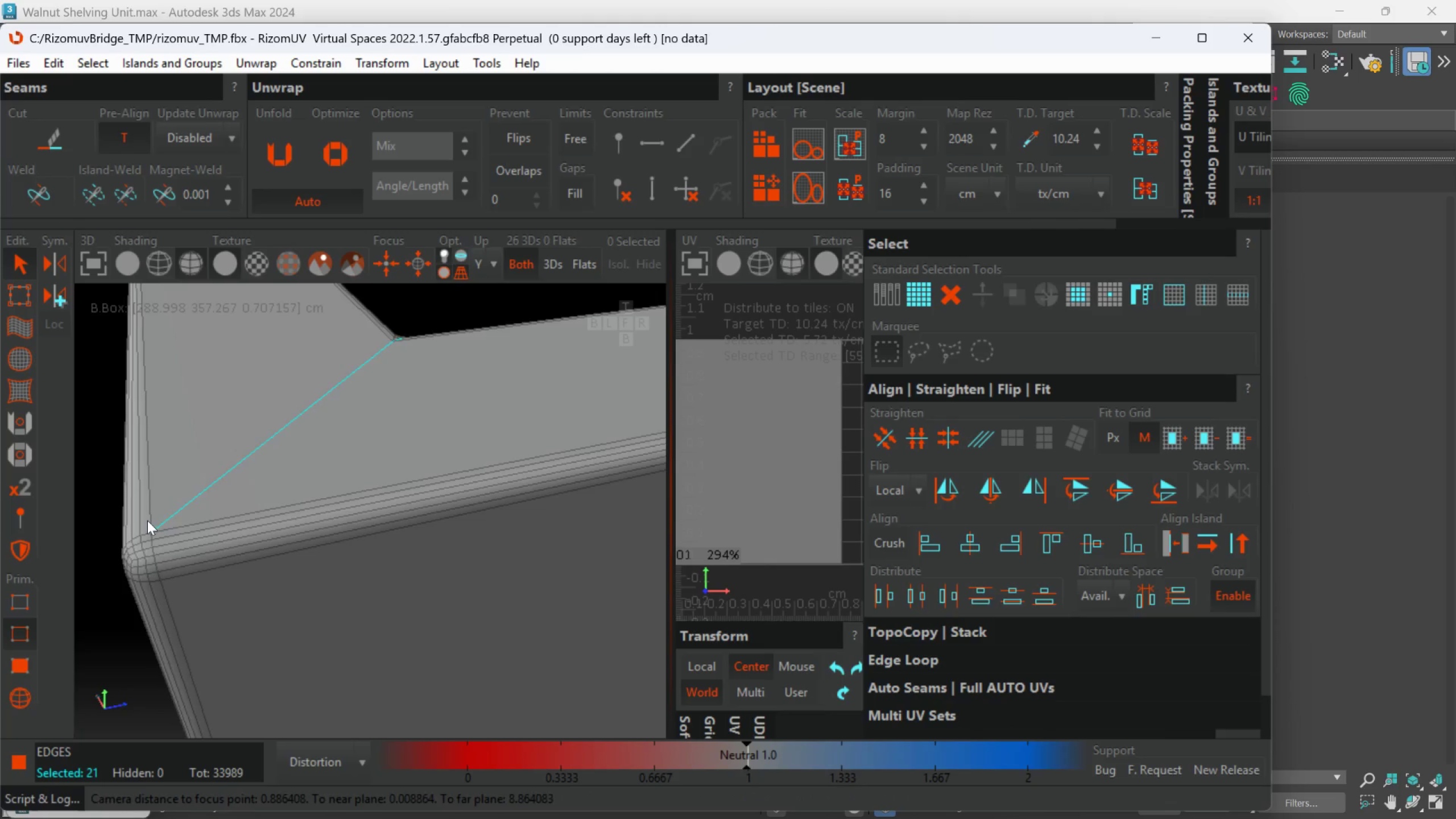 
scroll: coordinate [246, 490], scroll_direction: up, amount: 3.0
 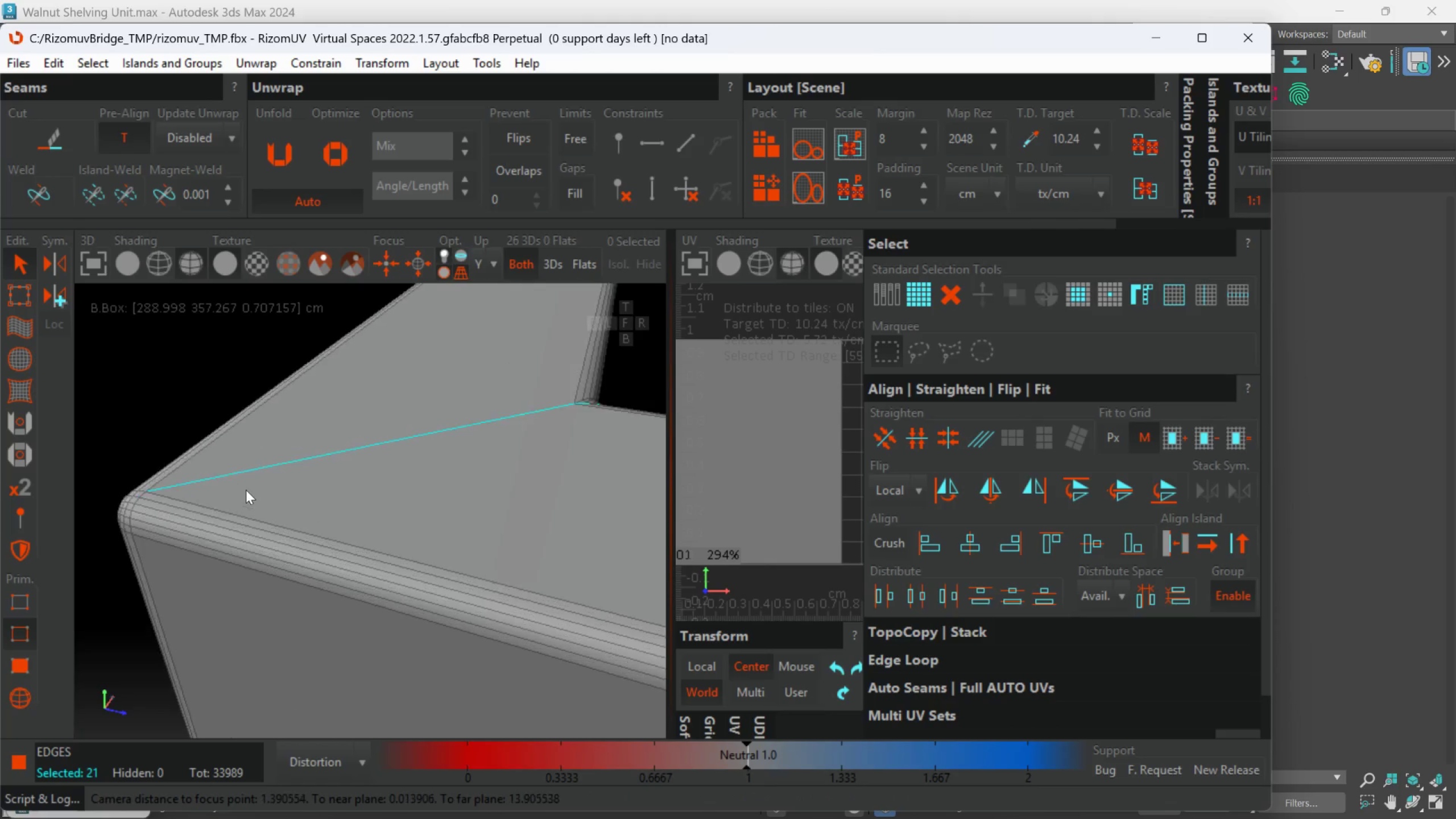 
hold_key(key=AltLeft, duration=0.73)
 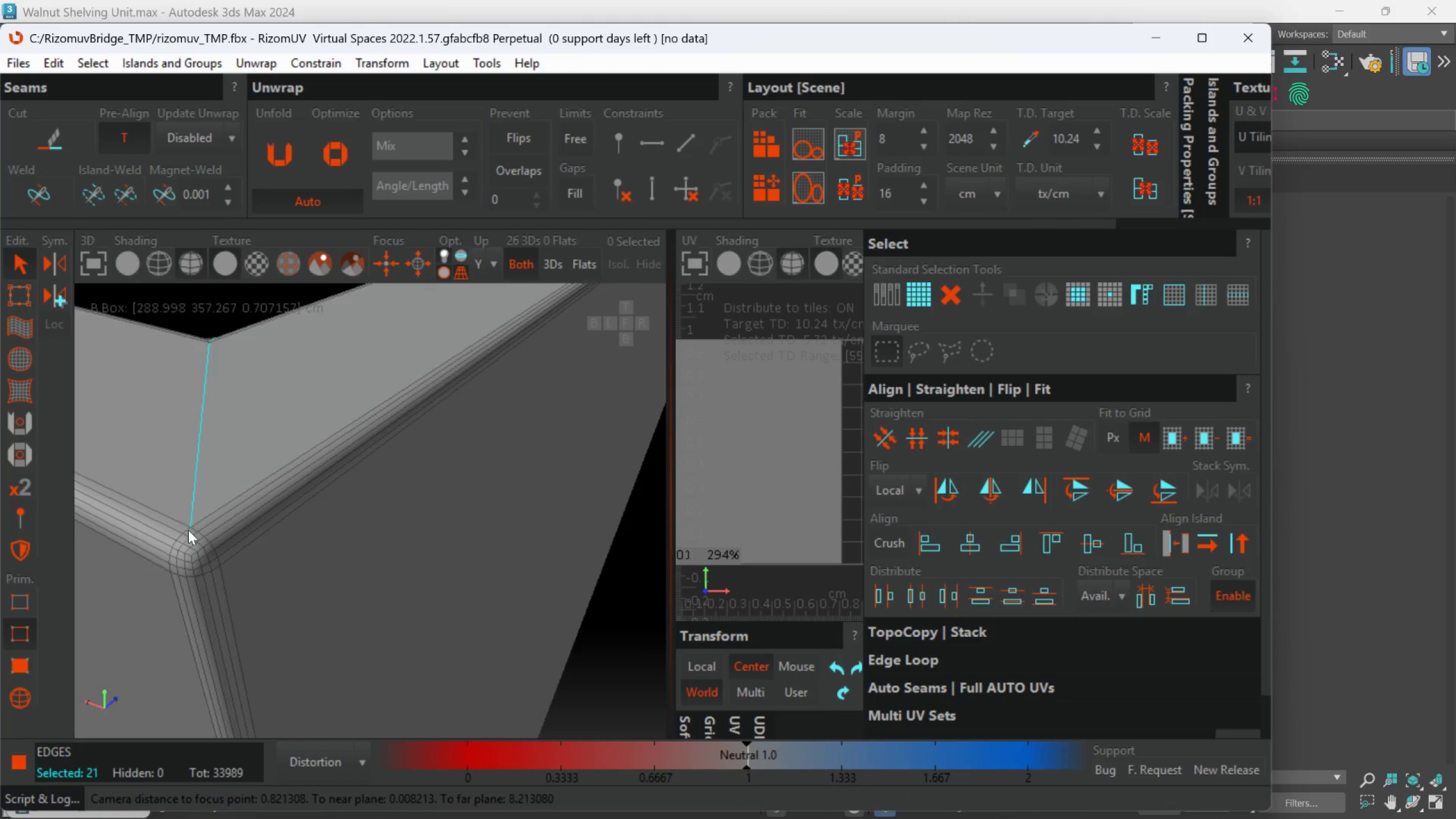 
scroll: coordinate [188, 530], scroll_direction: up, amount: 2.0
 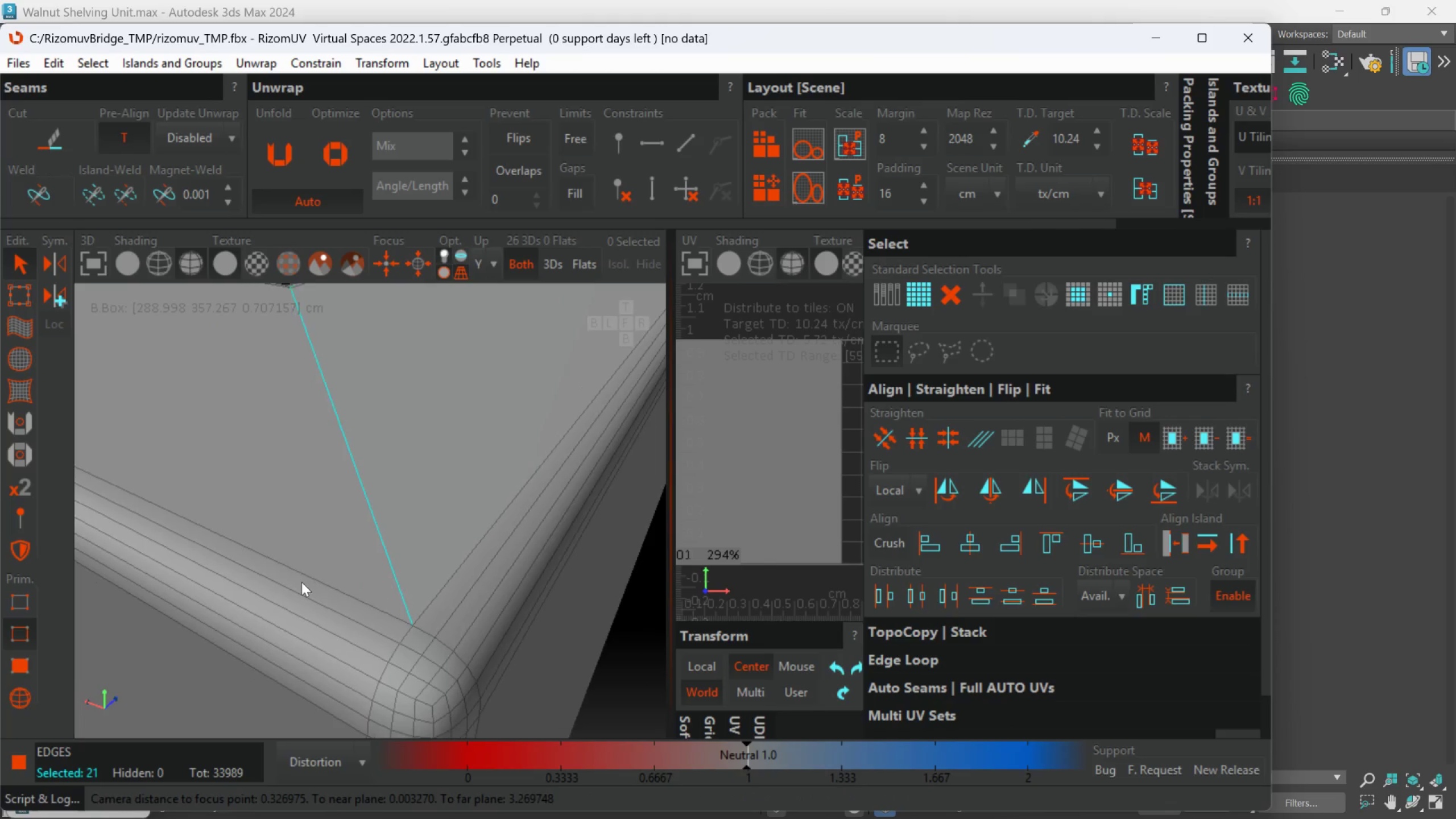 
scroll: coordinate [322, 580], scroll_direction: down, amount: 2.0
 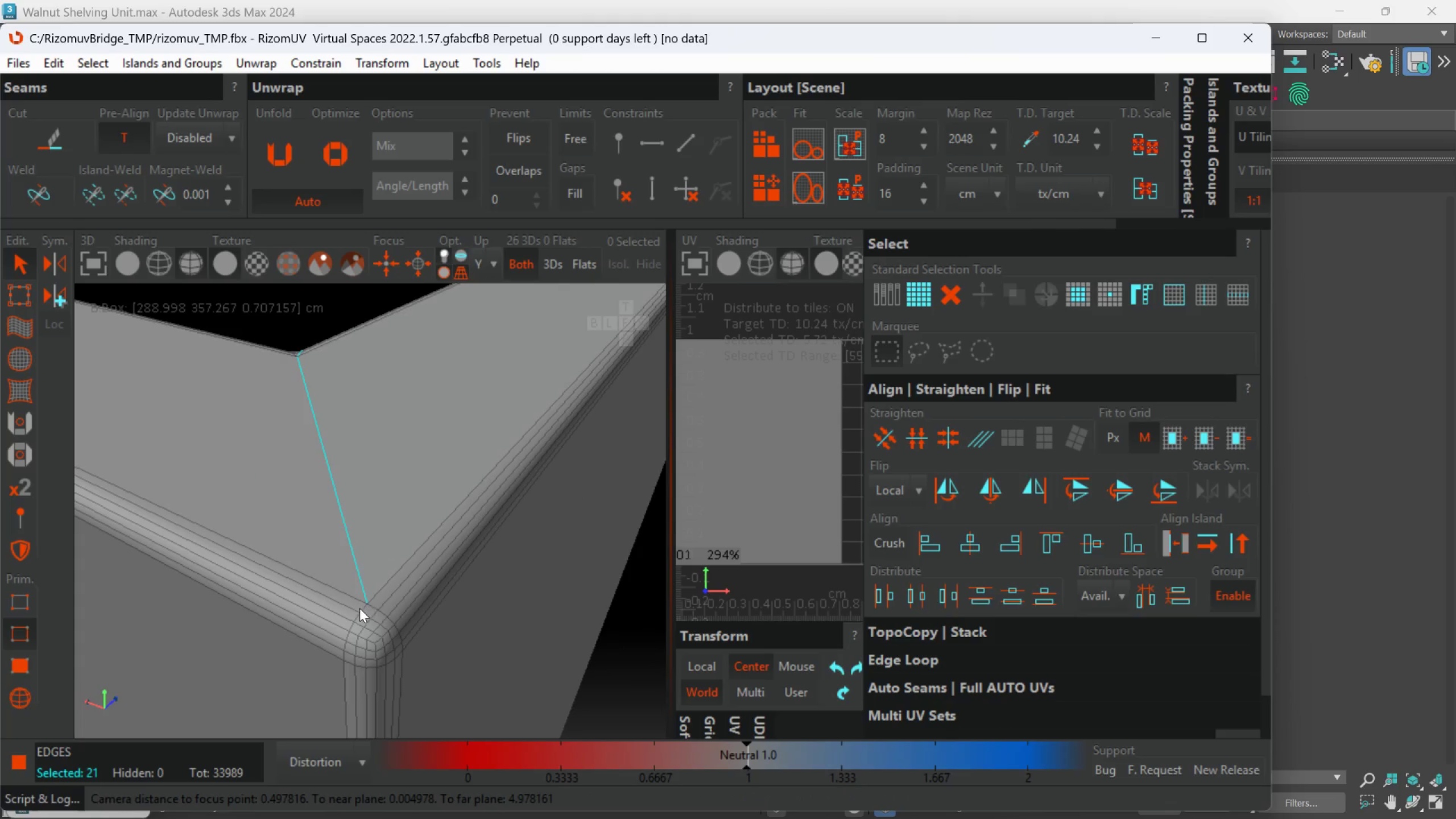 
hold_key(key=ControlLeft, duration=0.95)
 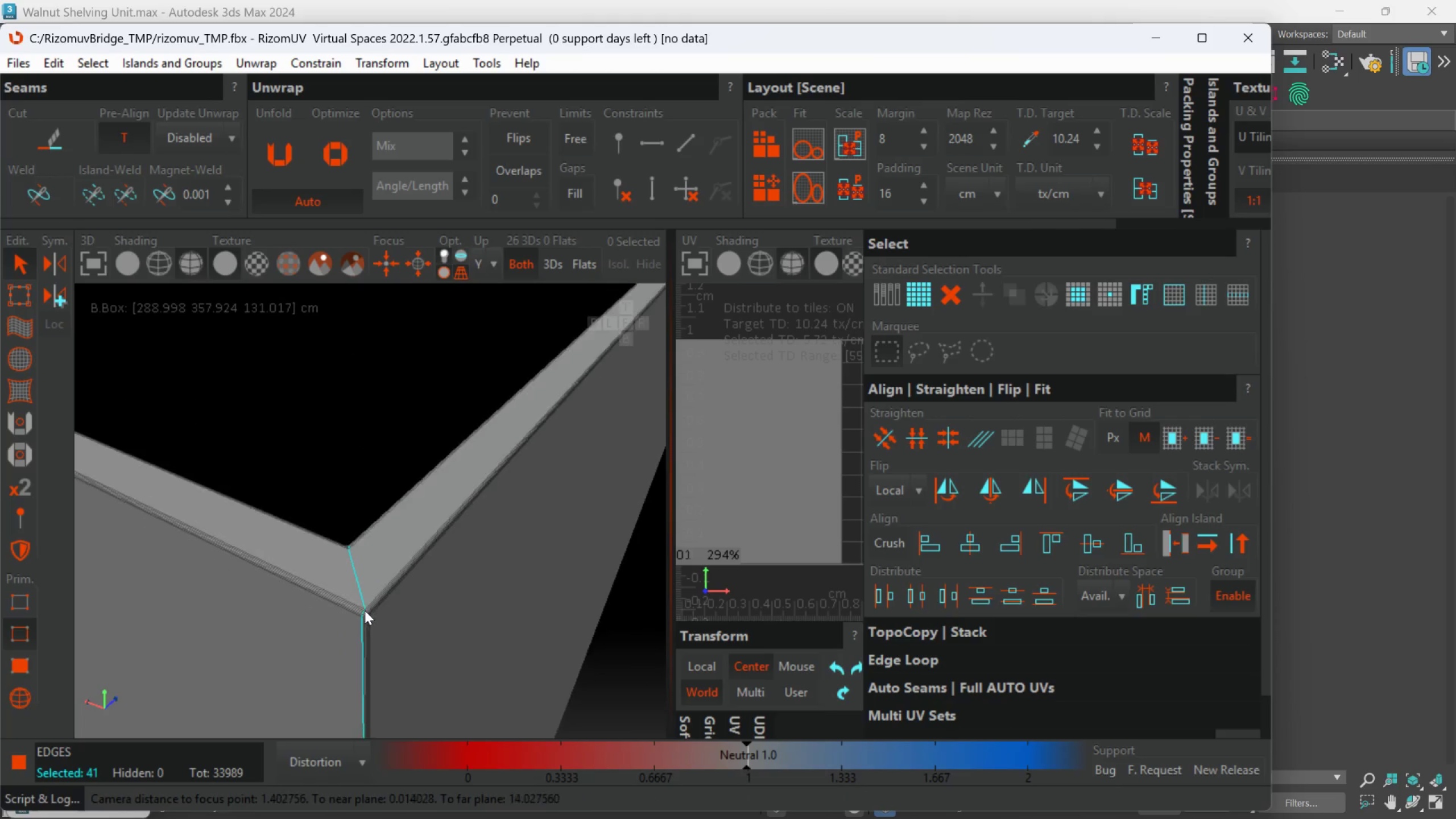 
scroll: coordinate [359, 608], scroll_direction: up, amount: 1.0
 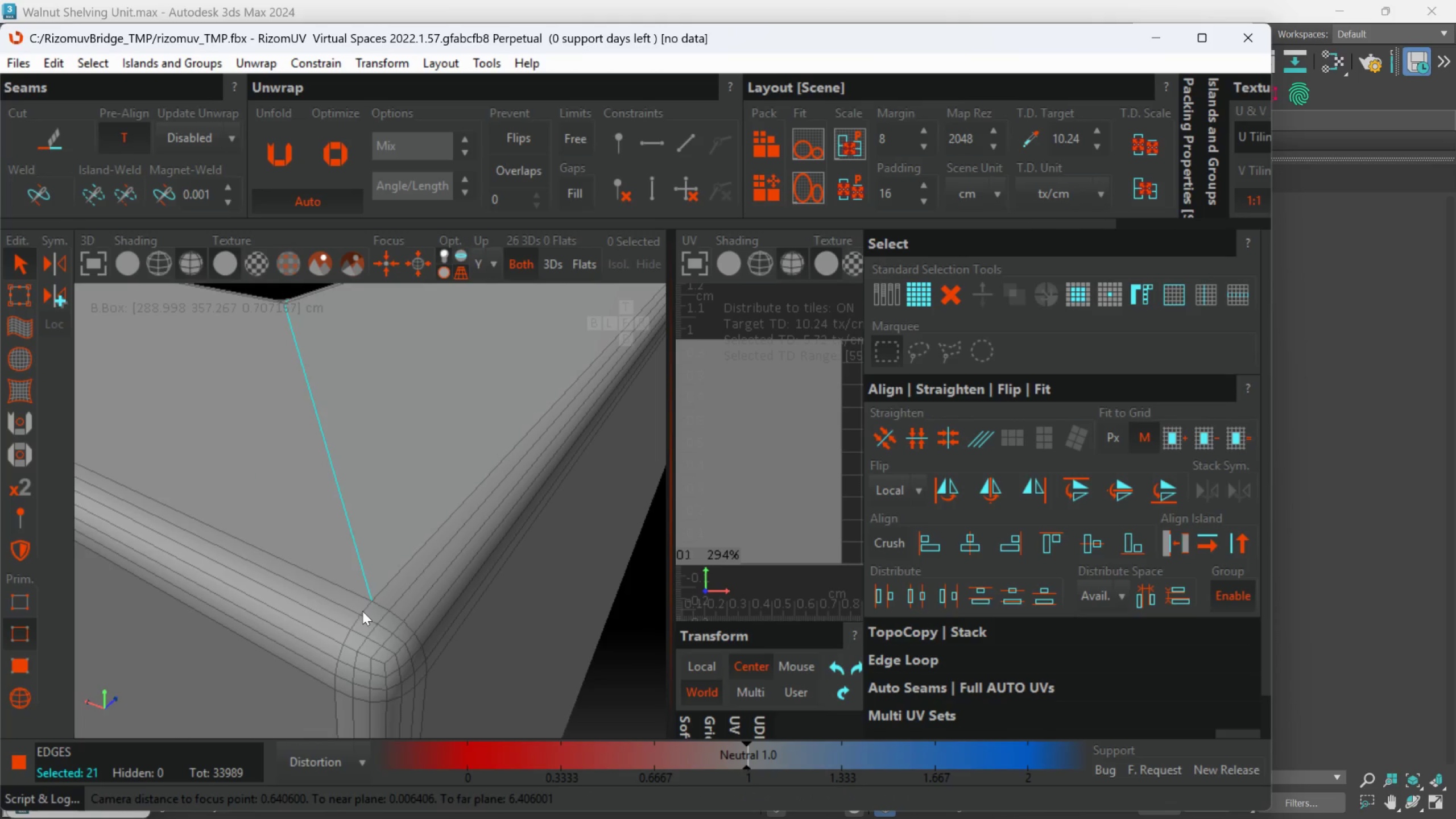 
double_click([366, 607])
 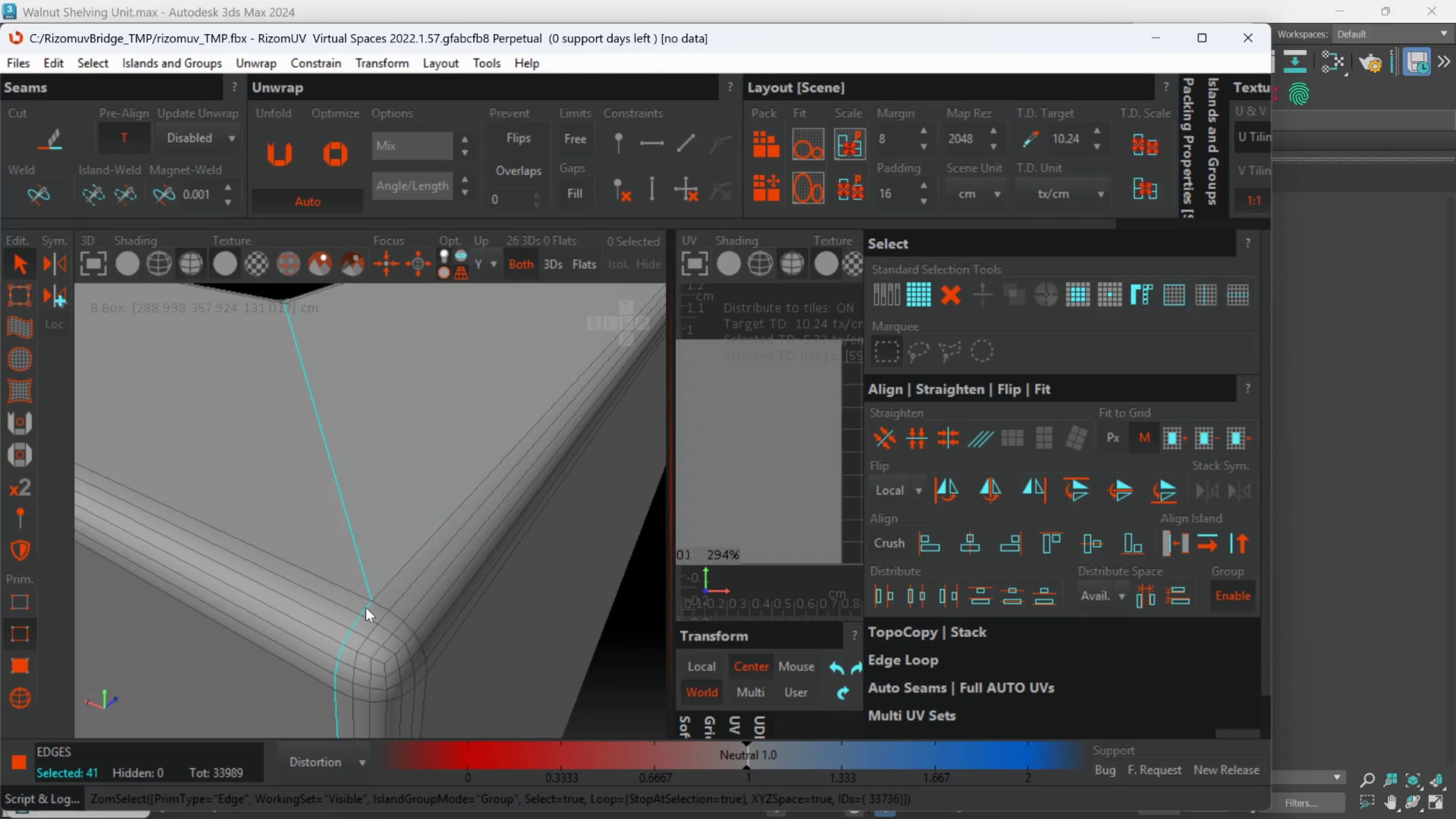 
hold_key(key=AltLeft, duration=0.67)
 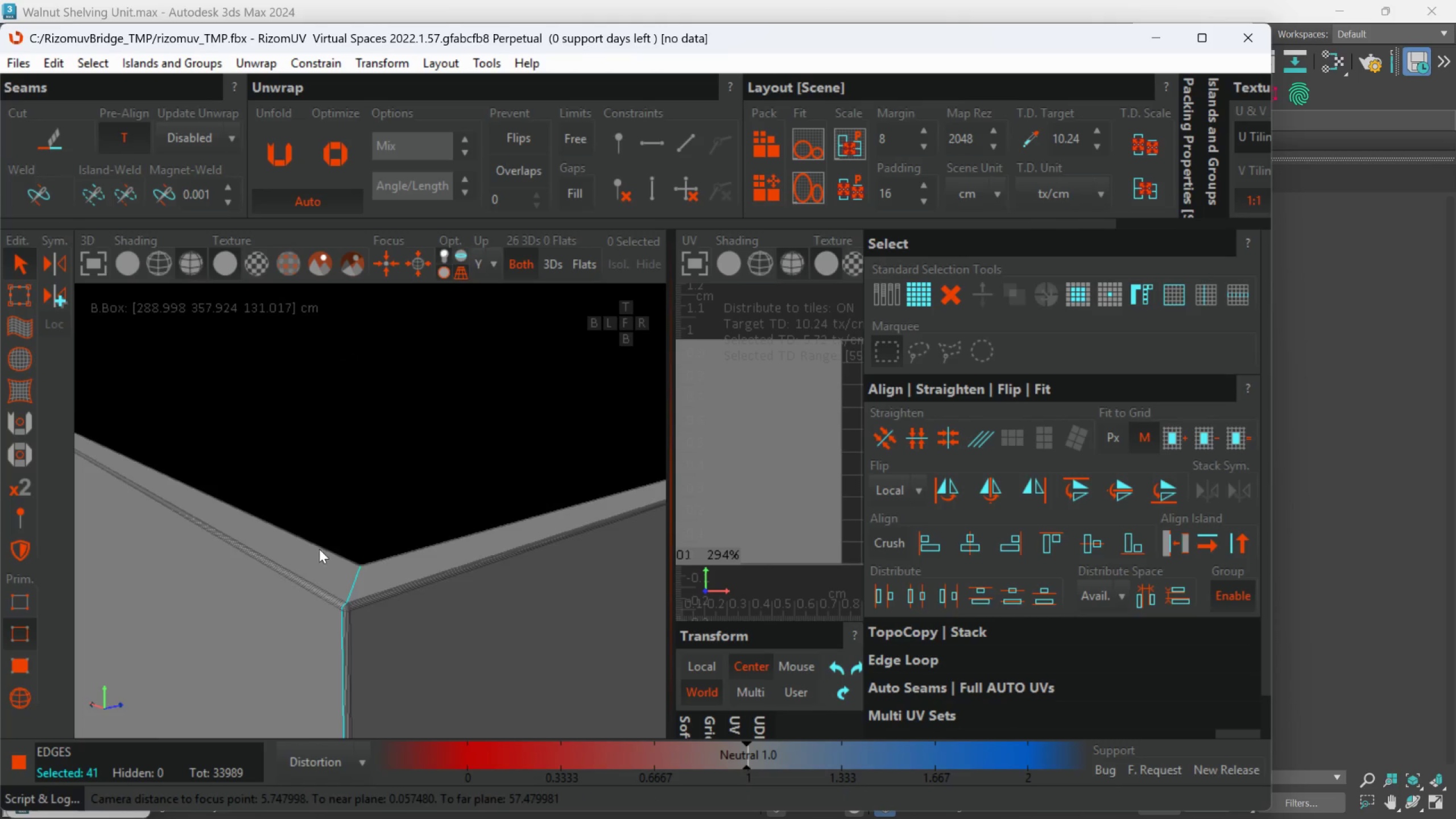 
scroll: coordinate [365, 610], scroll_direction: down, amount: 8.0
 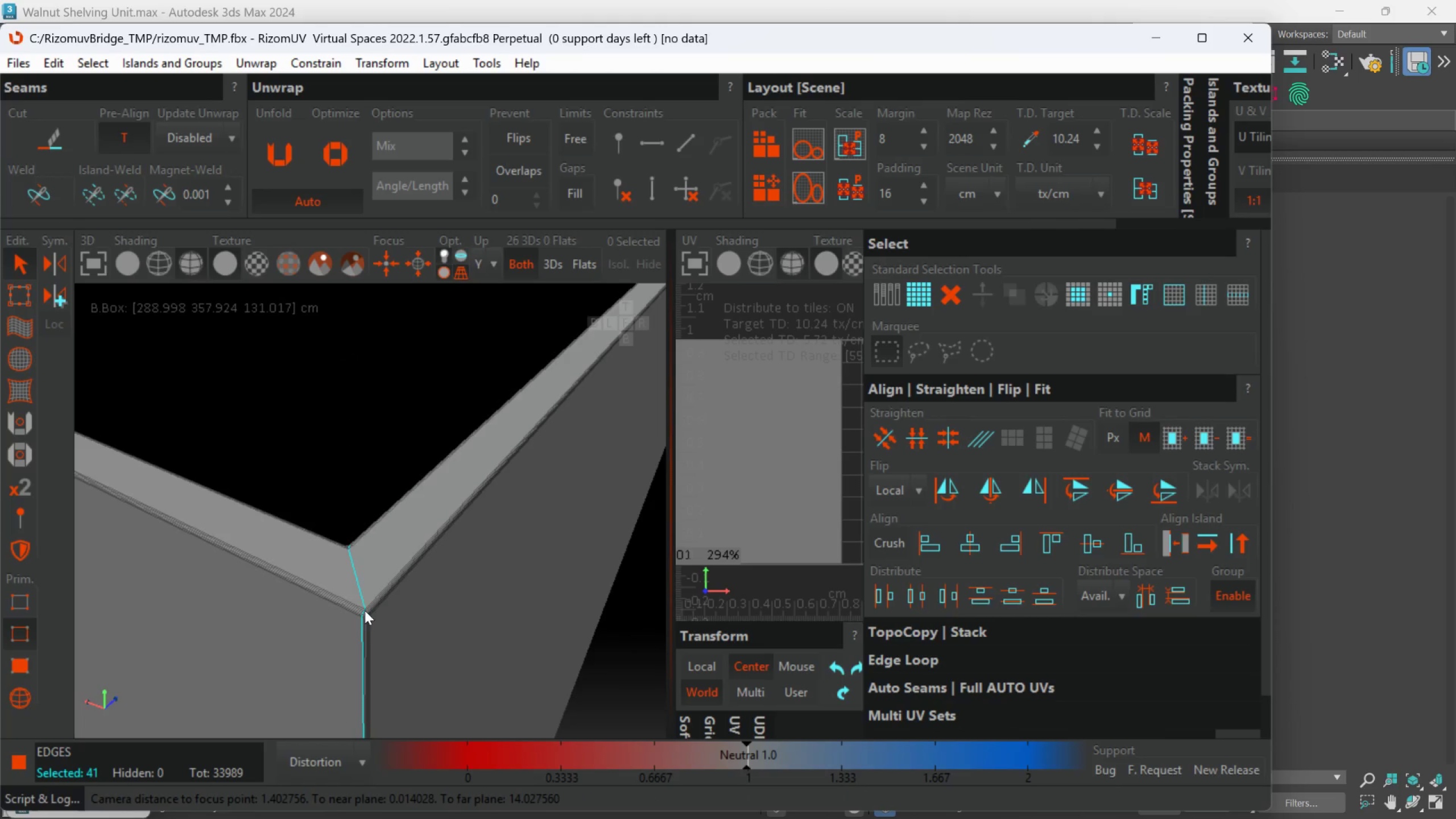 
key(Alt+AltLeft)
 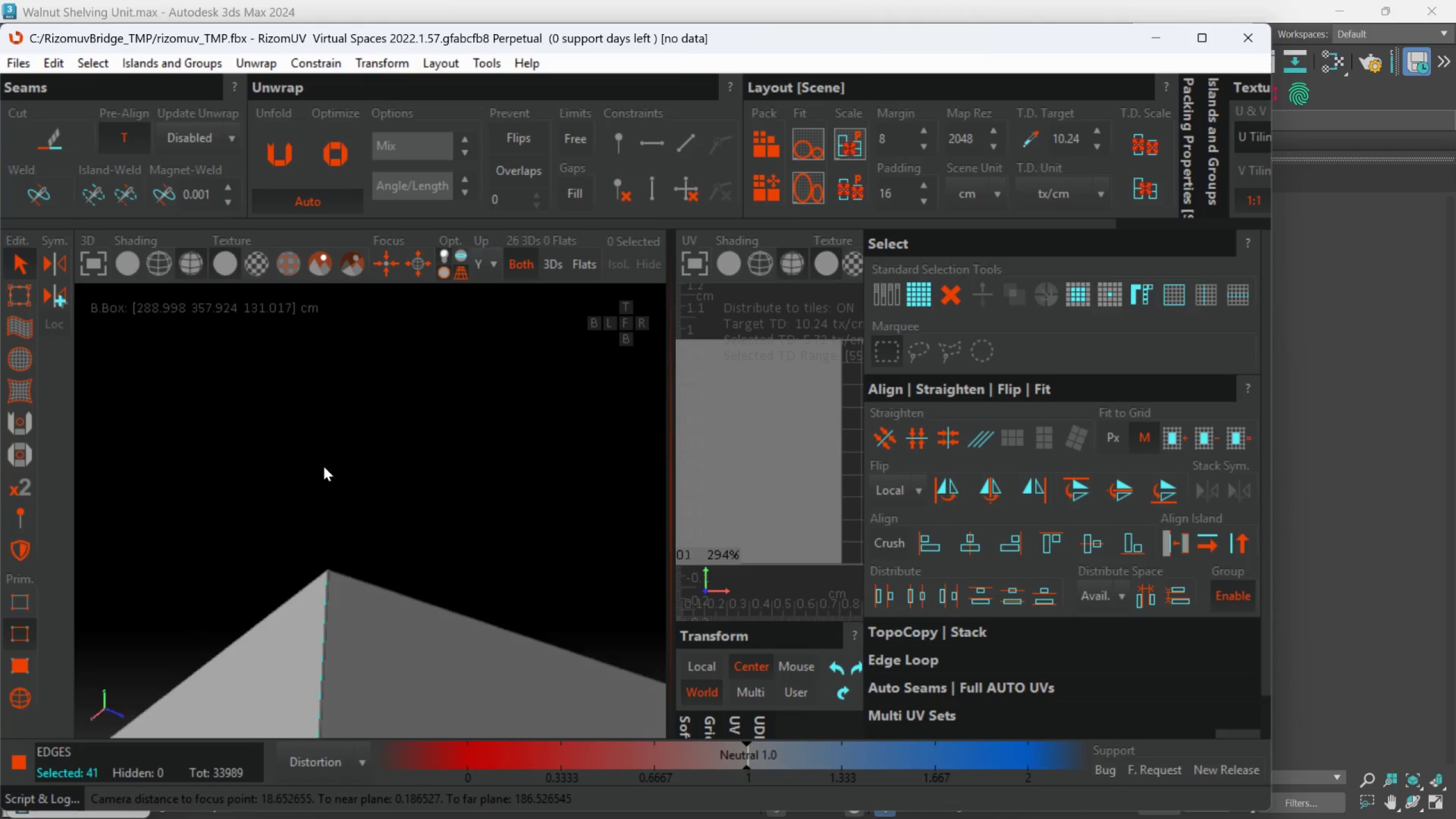 
scroll: coordinate [363, 524], scroll_direction: down, amount: 19.0
 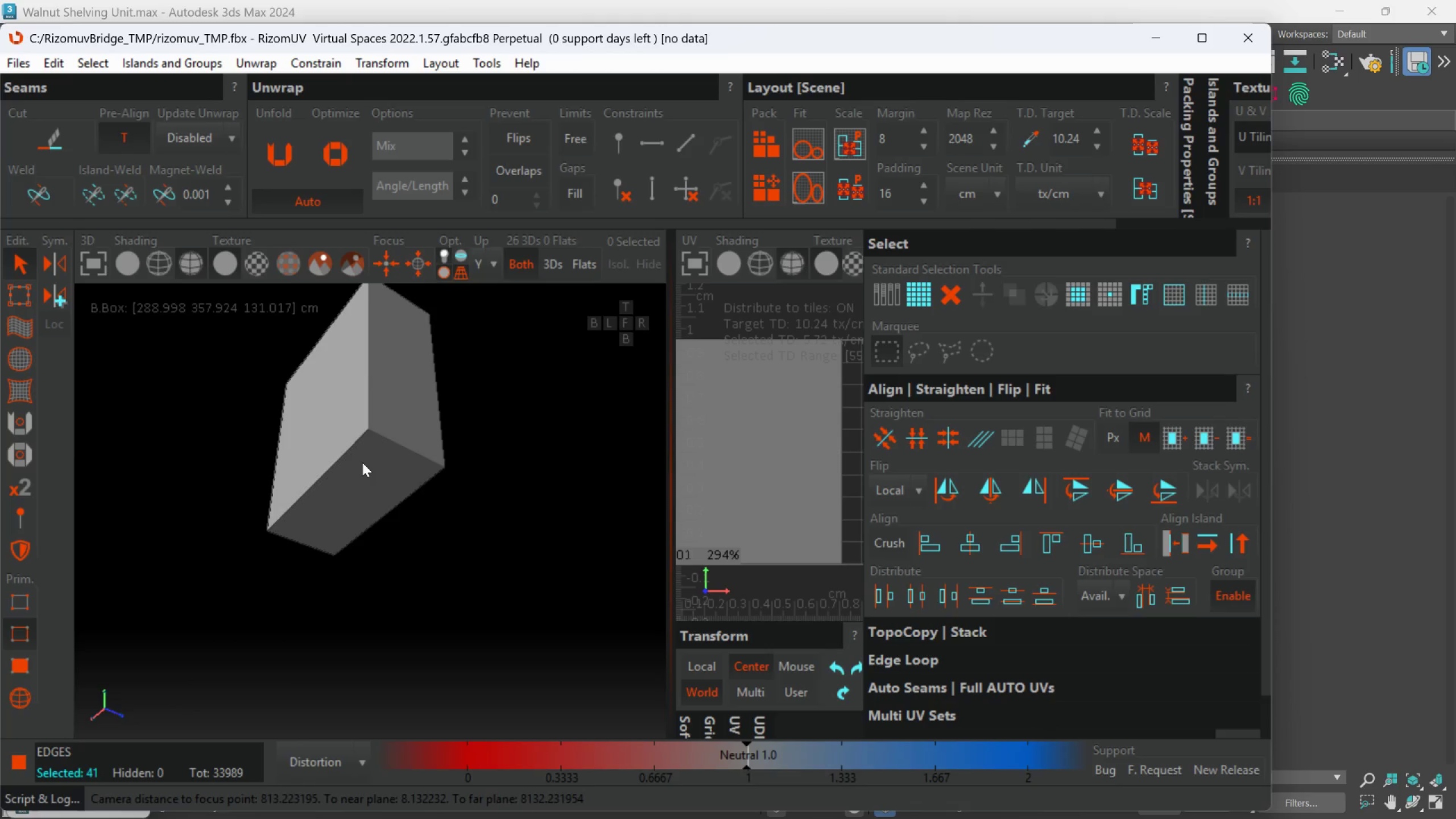 
scroll: coordinate [400, 464], scroll_direction: up, amount: 17.0
 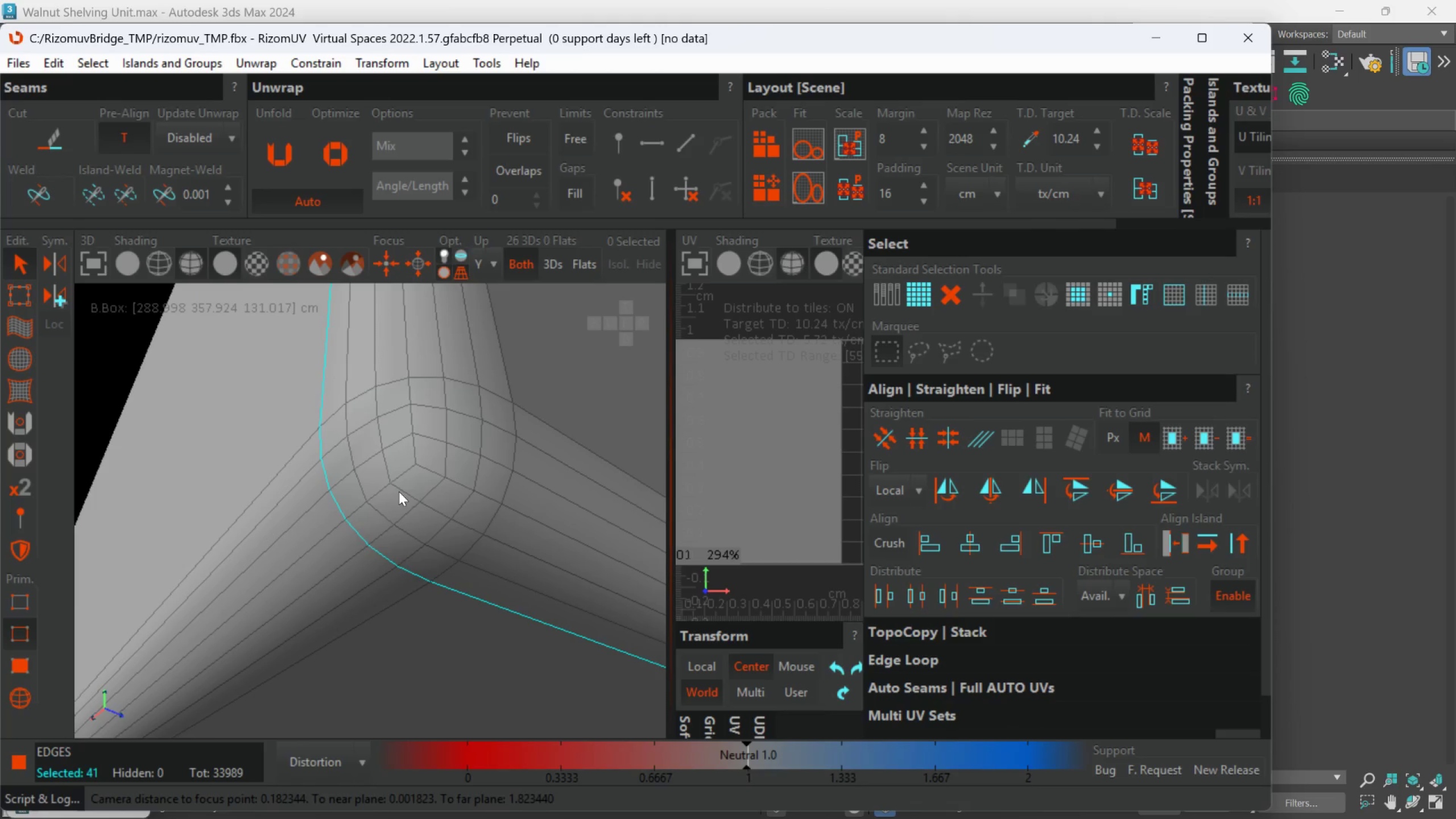 
hold_key(key=ControlLeft, duration=1.56)
double_click([334, 526])
 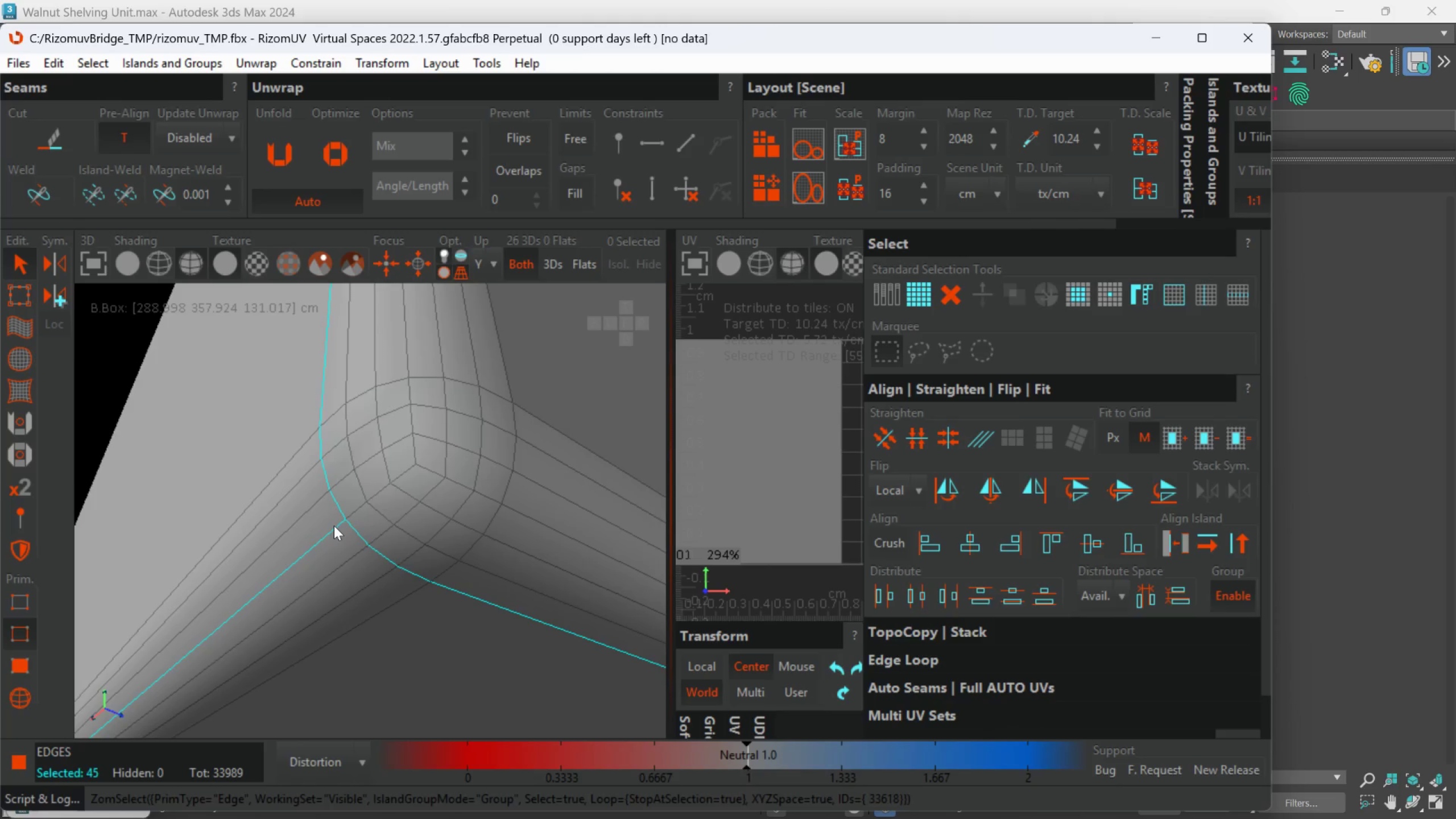 
scroll: coordinate [334, 526], scroll_direction: down, amount: 5.0
 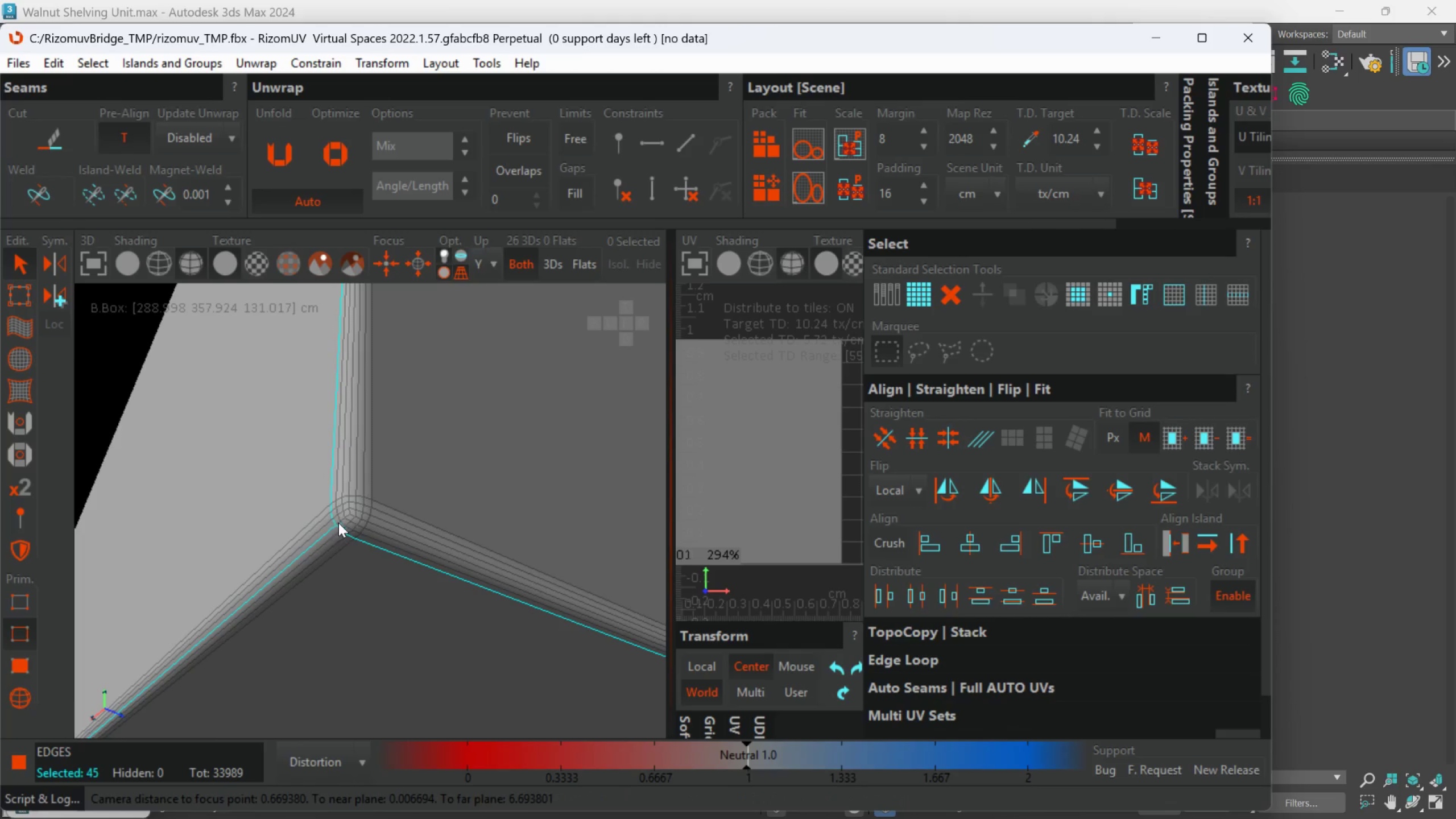 
scroll: coordinate [350, 518], scroll_direction: up, amount: 4.0
 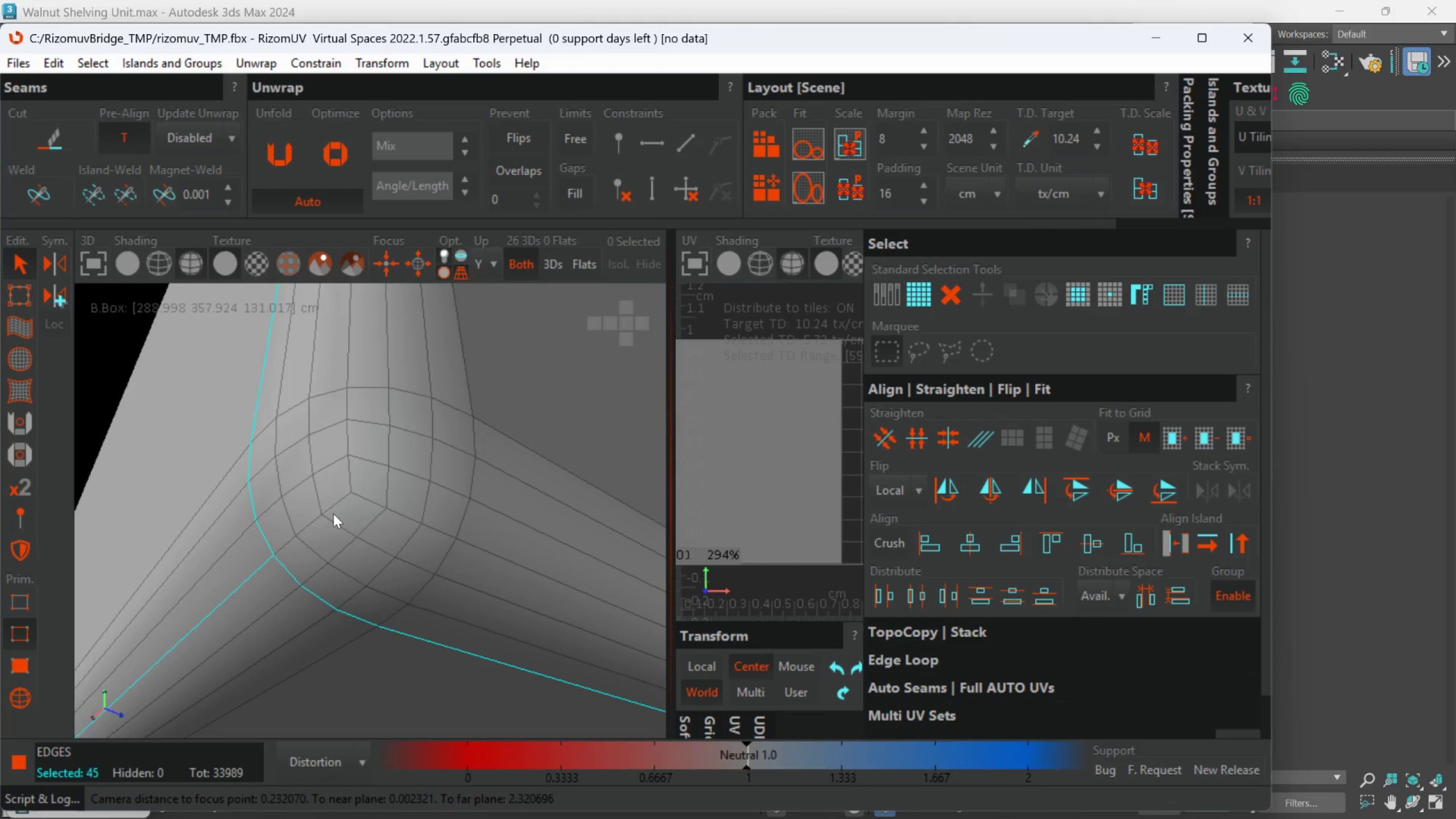 
scroll: coordinate [338, 511], scroll_direction: down, amount: 1.0
 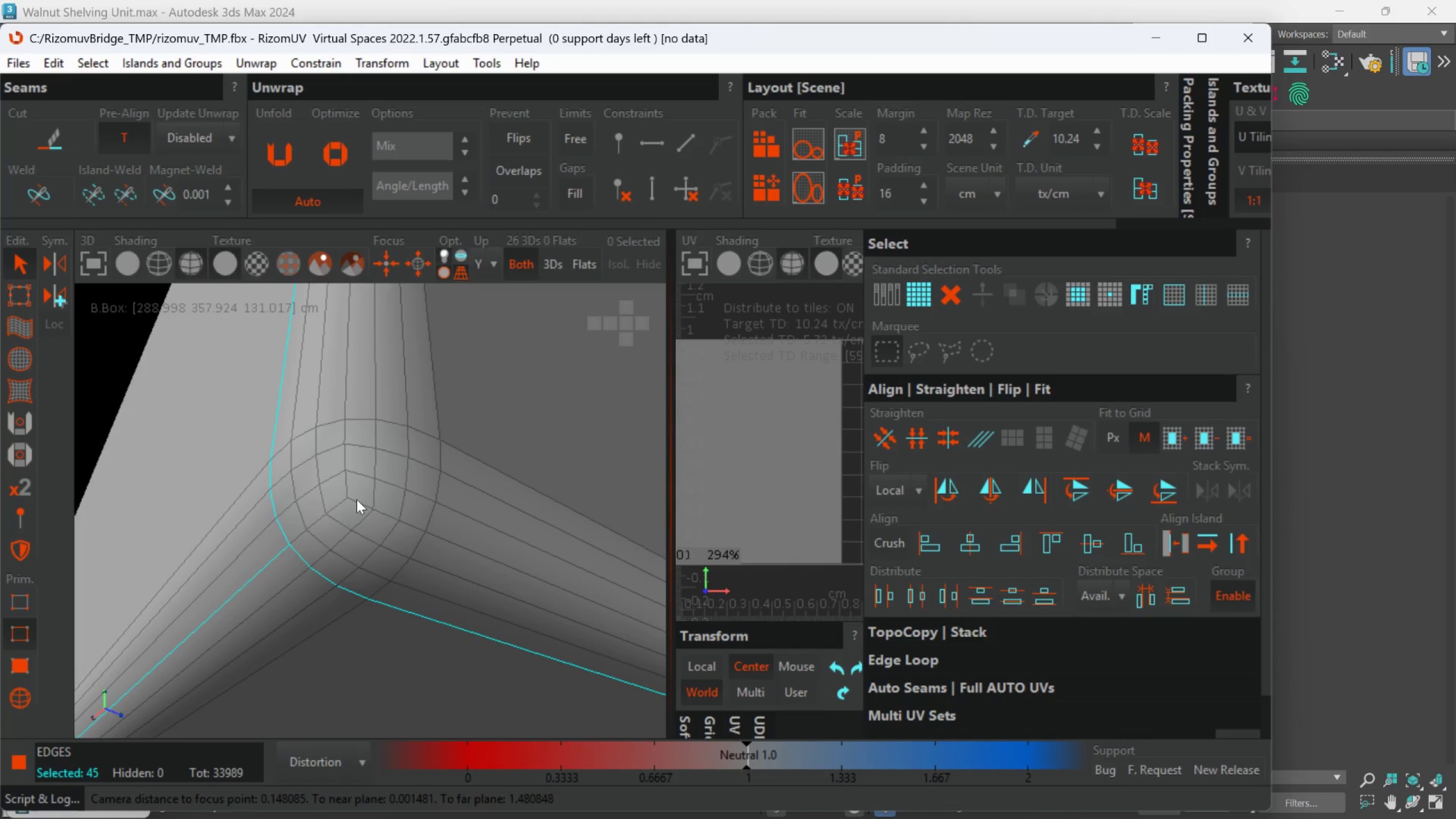 
double_click([357, 499])
 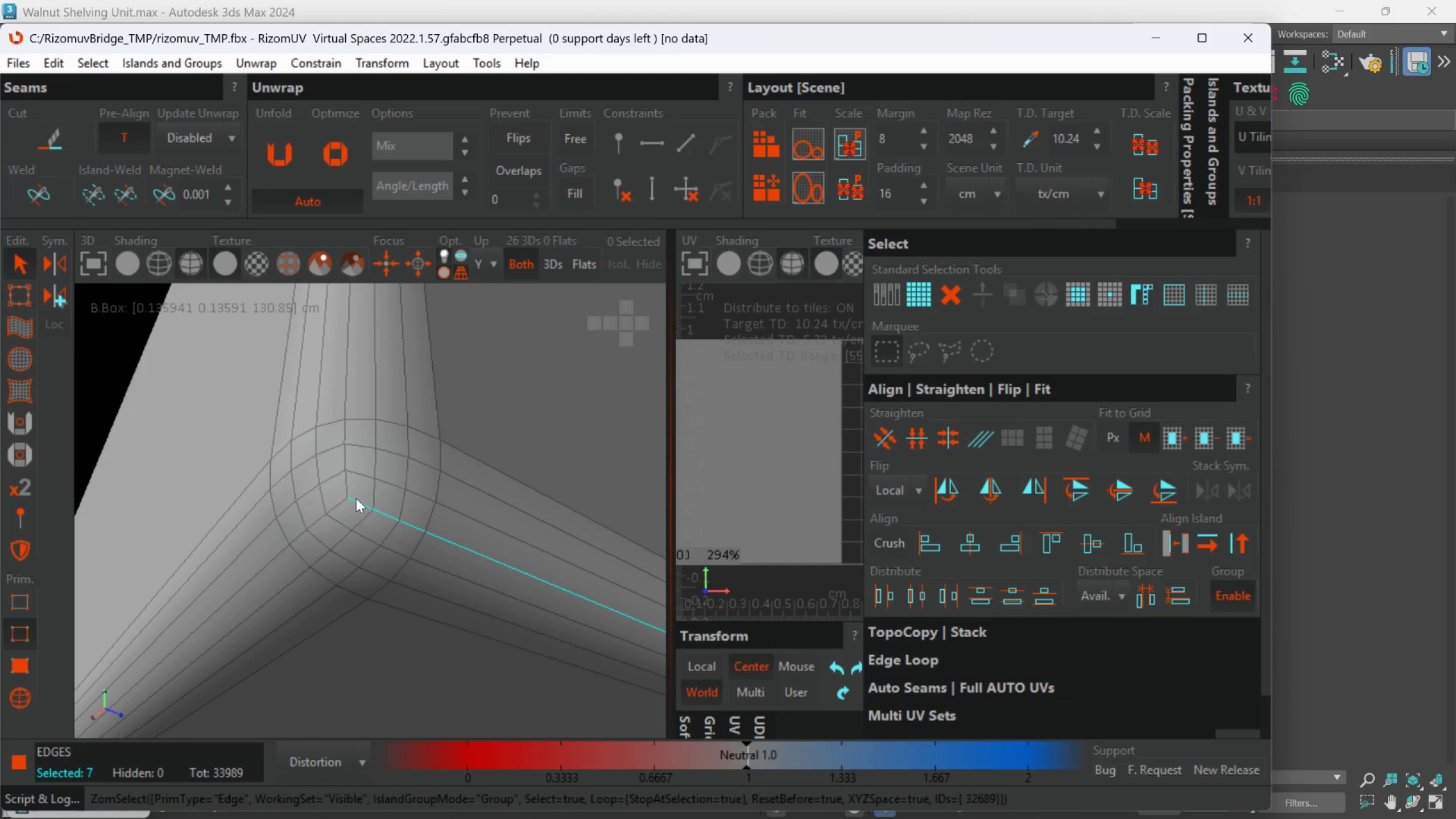 
hold_key(key=ControlLeft, duration=1.69)
double_click([347, 487])
 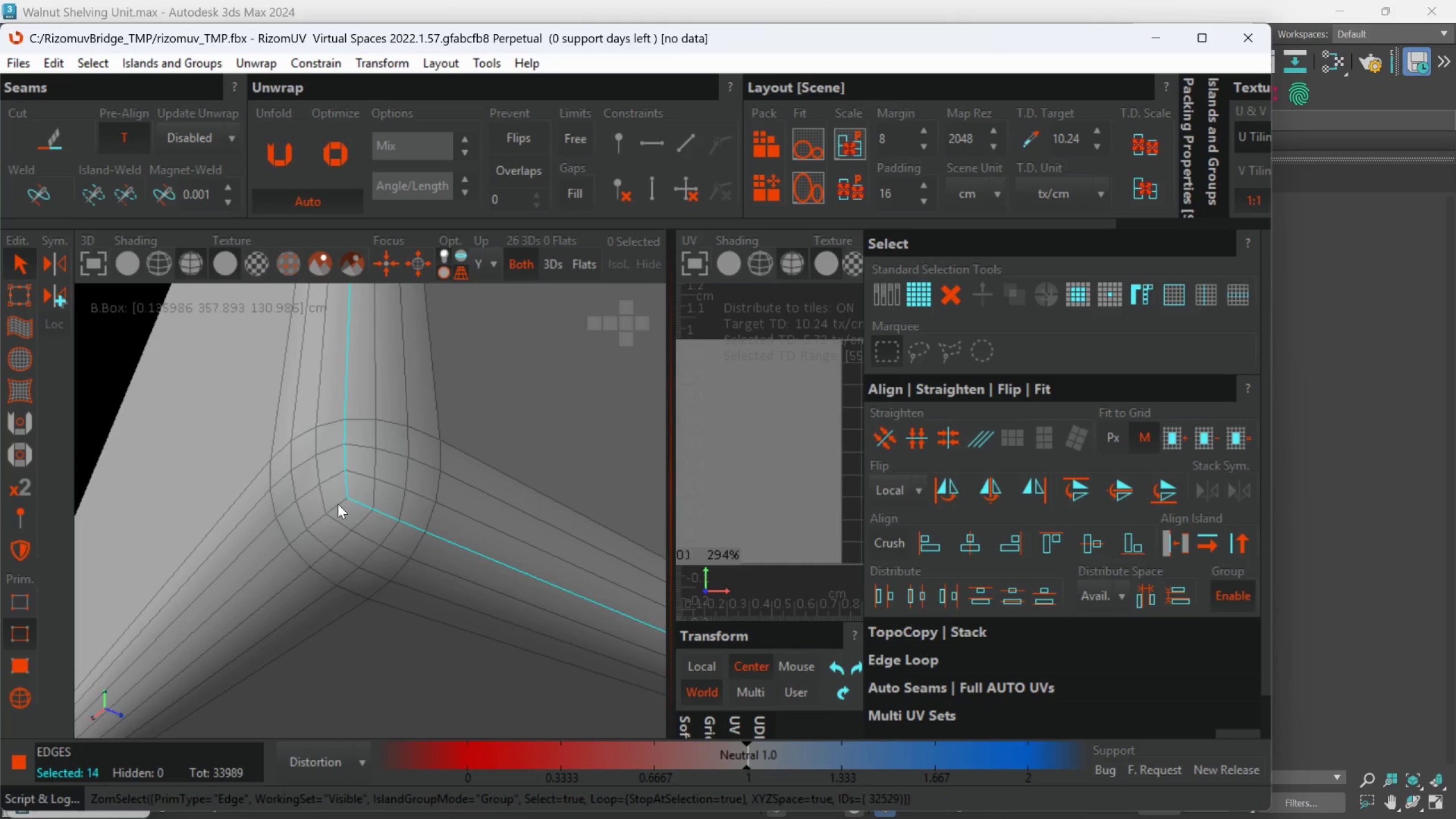 
double_click([338, 504])
 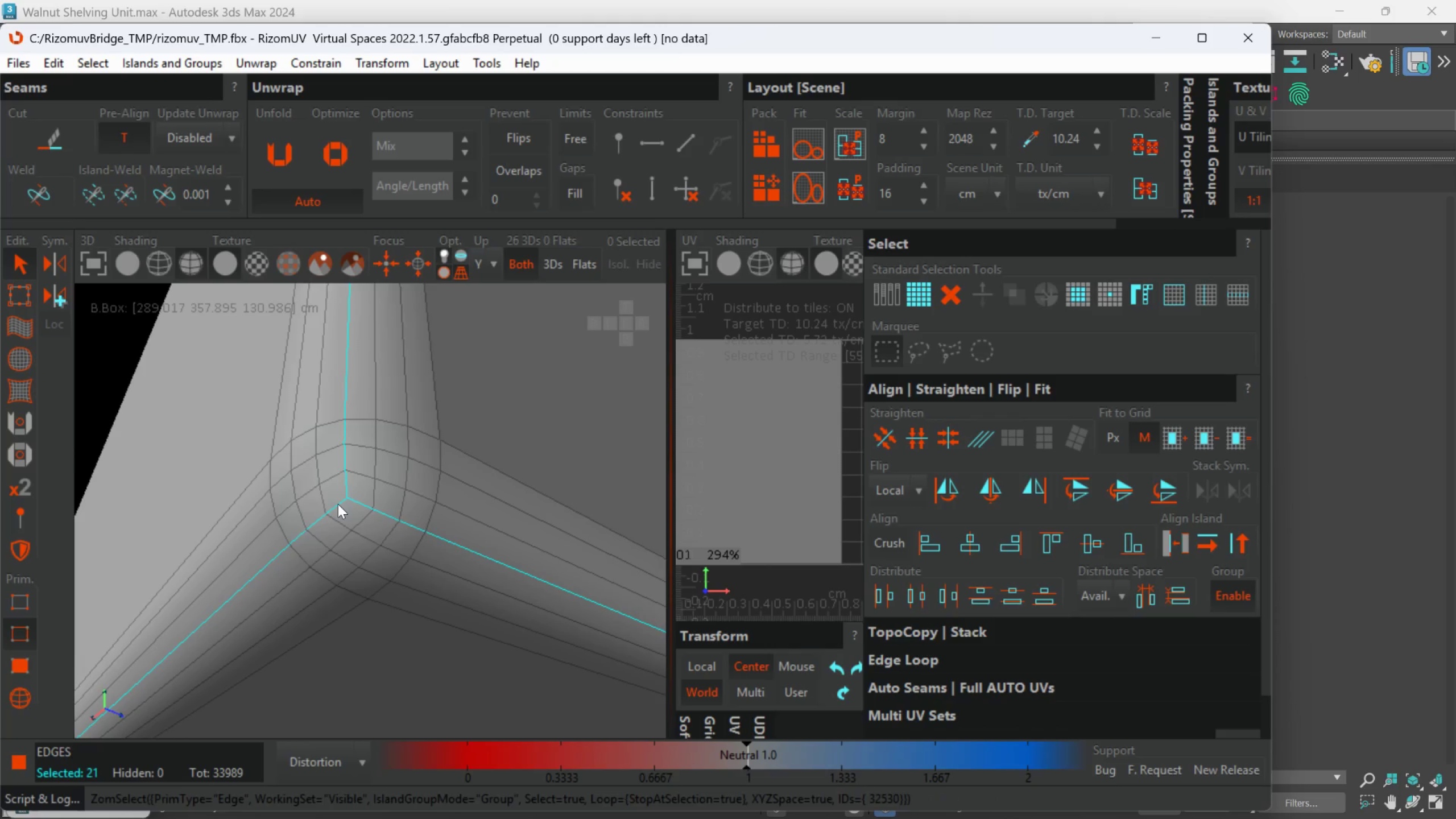 
hold_key(key=AltLeft, duration=0.34)
 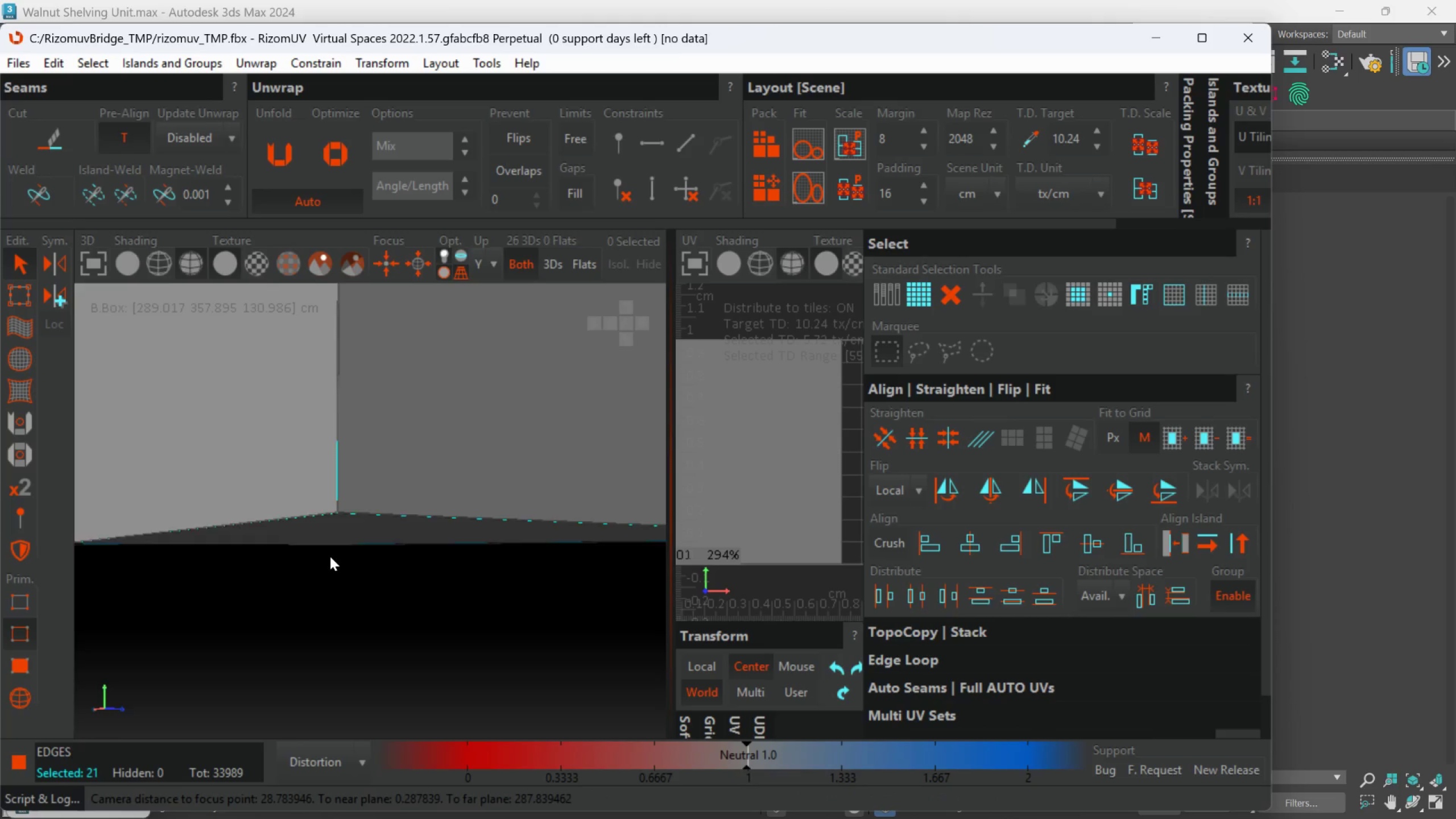 
scroll: coordinate [330, 555], scroll_direction: down, amount: 22.0
 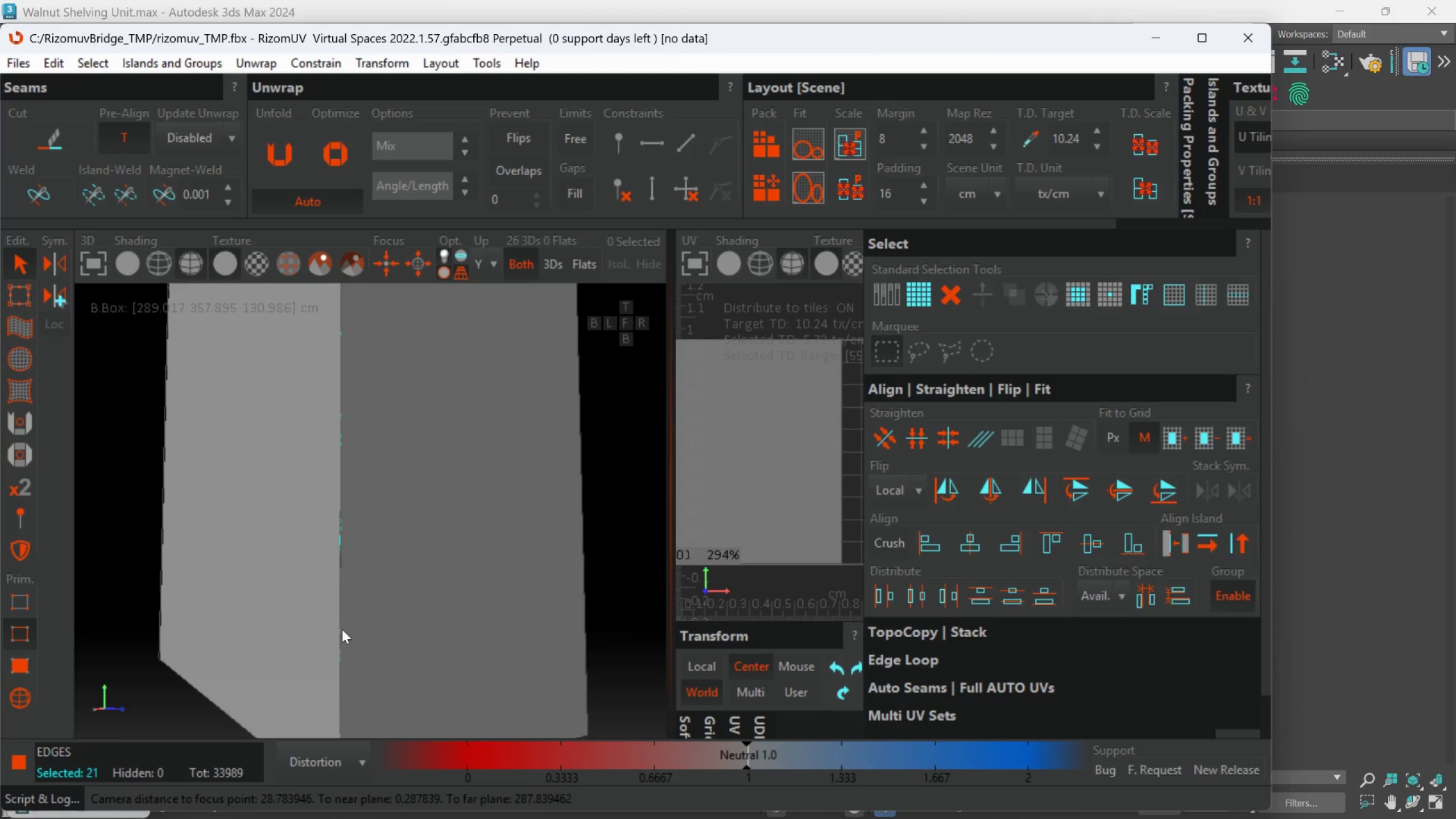 
key(Alt+AltLeft)
 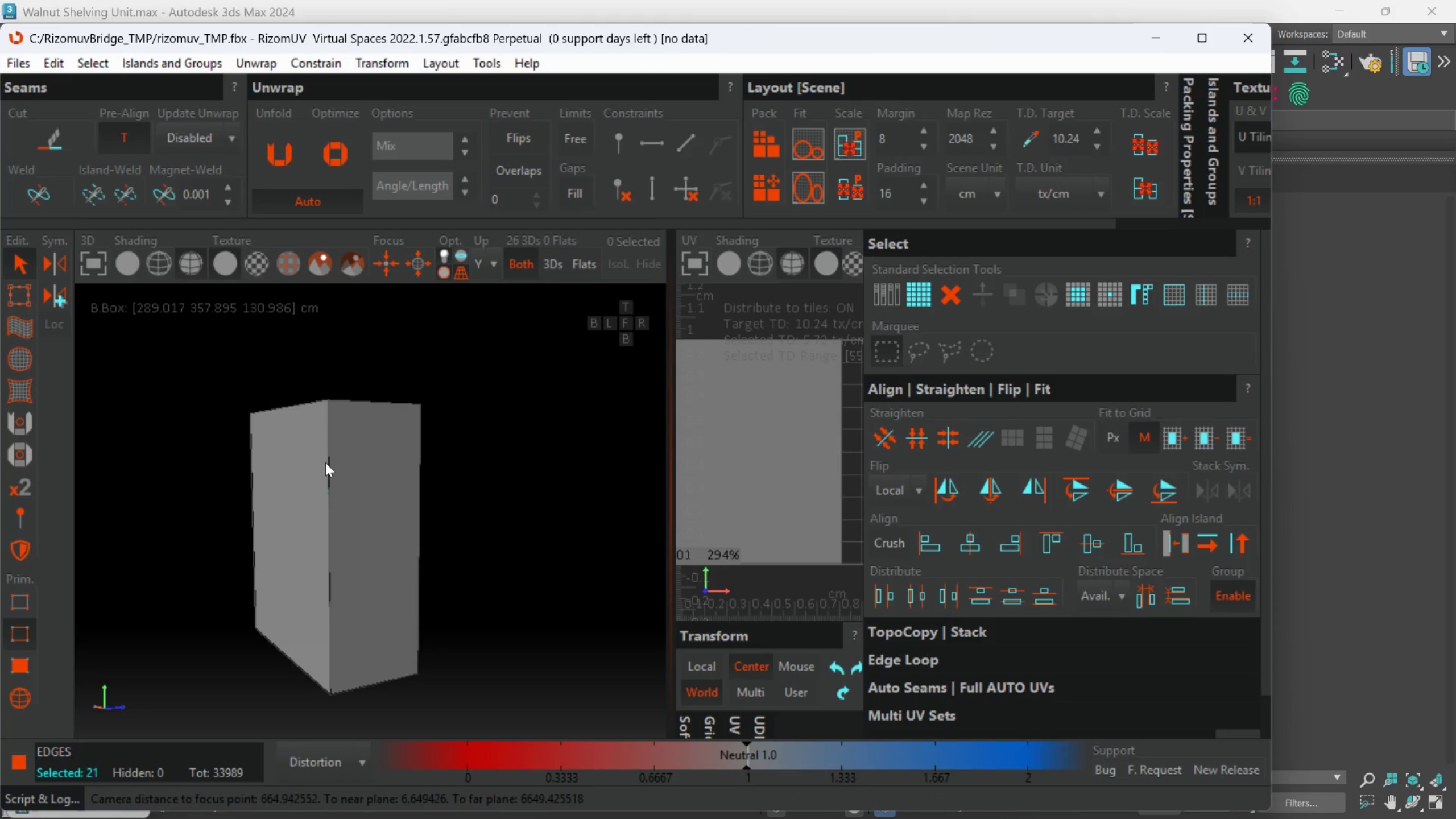 
scroll: coordinate [345, 526], scroll_direction: down, amount: 4.0
 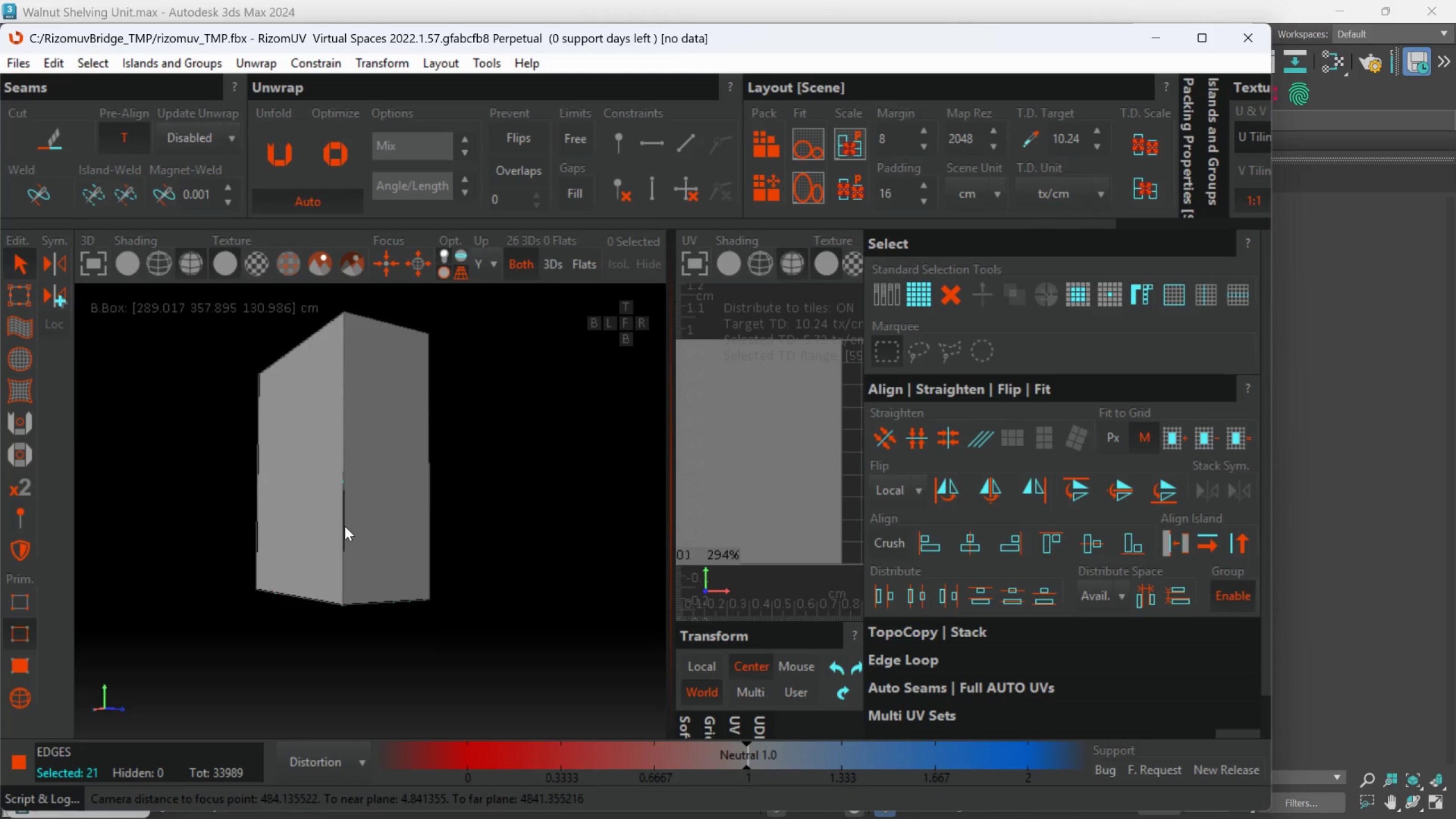 
hold_key(key=AltLeft, duration=0.64)
 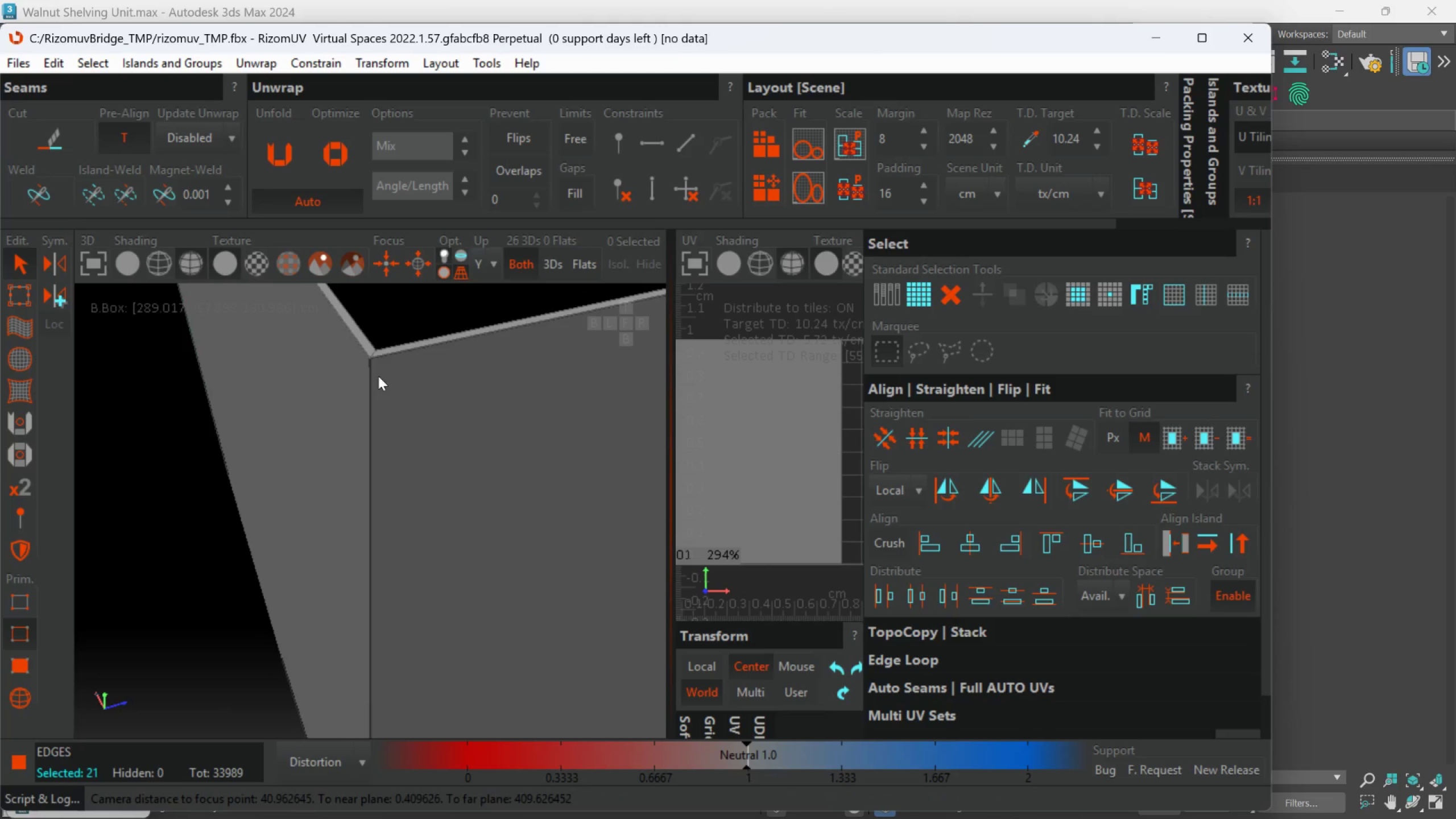 
scroll: coordinate [375, 479], scroll_direction: up, amount: 15.0
 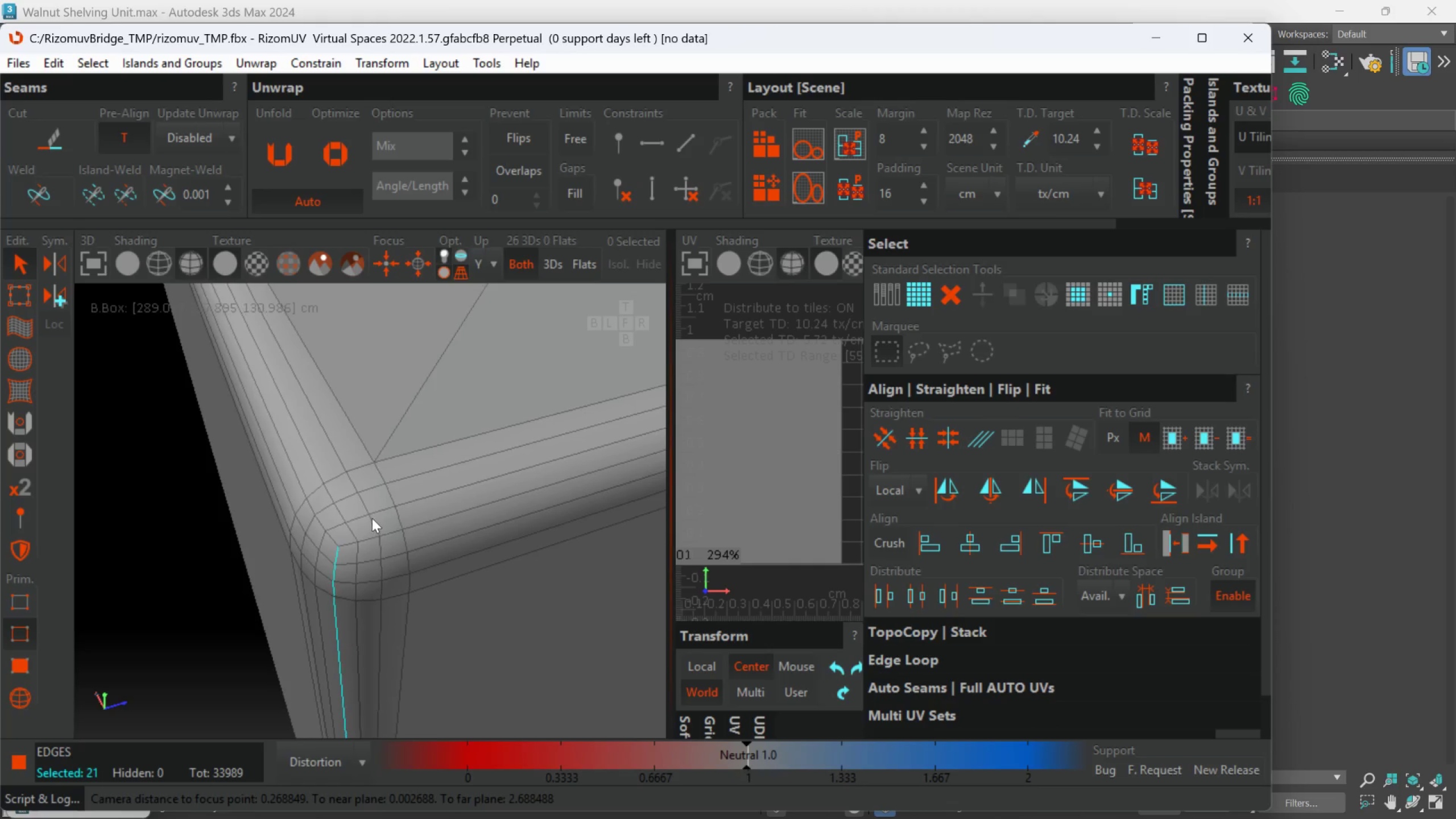 
hold_key(key=ControlLeft, duration=1.11)
 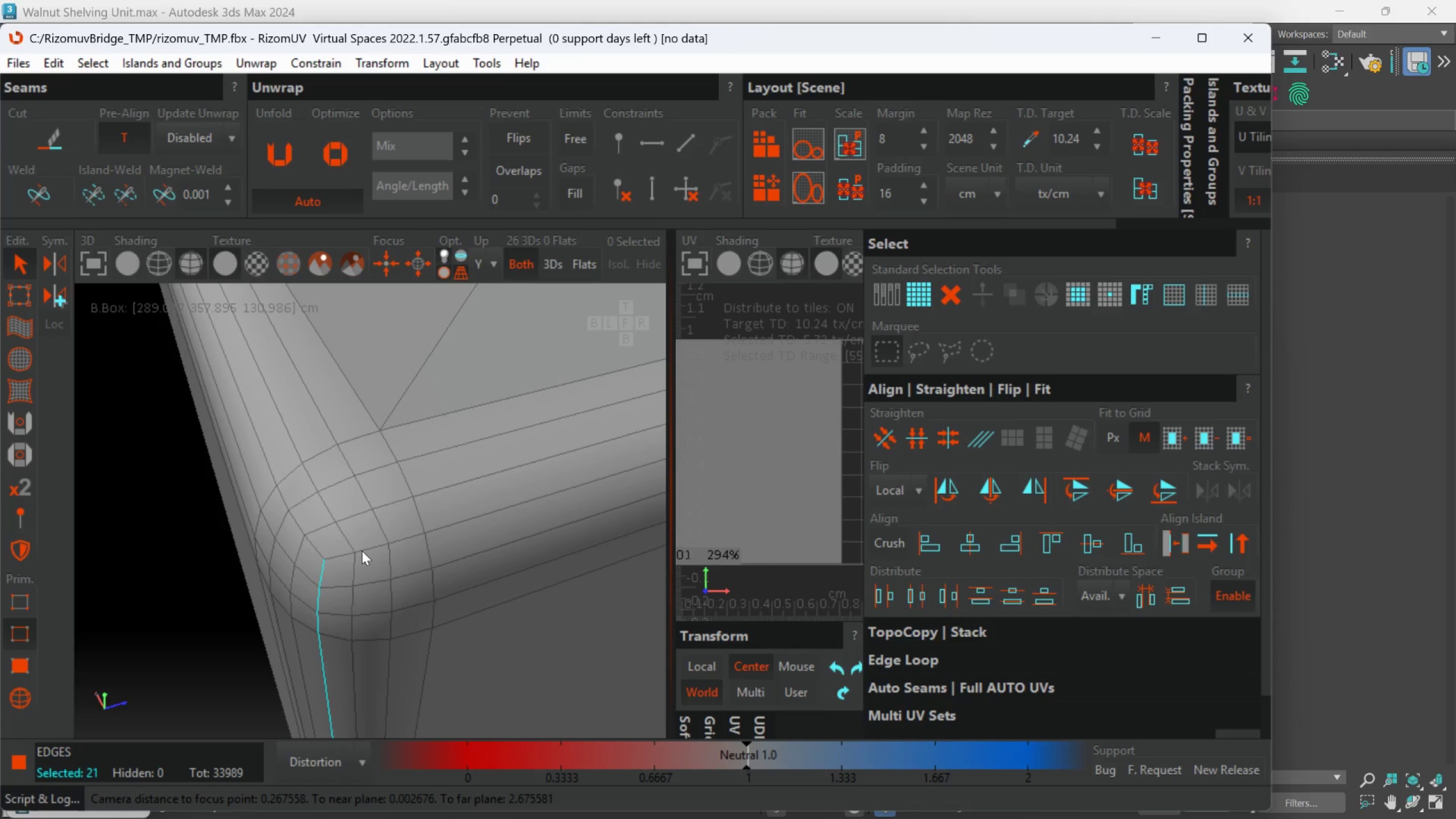 
scroll: coordinate [363, 522], scroll_direction: up, amount: 1.0
 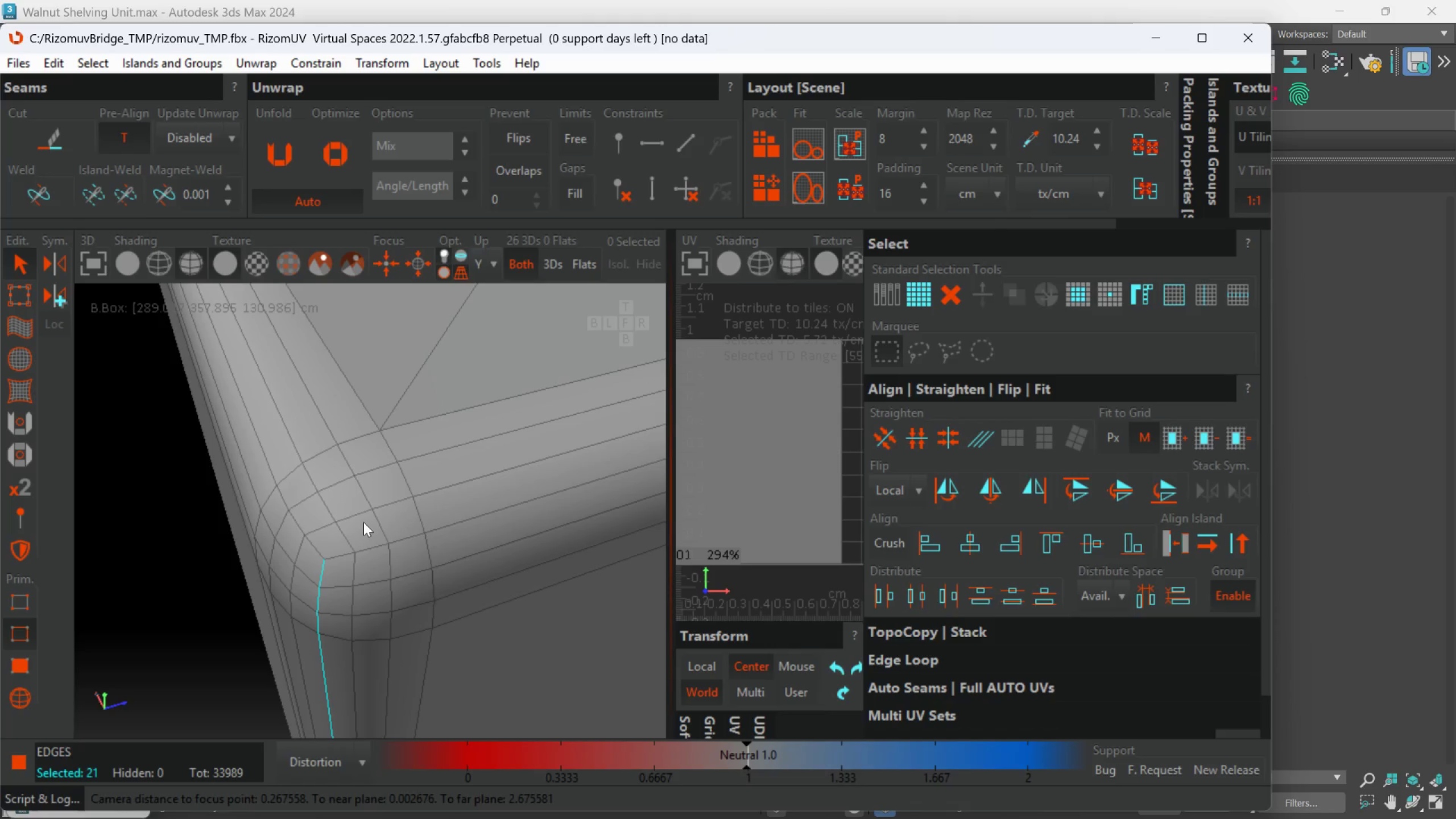 
key(Control+Z)
 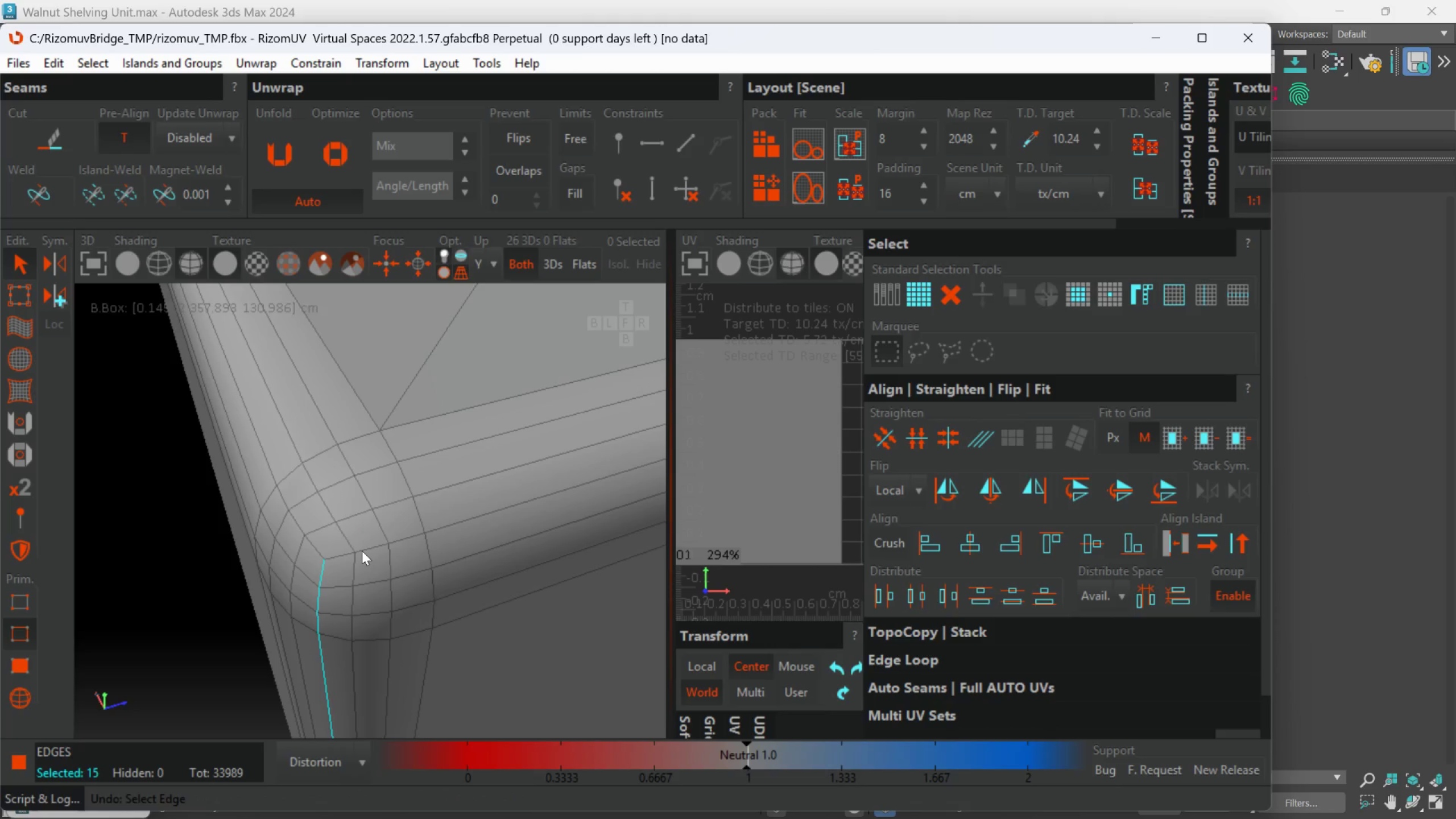 
key(Control+Z)
 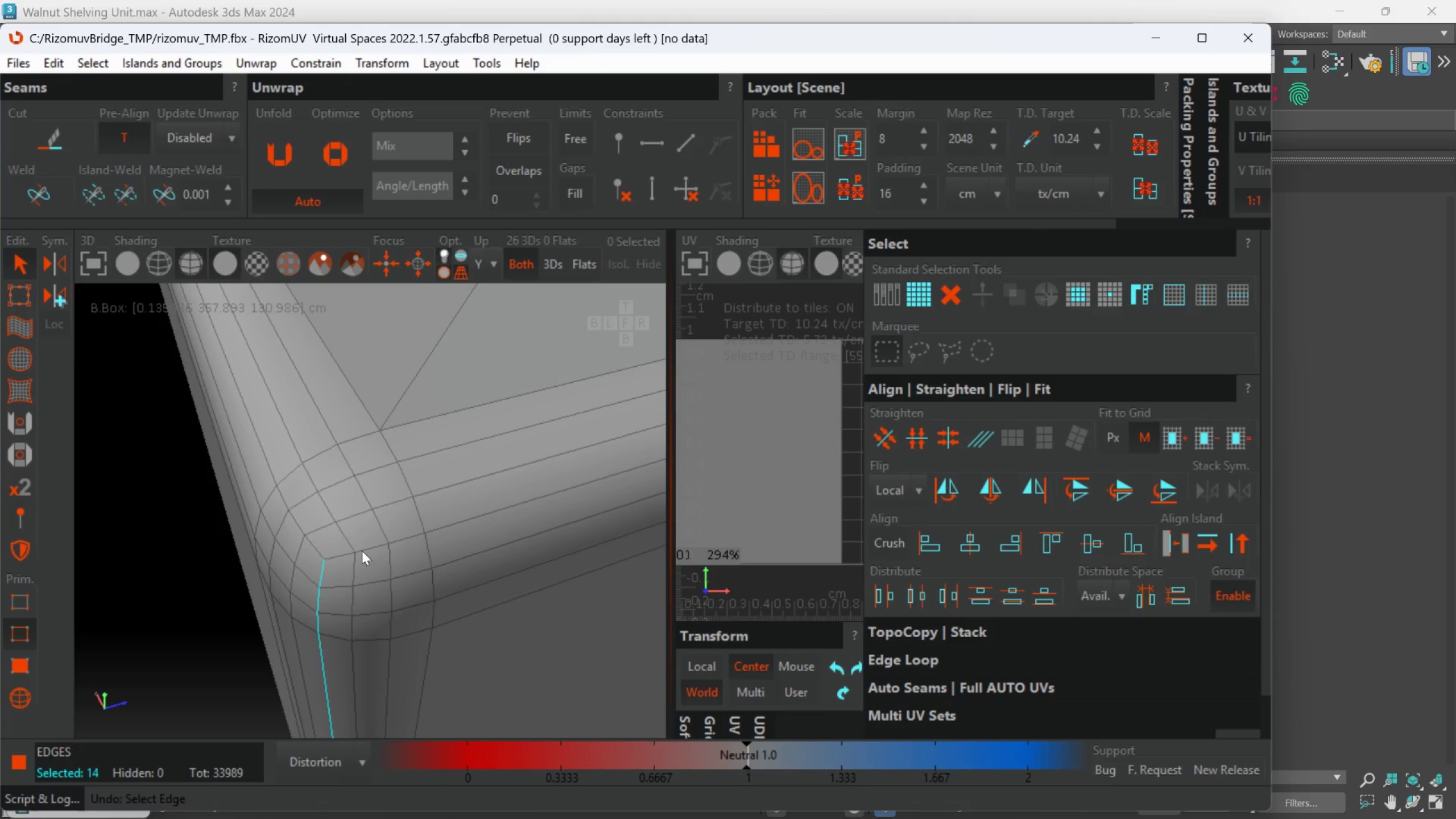 
key(Control+Z)
 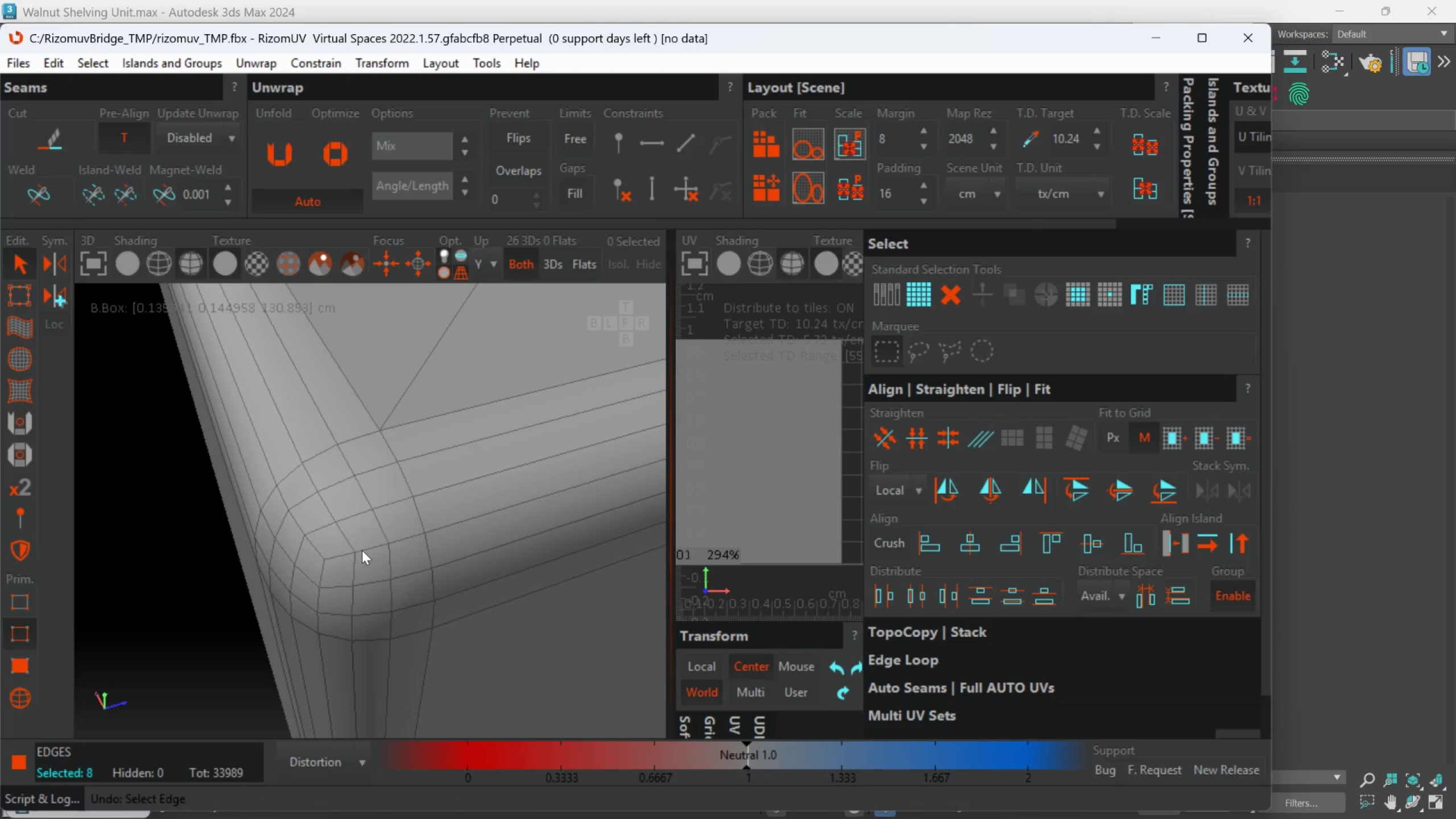 
key(Control+Z)
 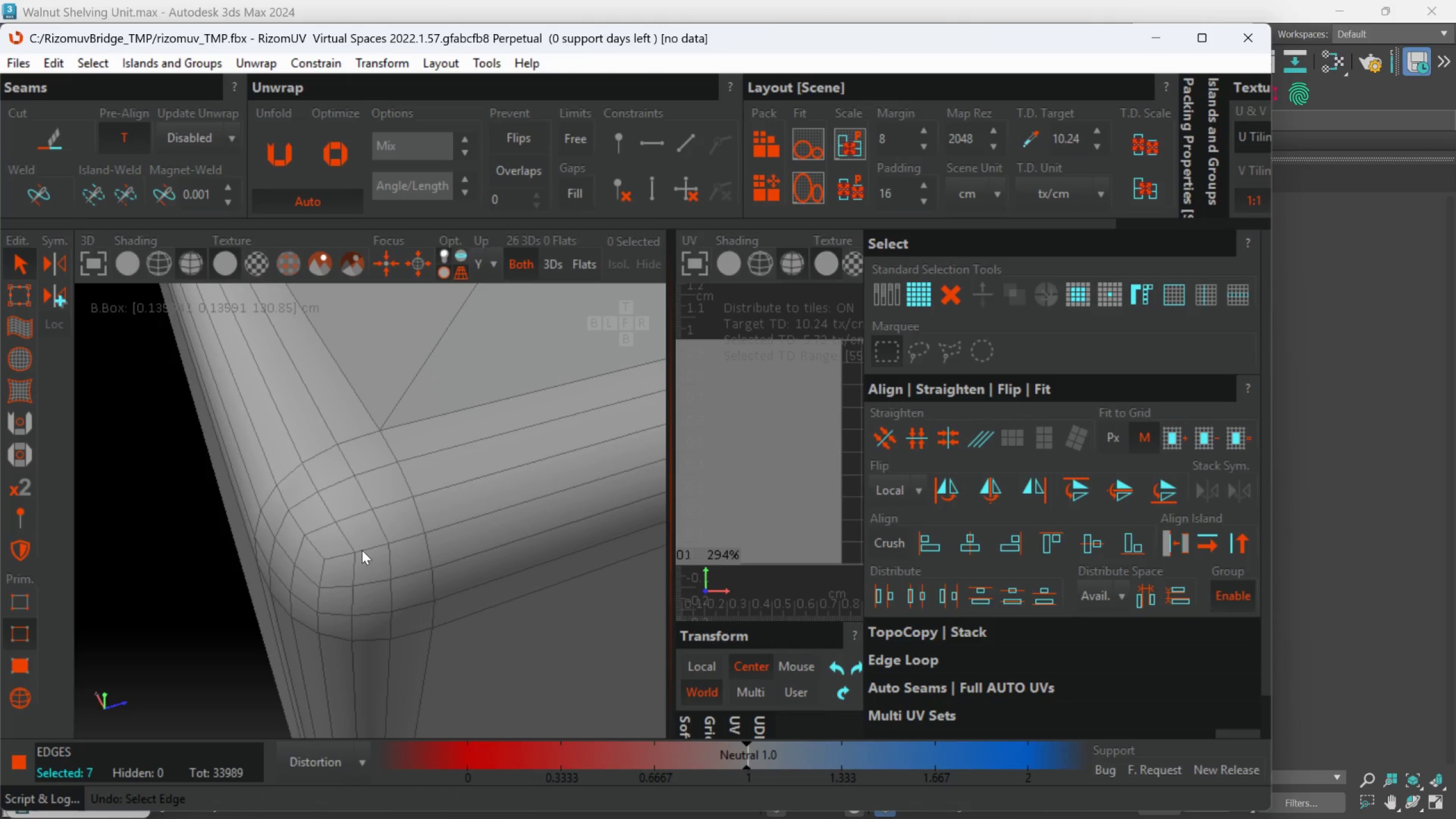 
key(Control+Z)
 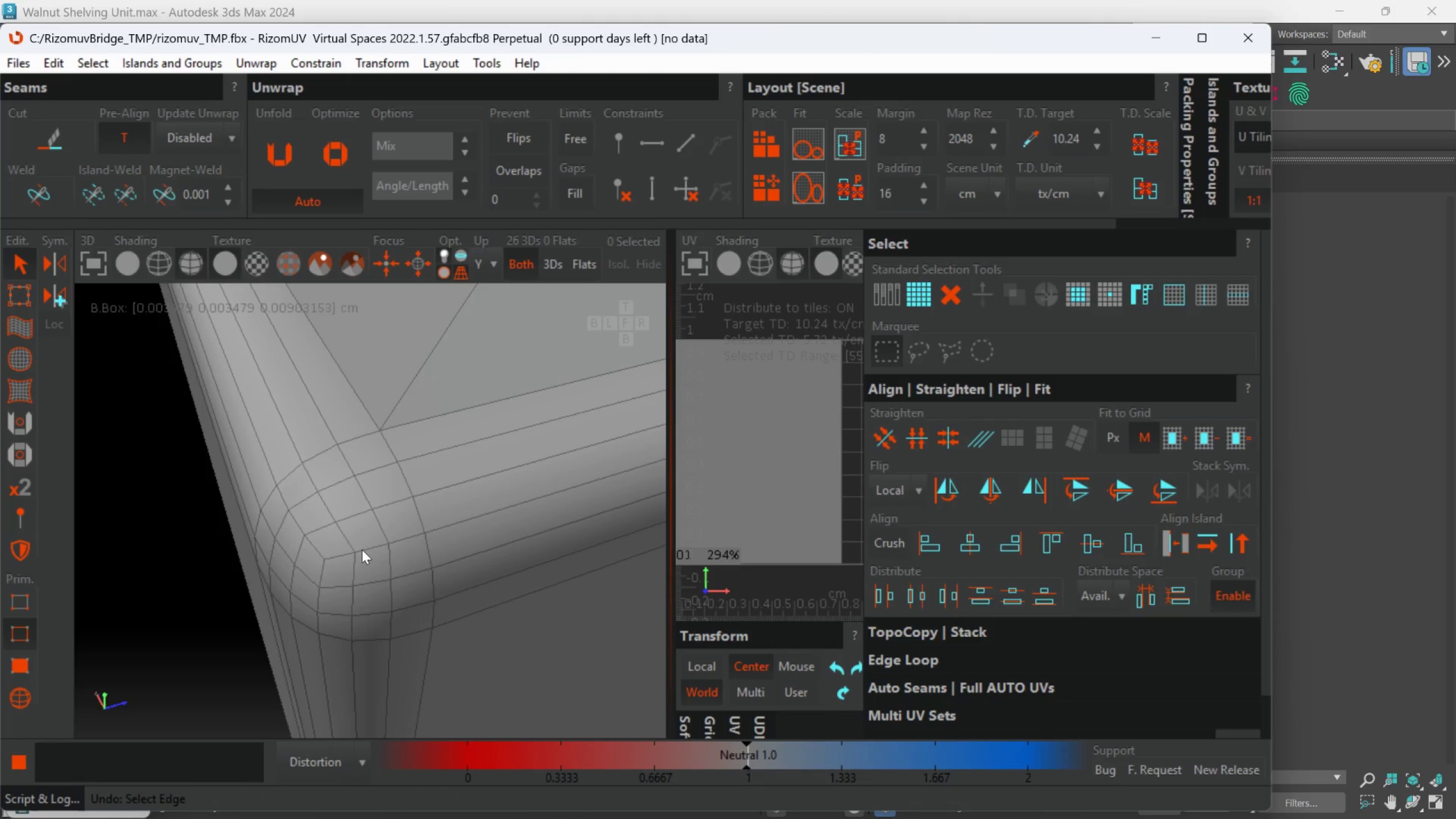 
key(Control+Z)
 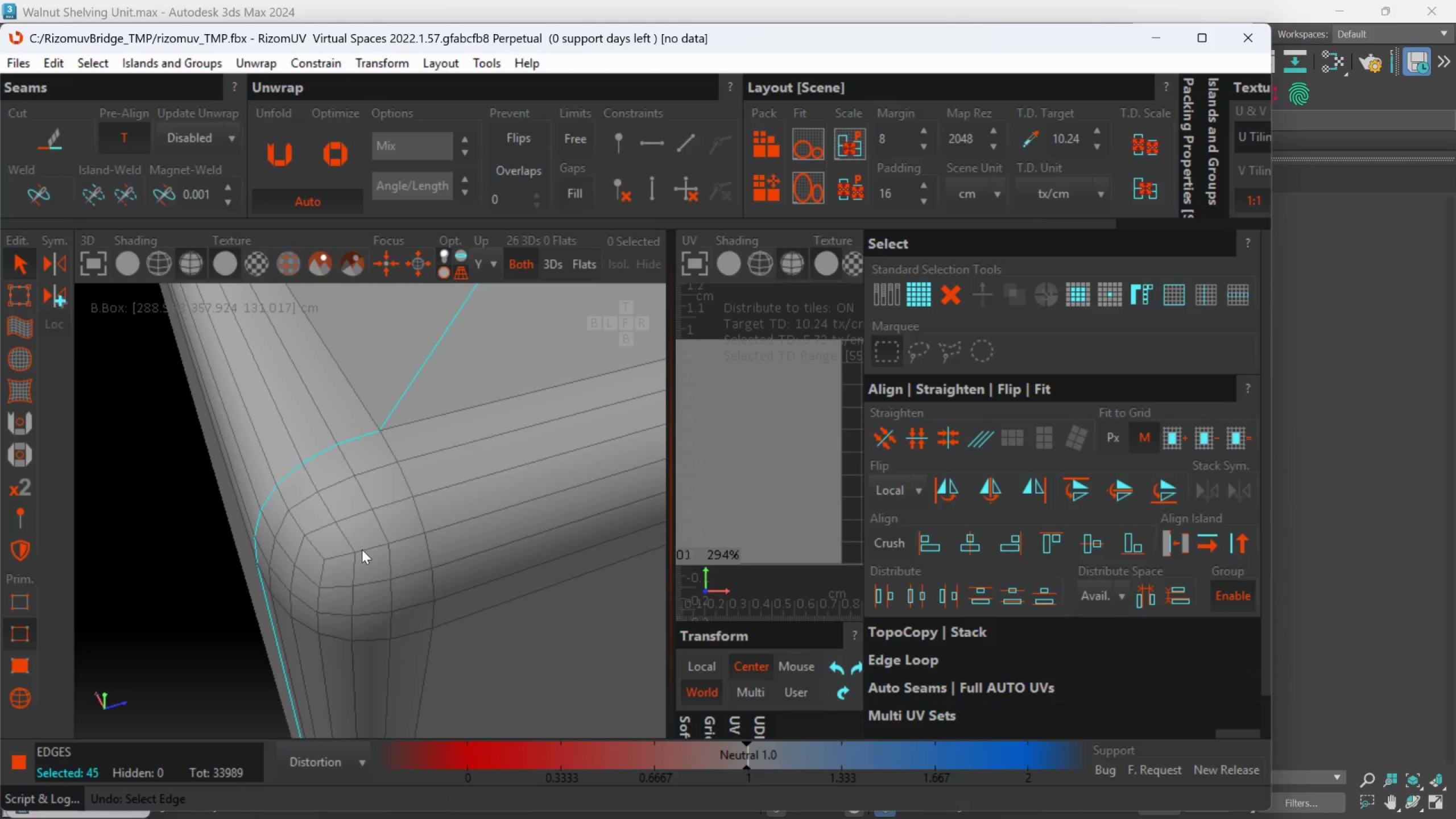 
hold_key(key=AltLeft, duration=0.39)
 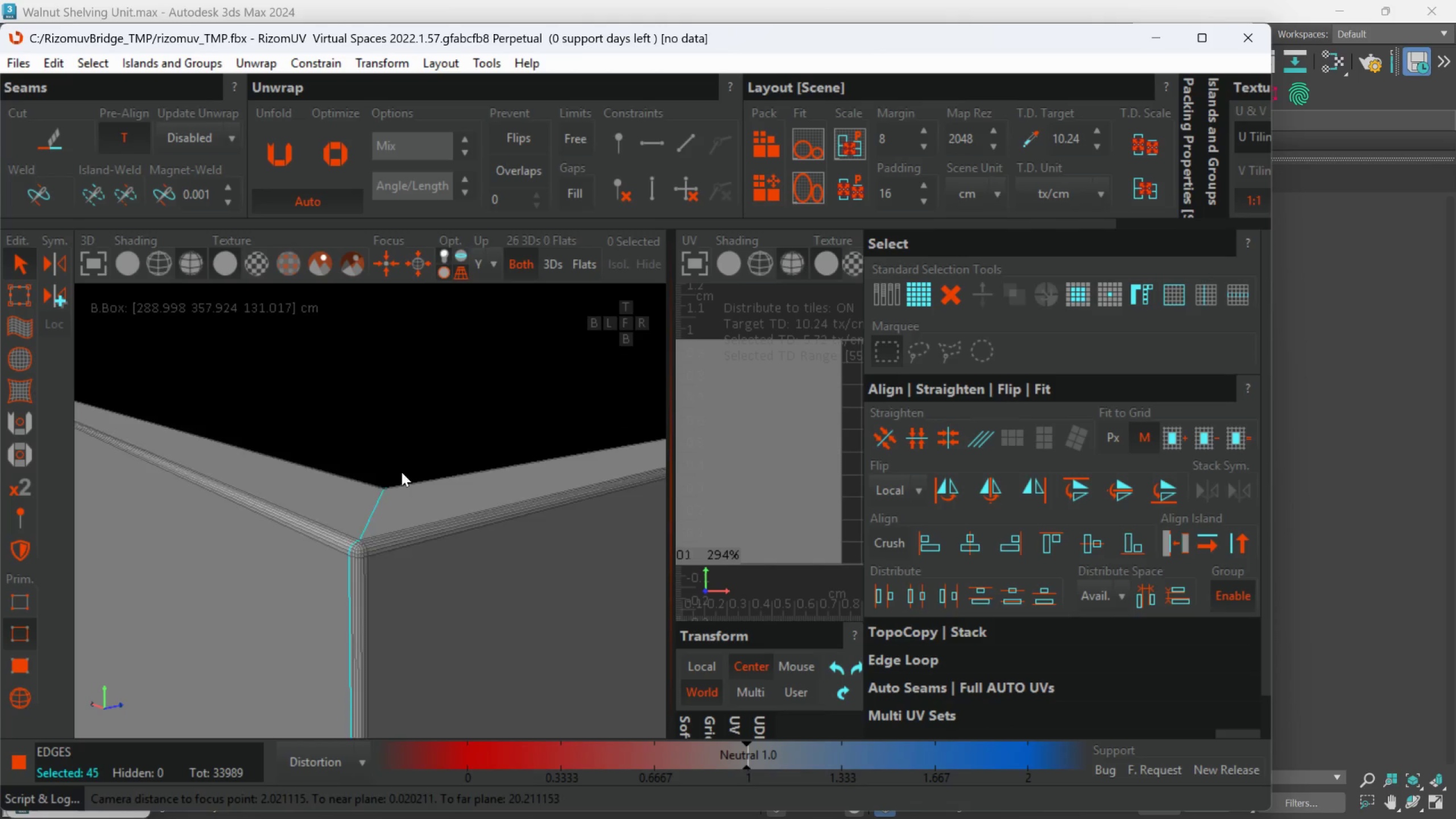 
scroll: coordinate [362, 546], scroll_direction: down, amount: 8.0
 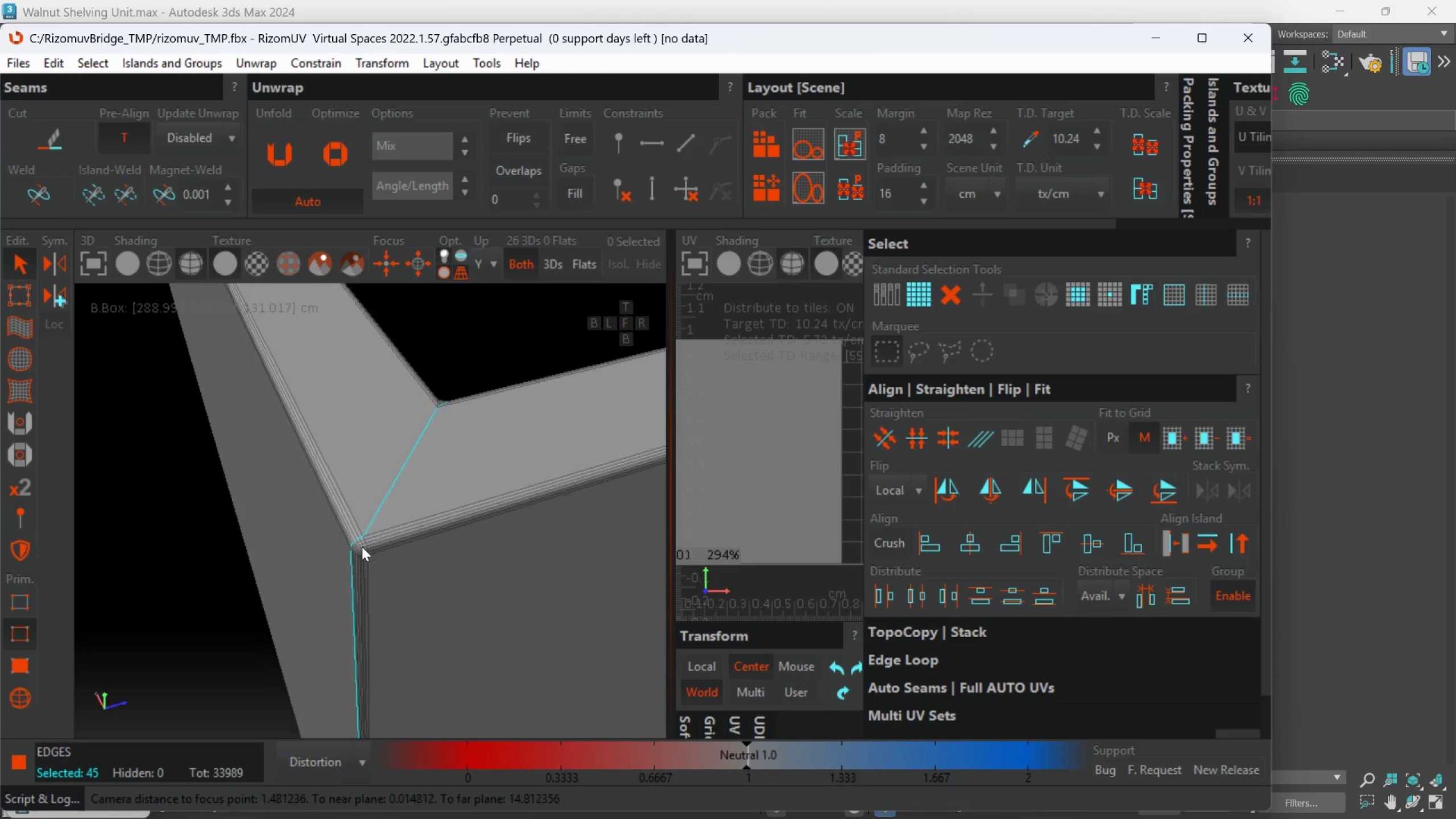 
key(Alt+AltLeft)
 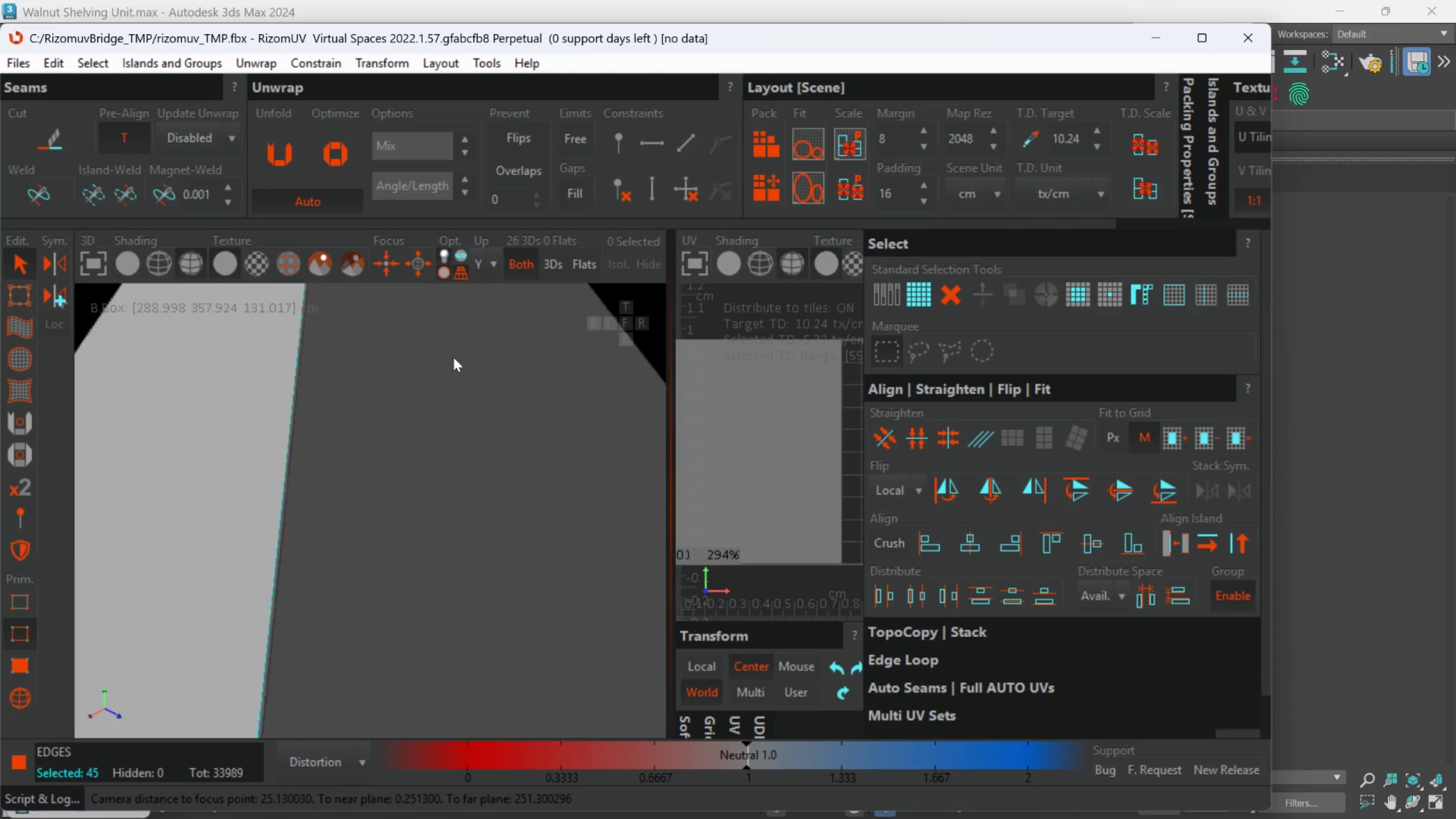 
scroll: coordinate [458, 565], scroll_direction: down, amount: 28.0
 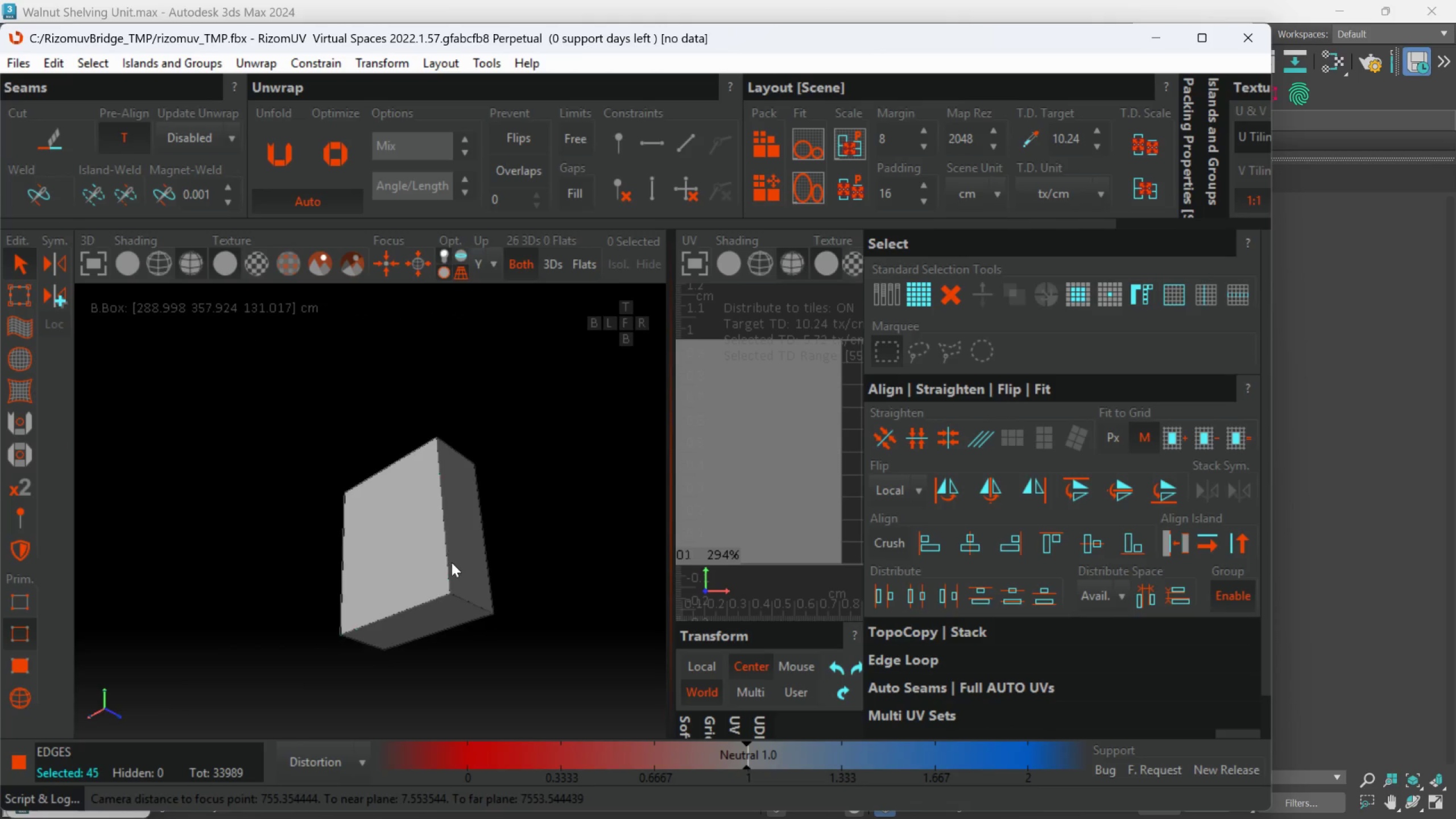 
scroll: coordinate [348, 479], scroll_direction: up, amount: 15.0
 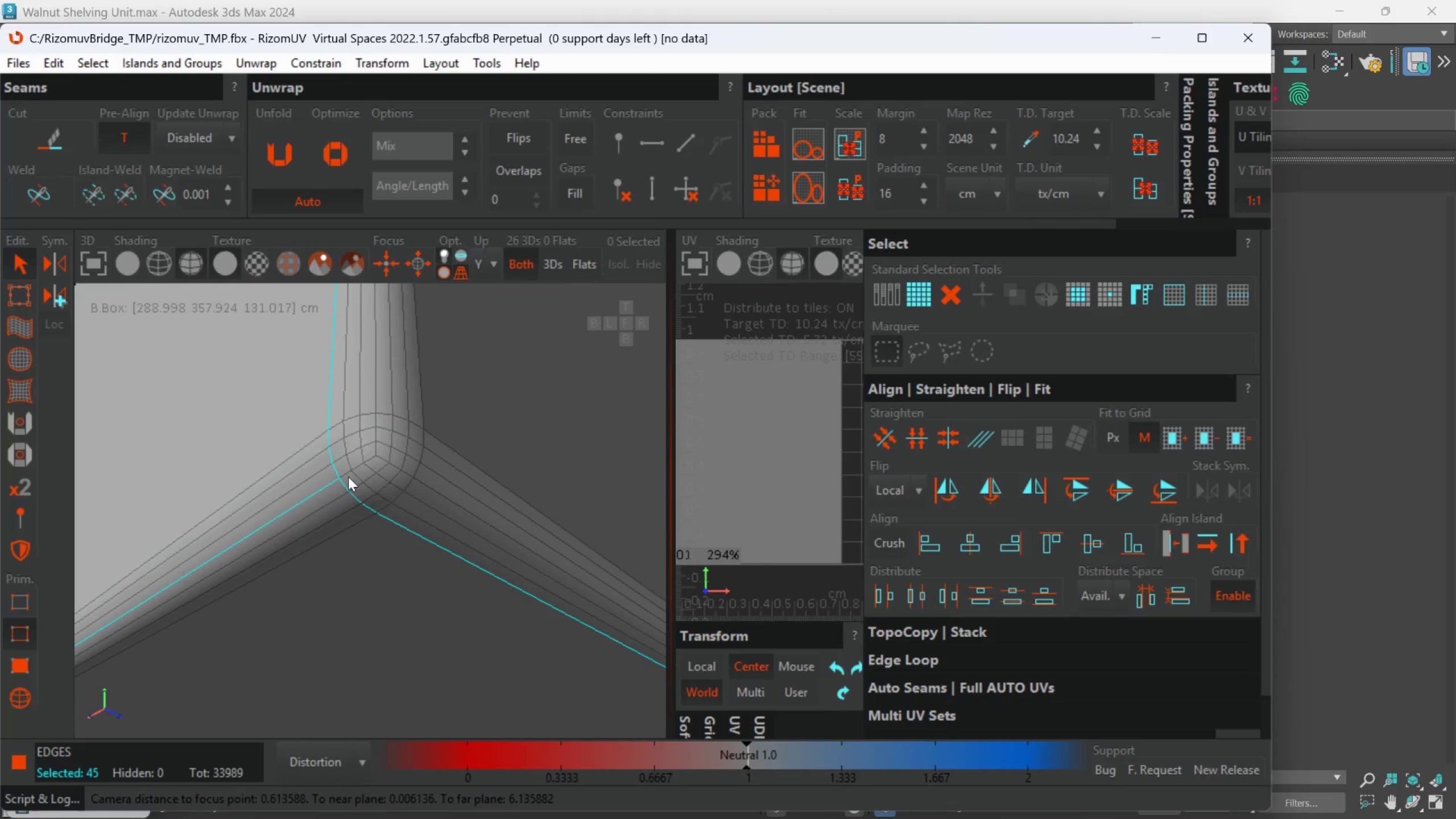 
hold_key(key=ControlLeft, duration=3.27)
double_click([344, 474])
 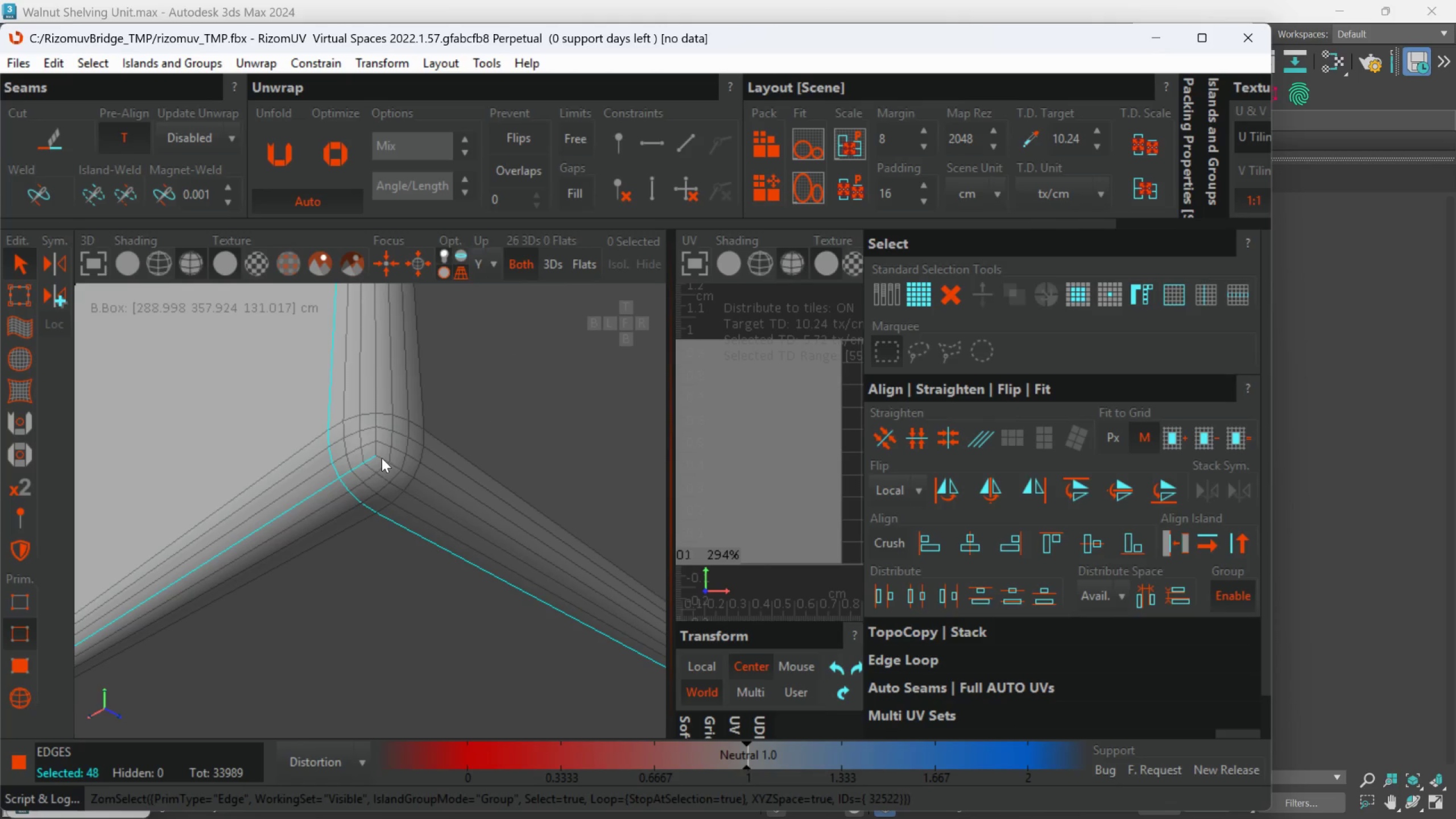 
double_click([382, 458])
 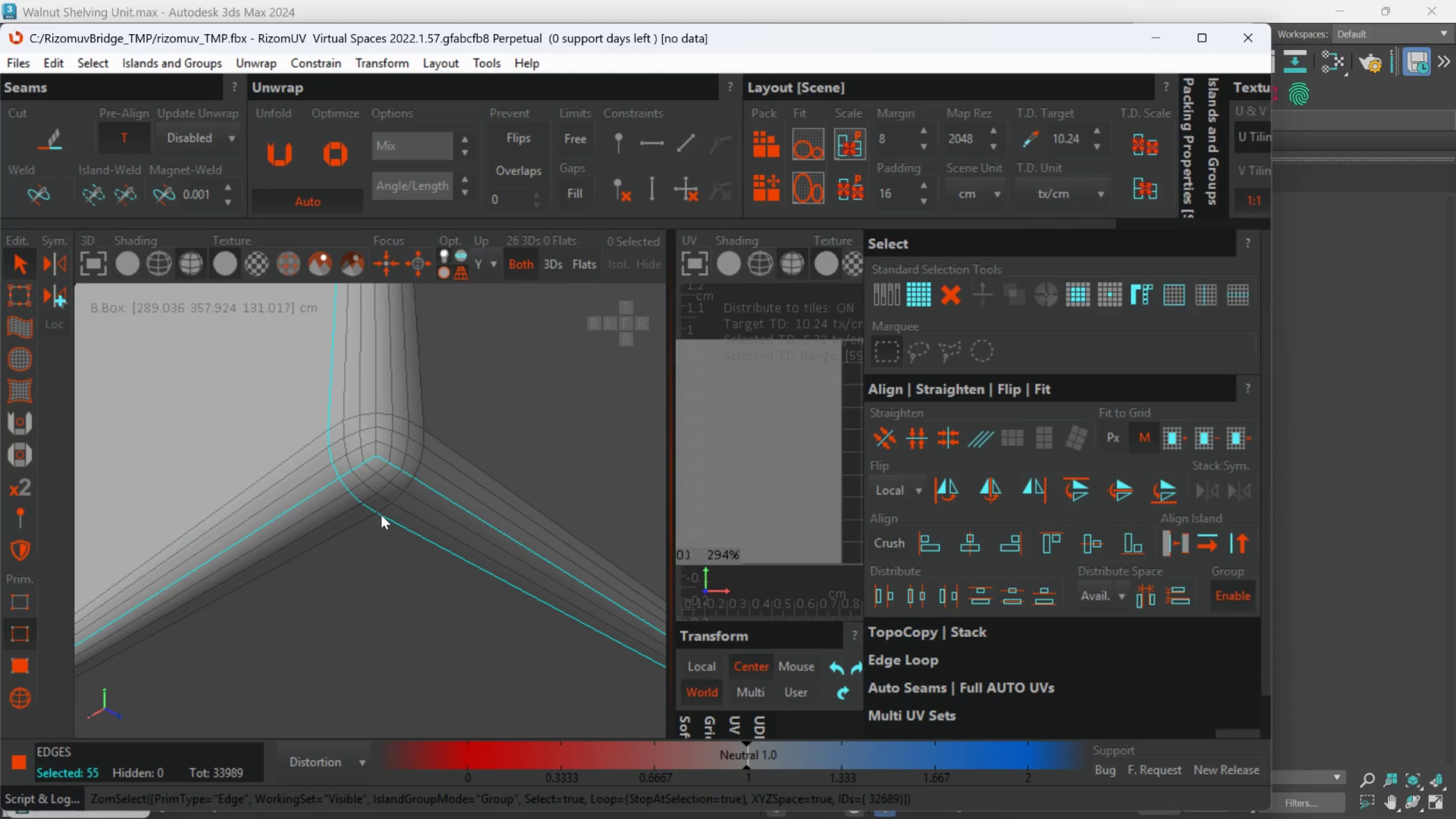 
hold_key(key=AltLeft, duration=1.36)
double_click([386, 519])
 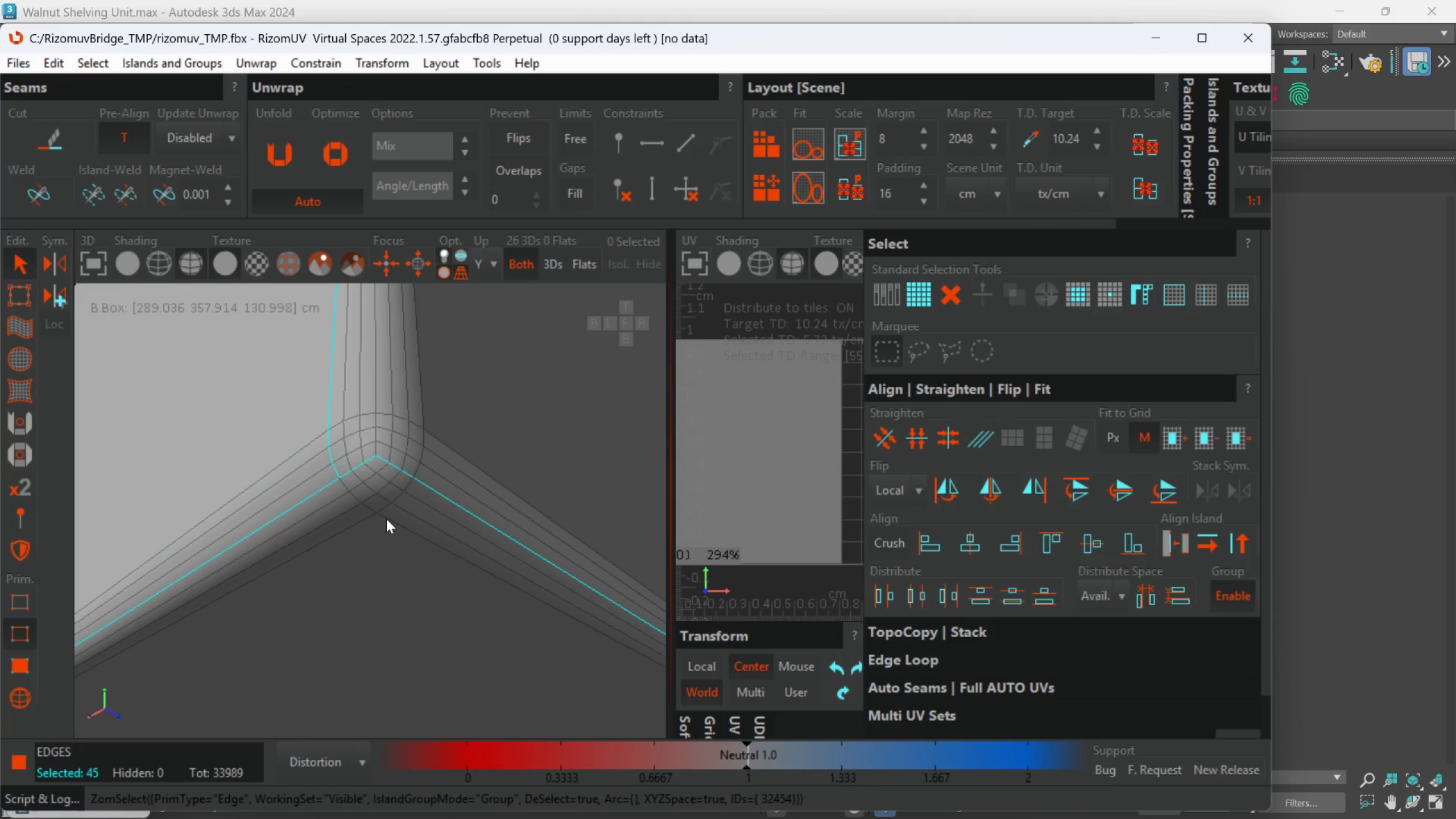 
scroll: coordinate [386, 519], scroll_direction: down, amount: 2.0
 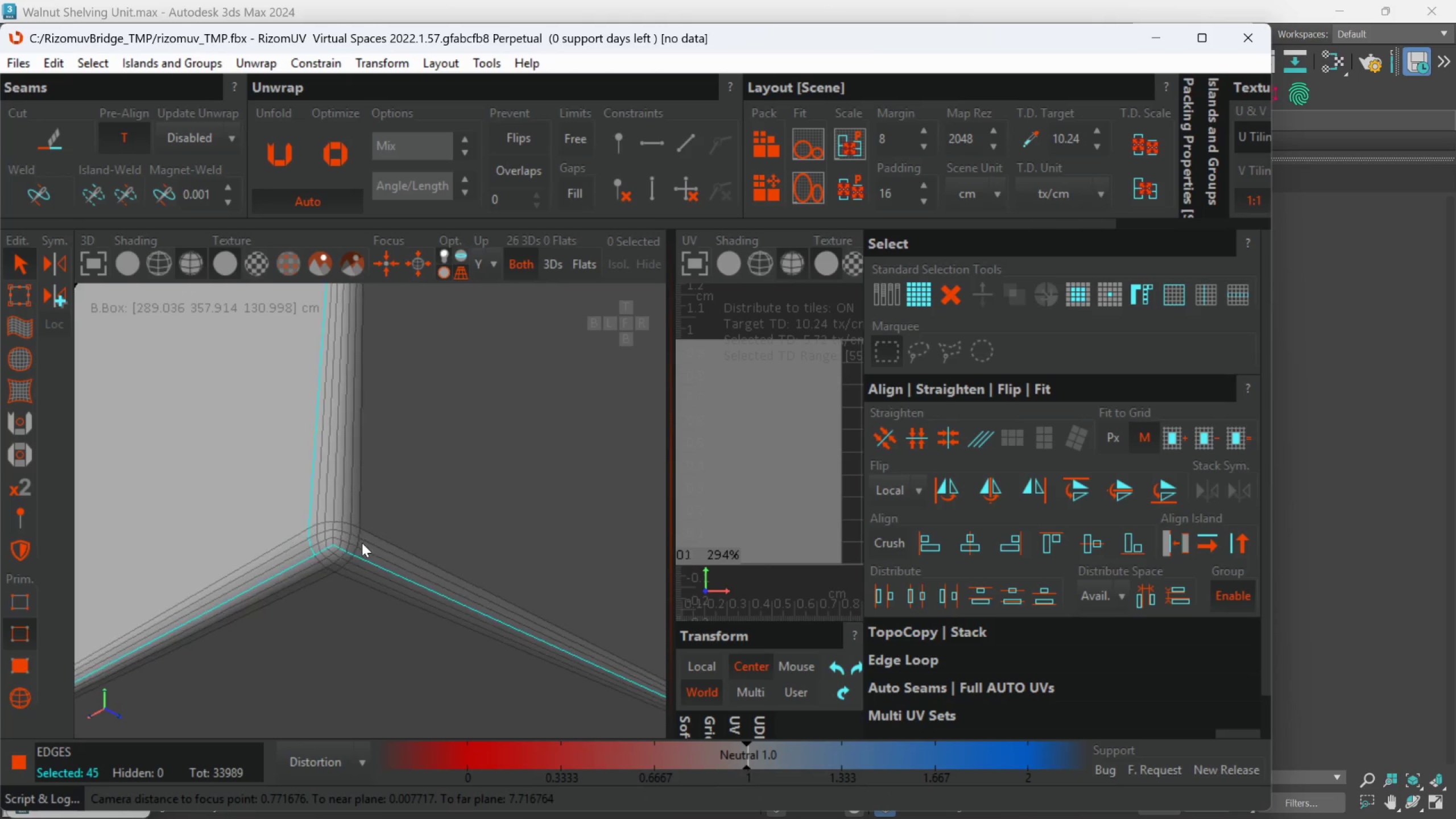 
hold_key(key=AltLeft, duration=0.8)
 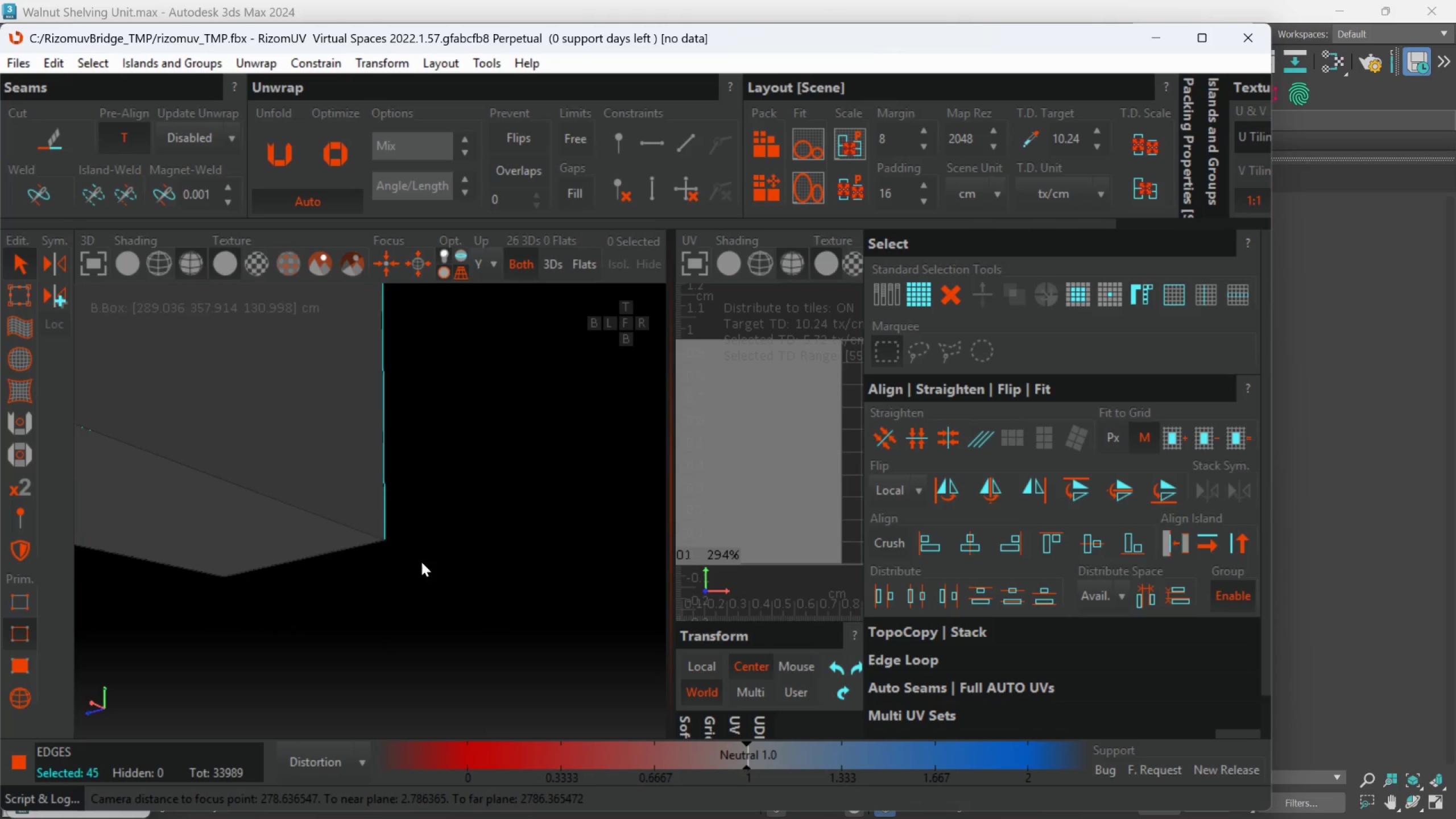 
scroll: coordinate [419, 561], scroll_direction: down, amount: 20.0
 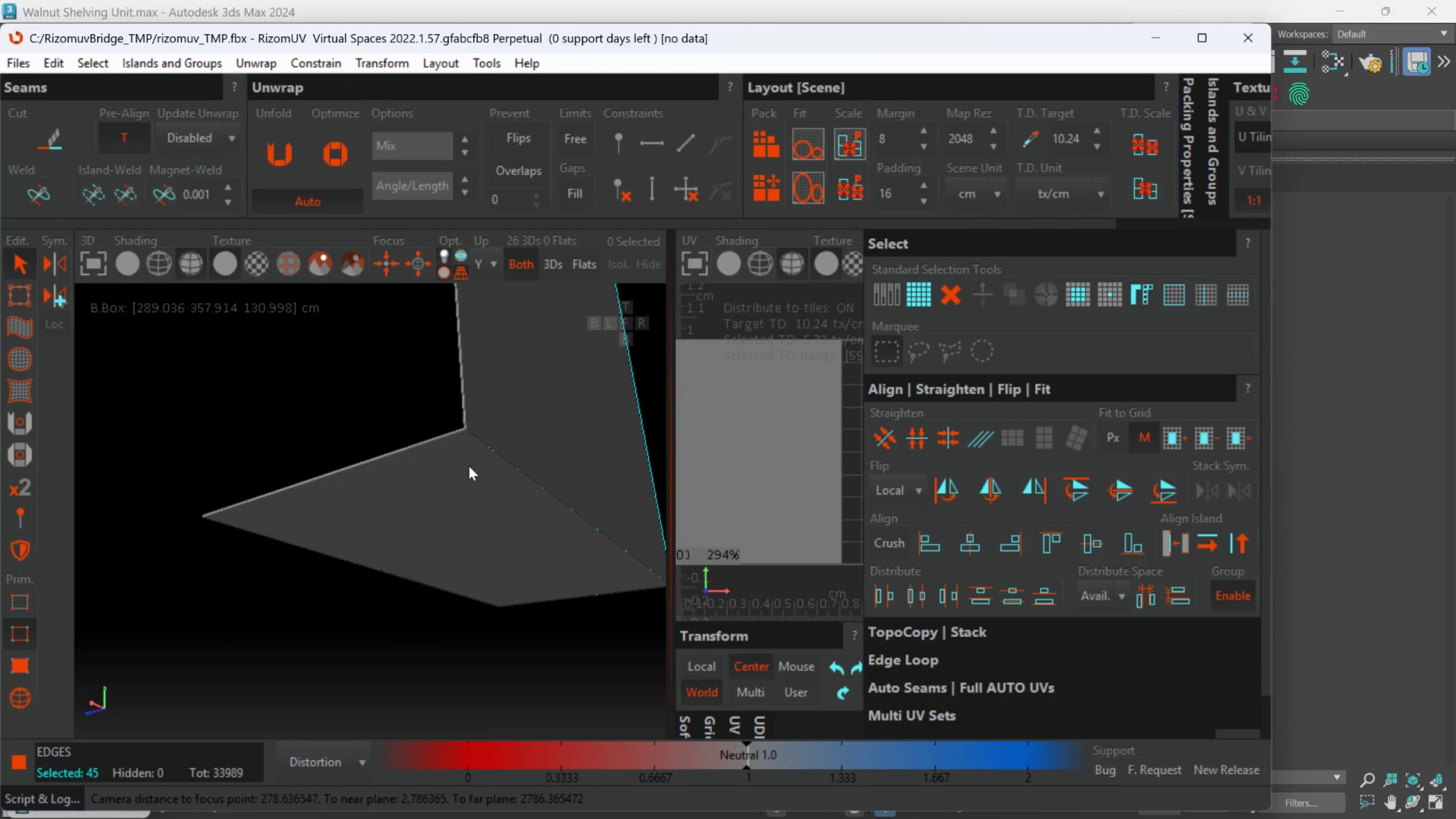 
scroll: coordinate [510, 487], scroll_direction: up, amount: 13.0
 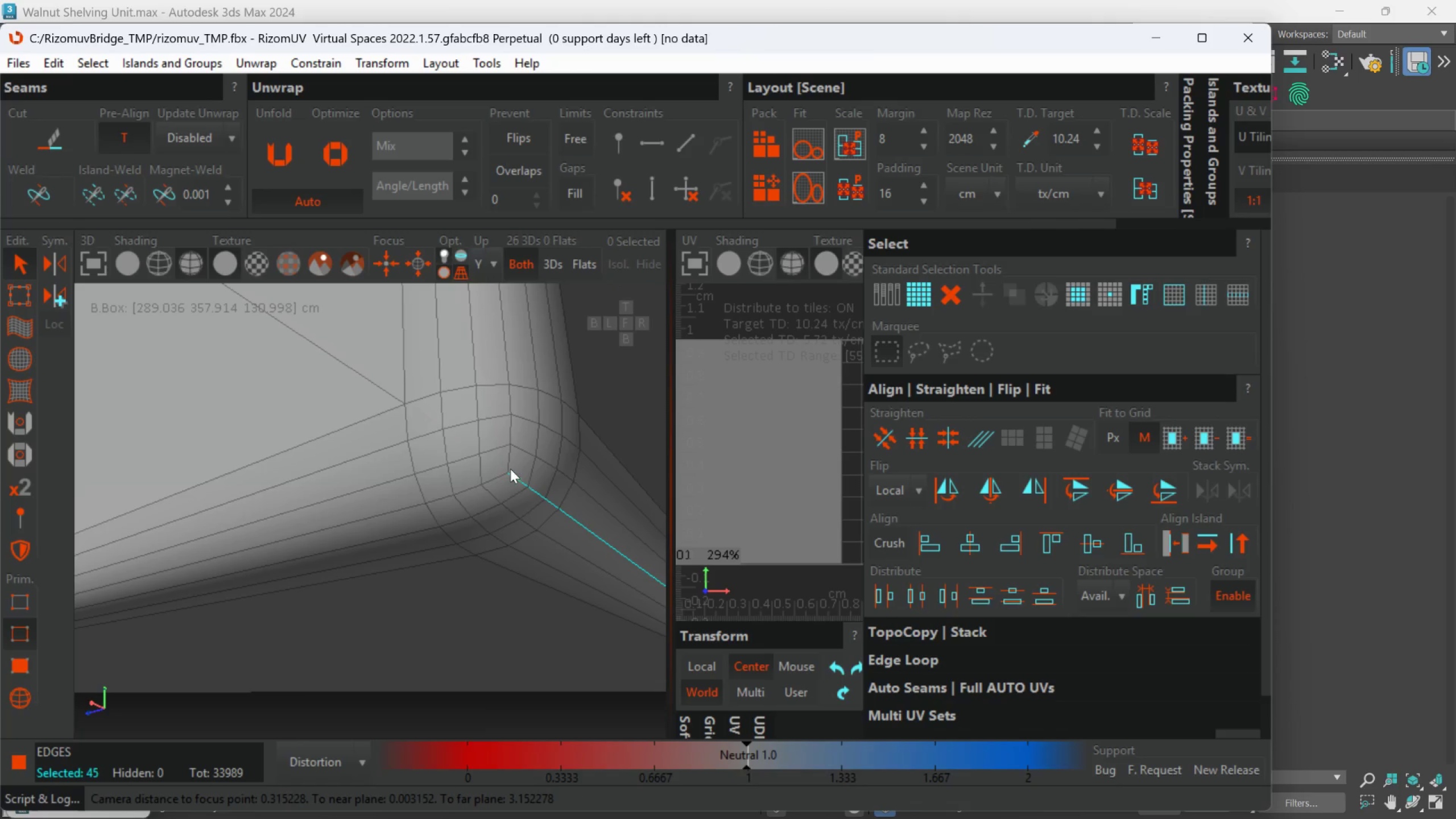 
hold_key(key=ControlLeft, duration=0.81)
 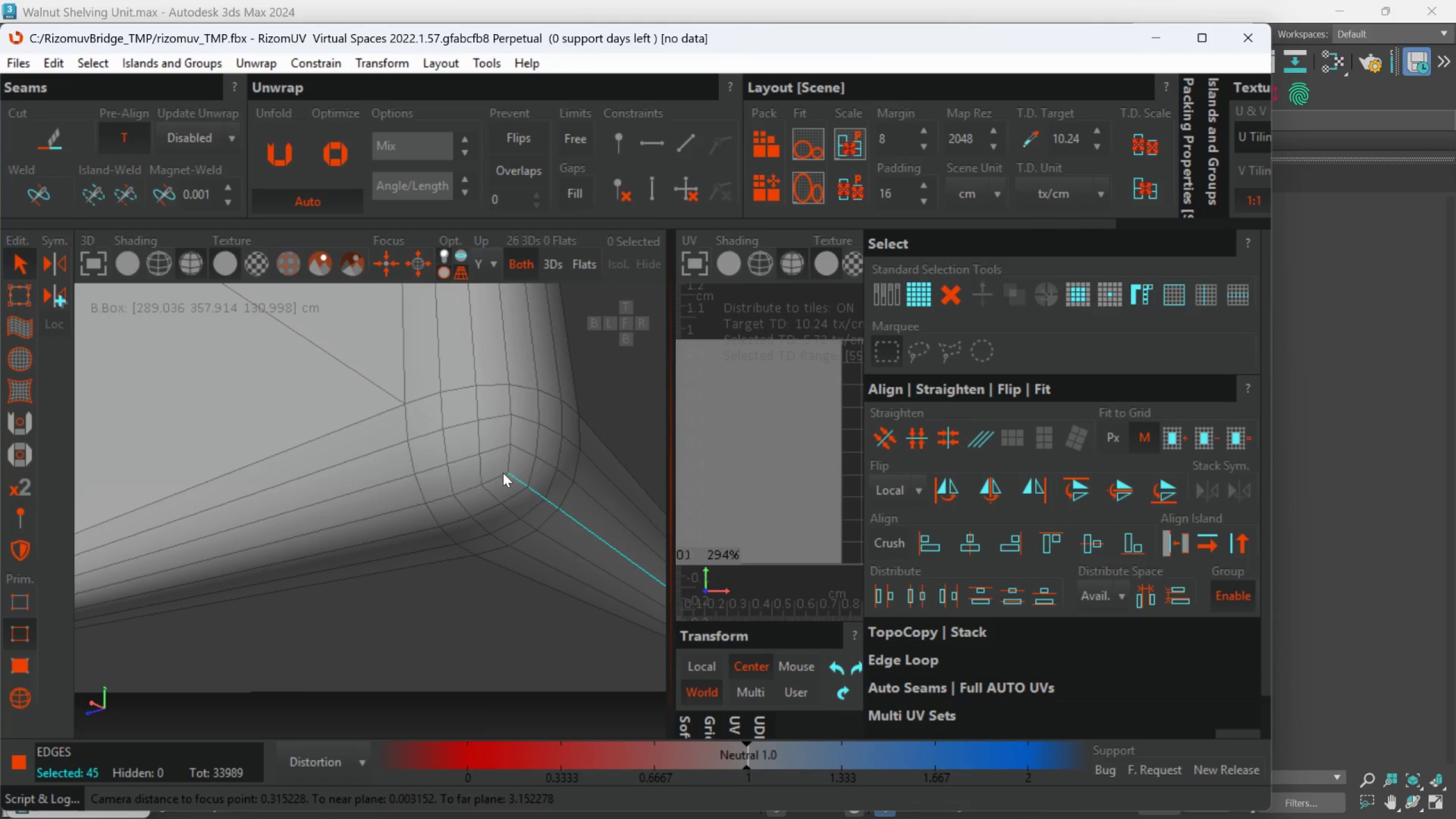 
hold_key(key=ControlLeft, duration=4.59)
 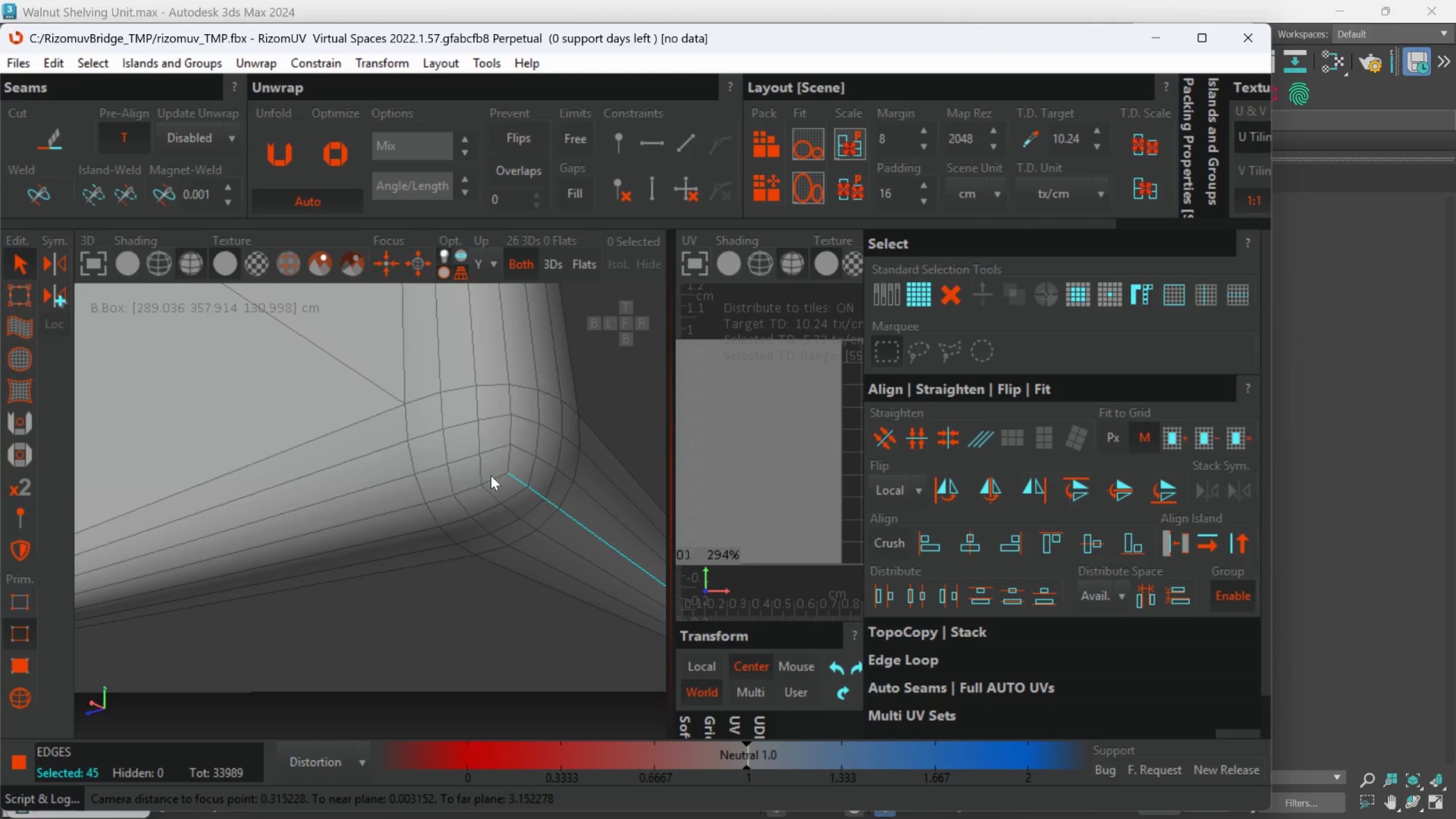 
hold_key(key=ControlLeft, duration=3.06)
double_click([498, 478])
 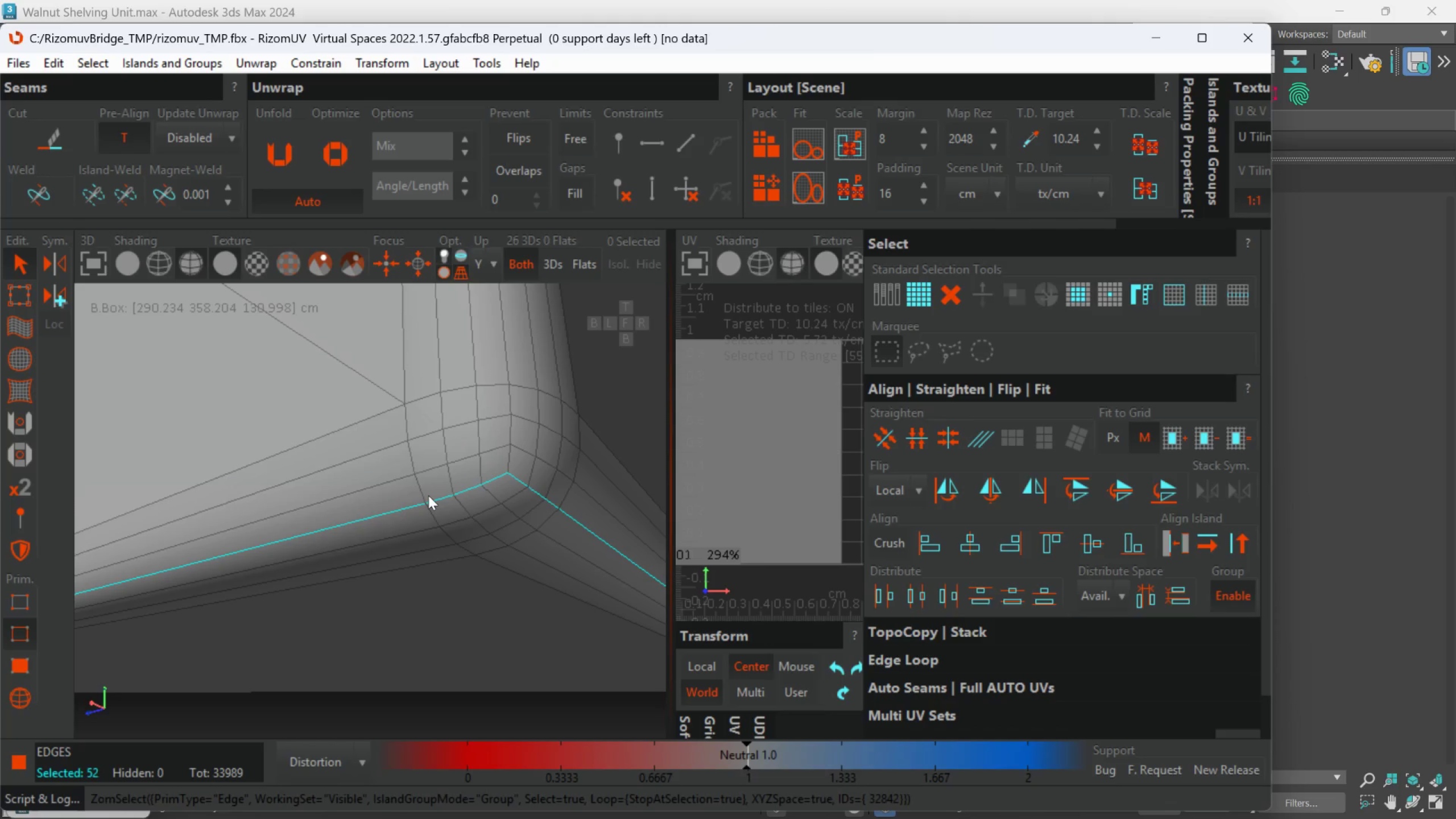 
scroll: coordinate [428, 495], scroll_direction: down, amount: 2.0
 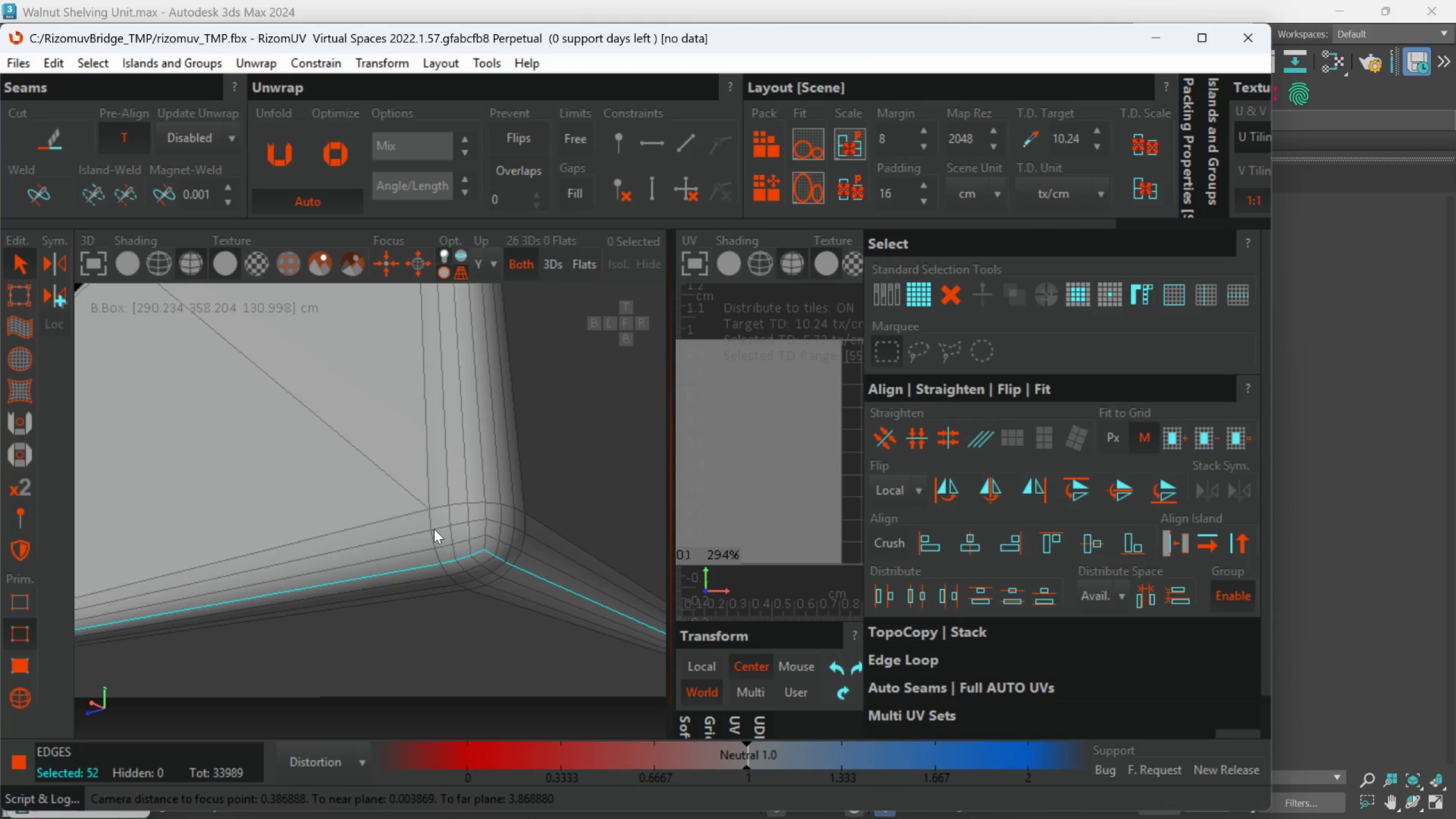 
hold_key(key=ControlLeft, duration=1.62)
 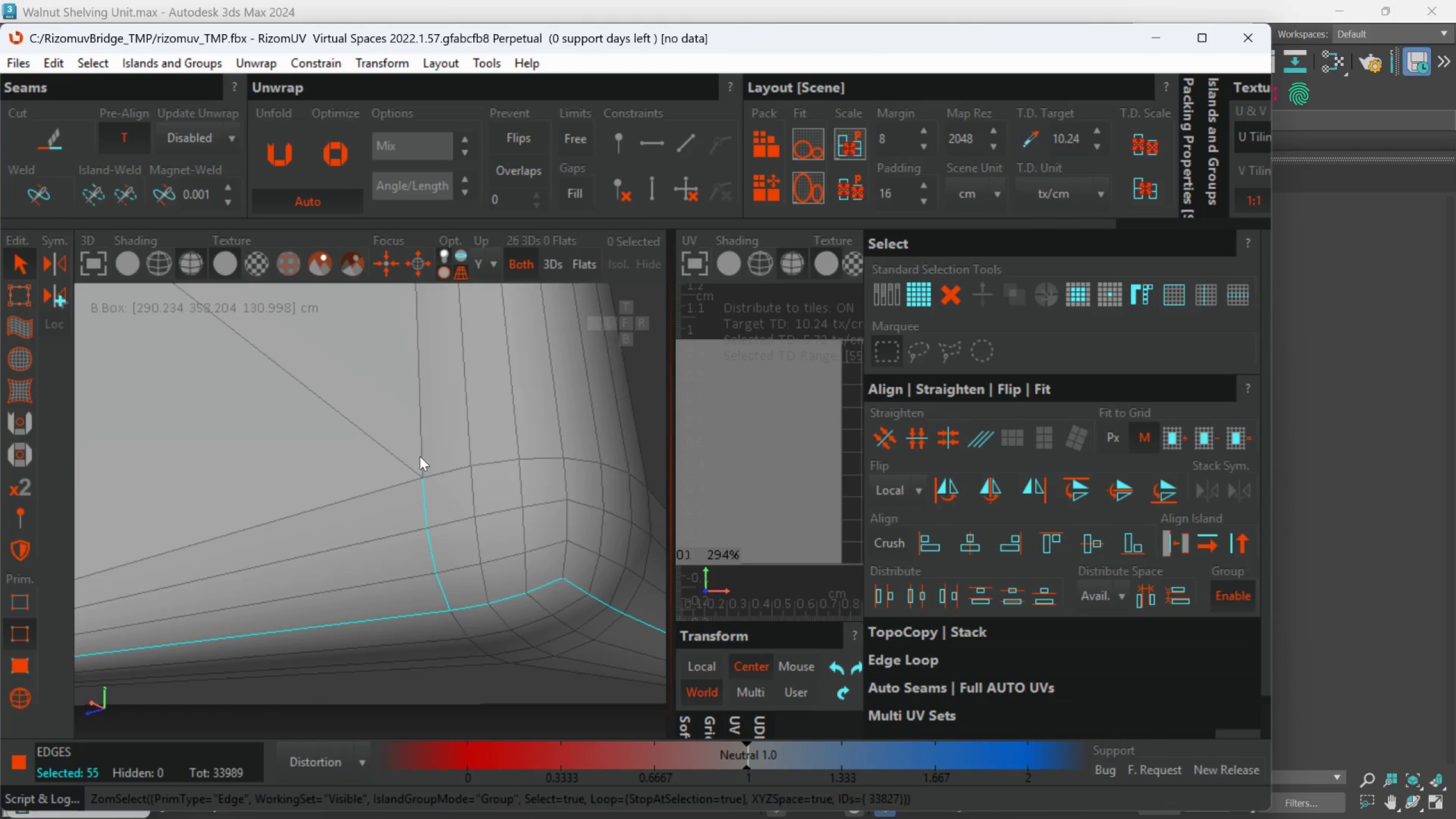 
scroll: coordinate [434, 530], scroll_direction: up, amount: 2.0
 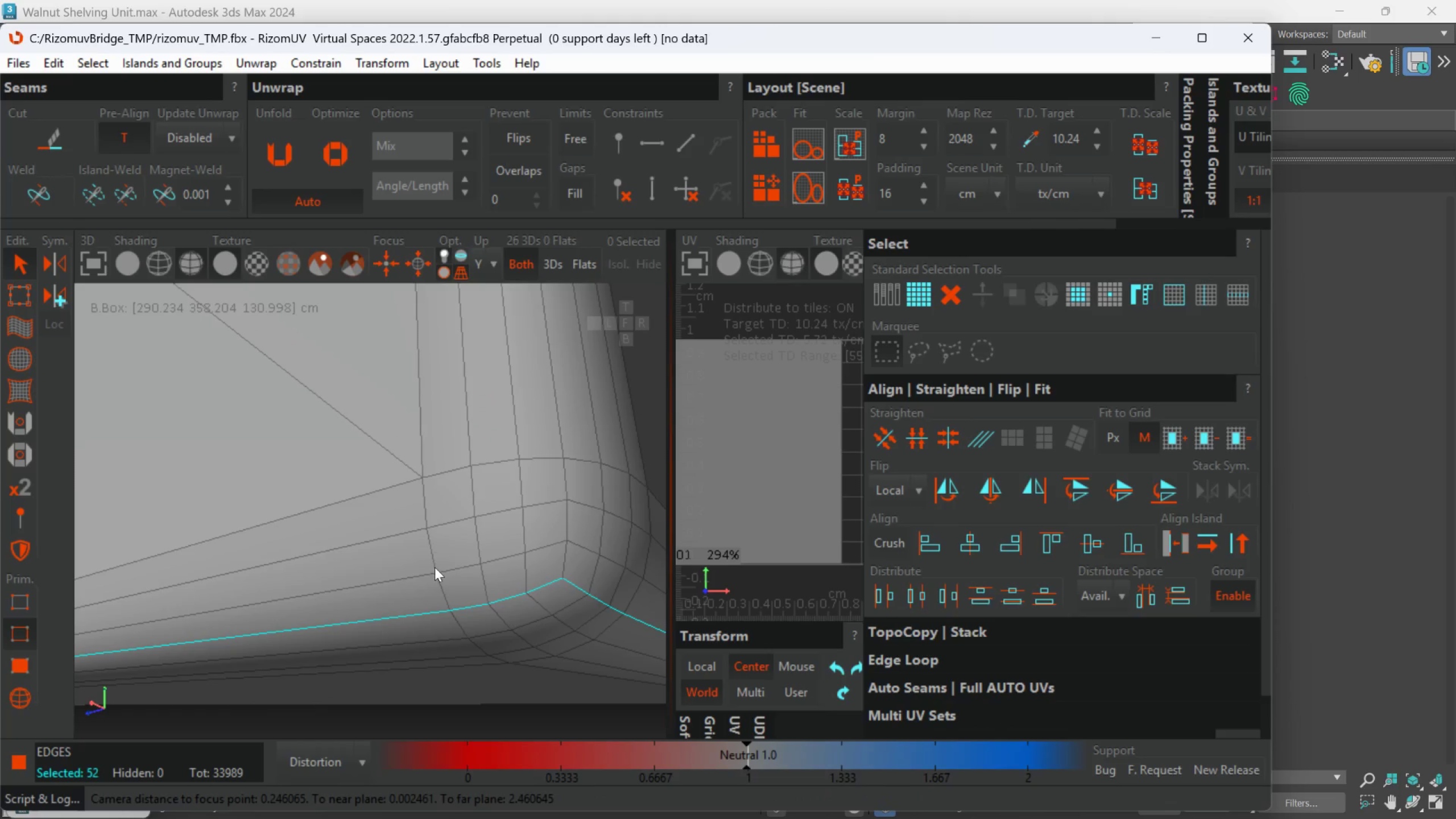 
double_click([440, 582])
 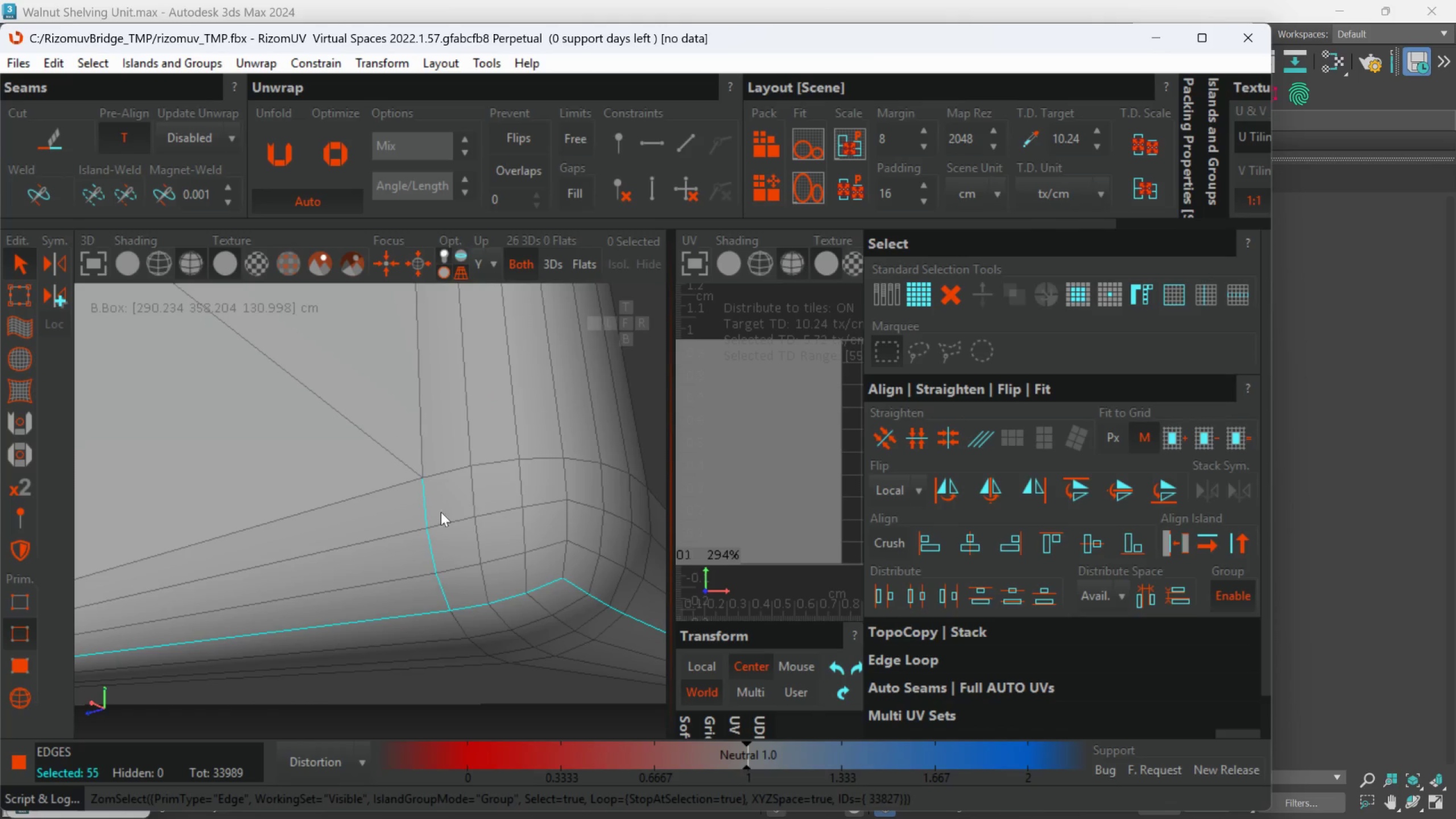 
hold_key(key=ControlLeft, duration=0.92)
double_click([419, 456])
 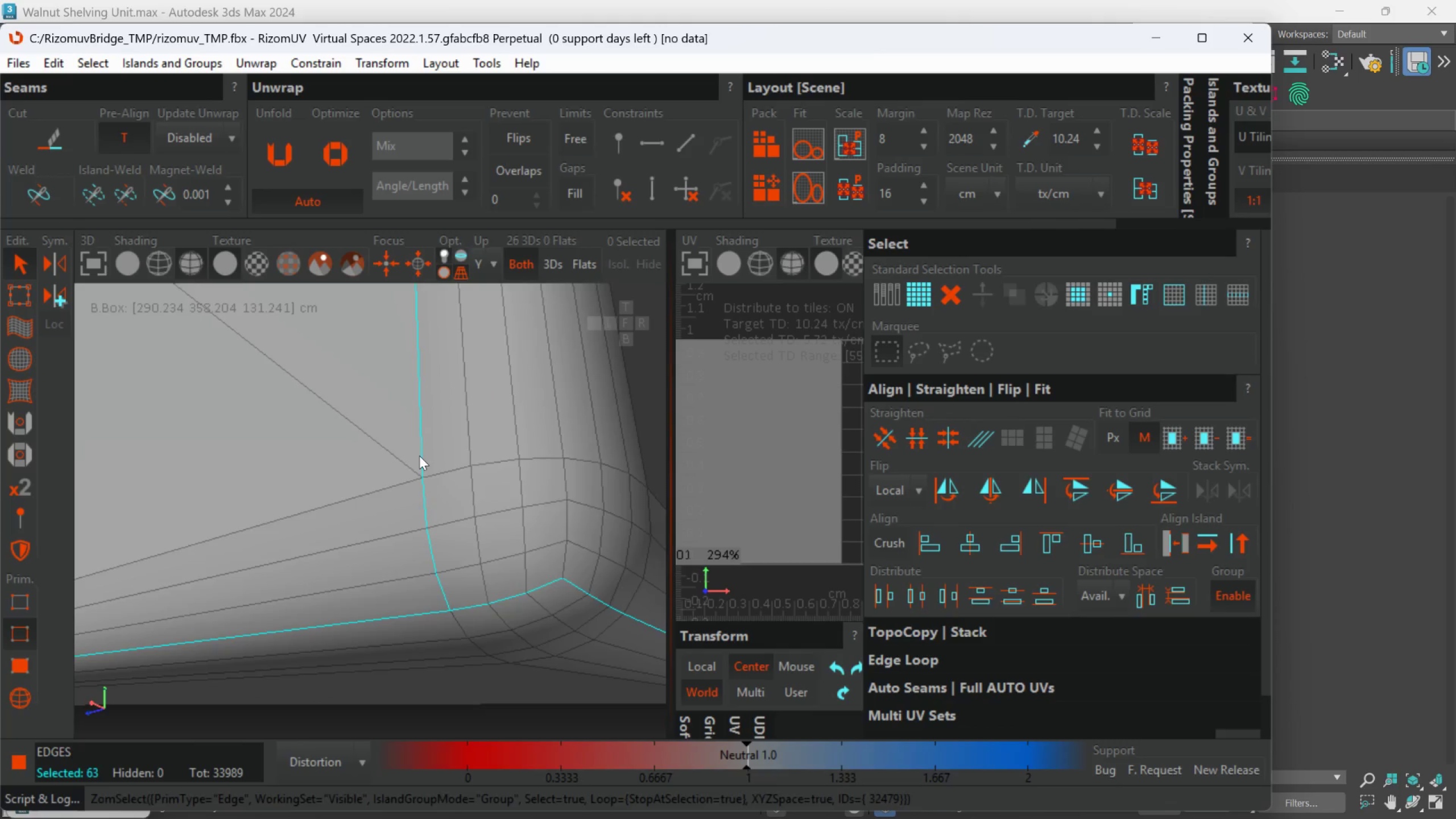 
hold_key(key=ControlLeft, duration=1.23)
 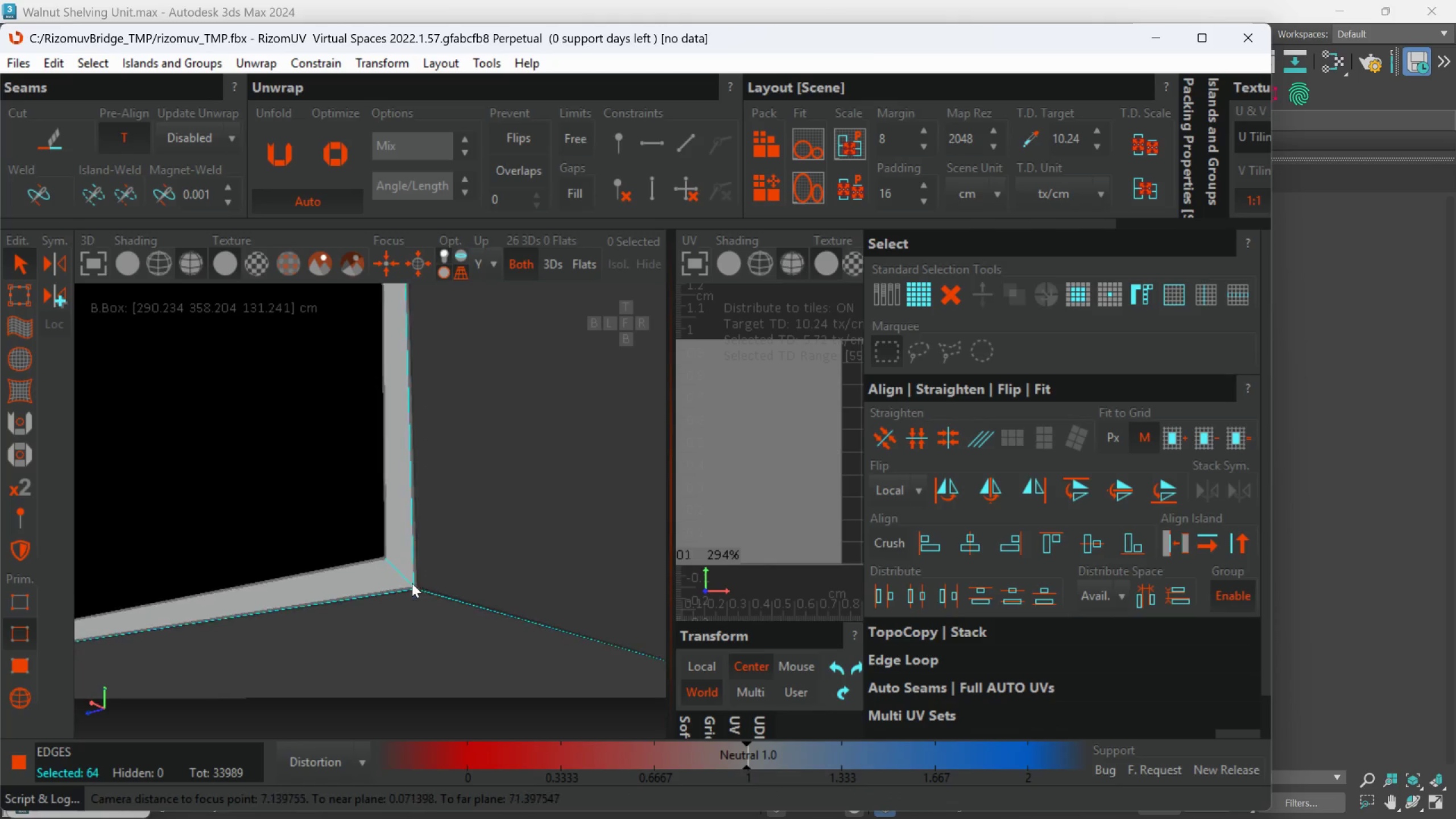 
scroll: coordinate [419, 458], scroll_direction: down, amount: 4.0
 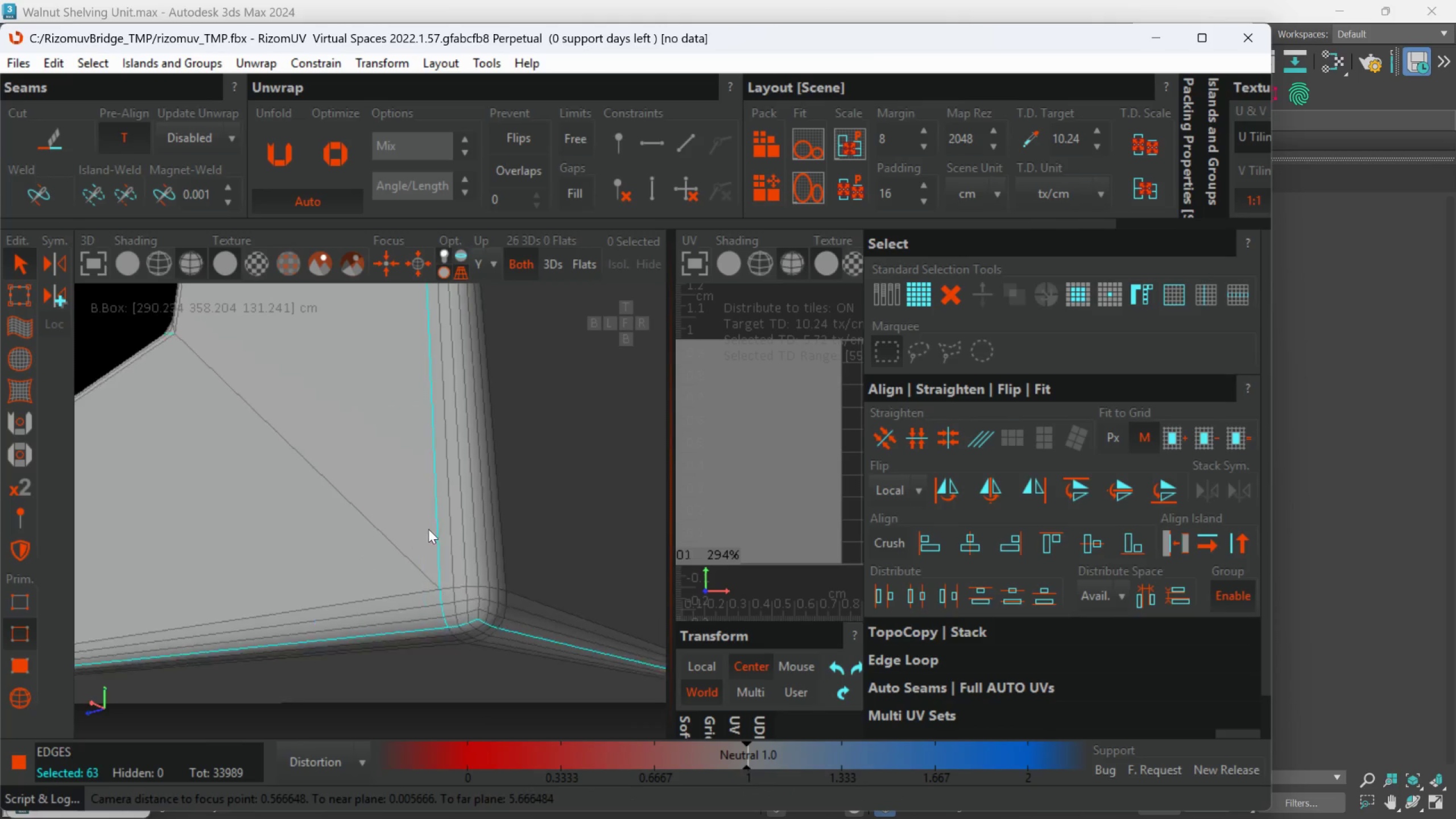 
double_click([412, 586])
 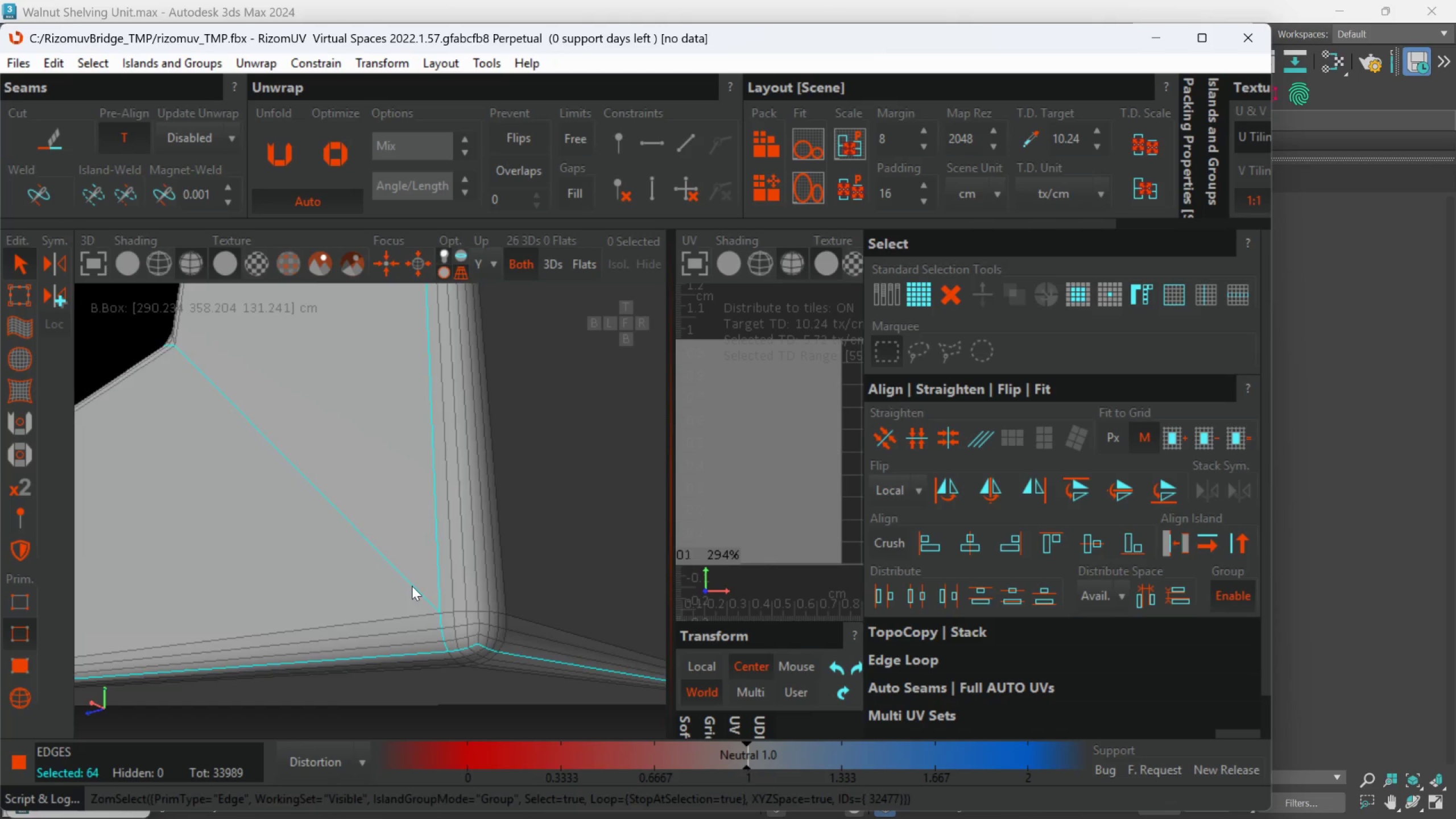 
hold_key(key=AltLeft, duration=0.44)
 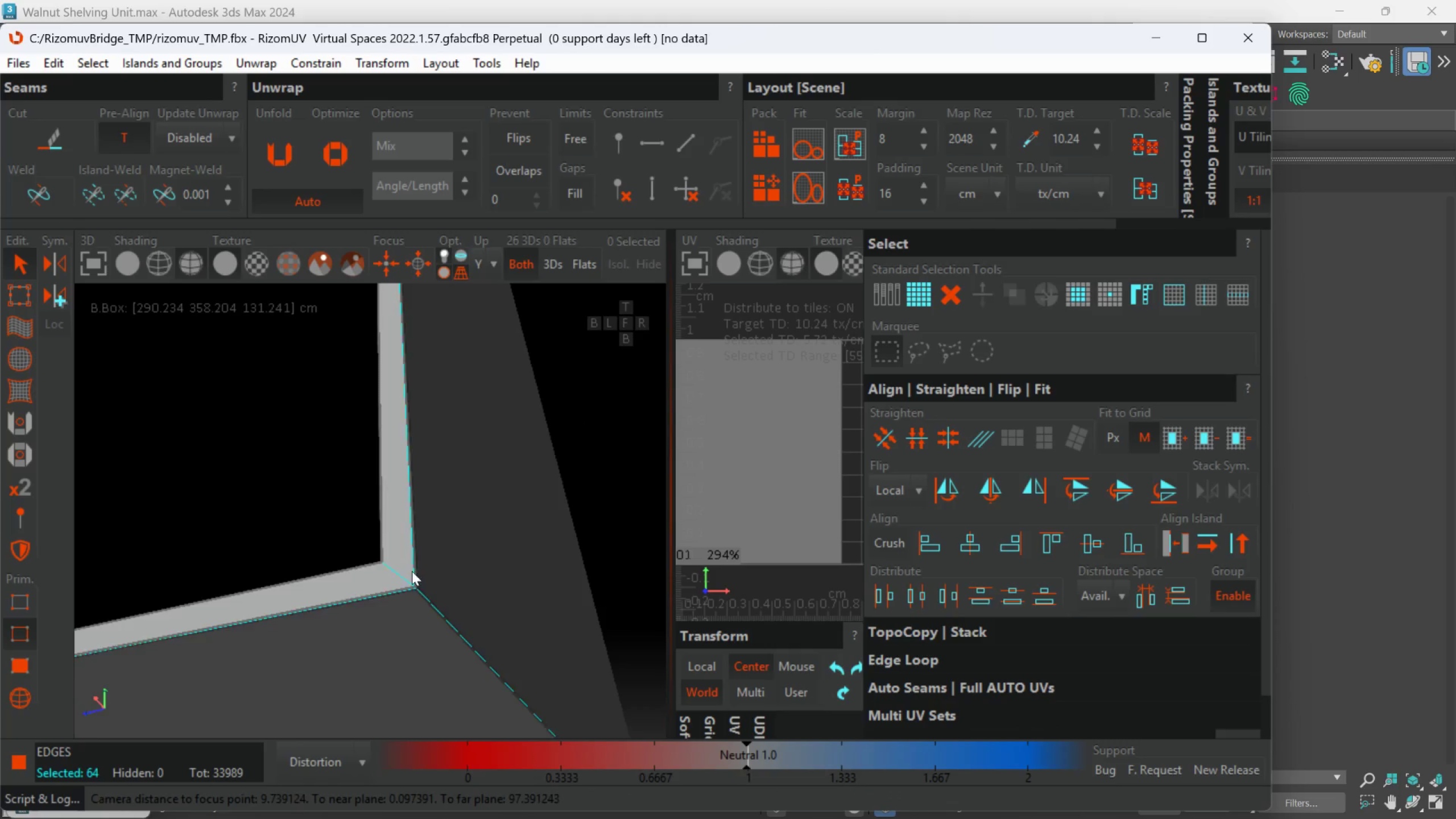 
scroll: coordinate [412, 583], scroll_direction: down, amount: 9.0
 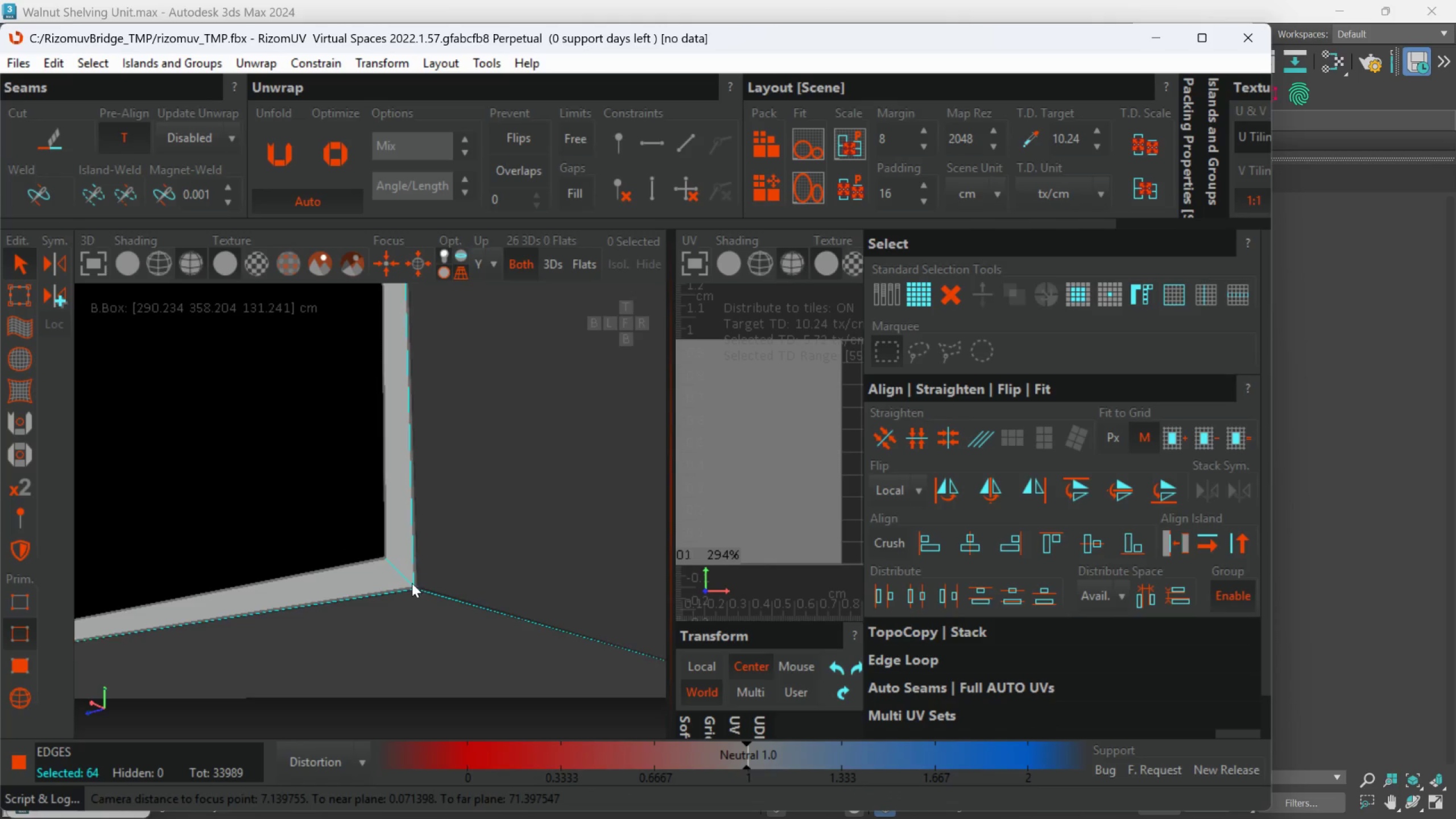 
hold_key(key=AltLeft, duration=1.24)
 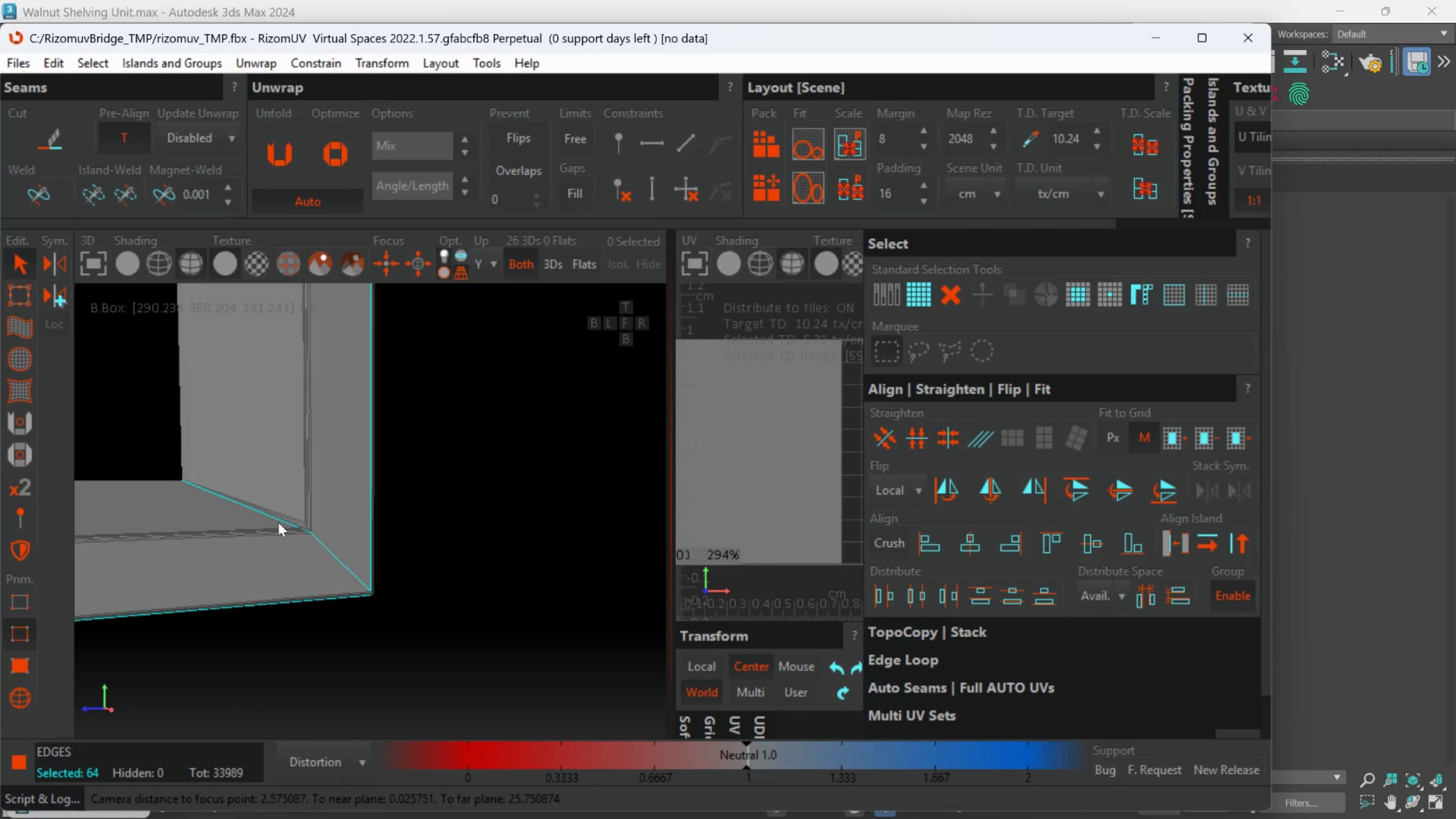 
scroll: coordinate [425, 606], scroll_direction: down, amount: 1.0
 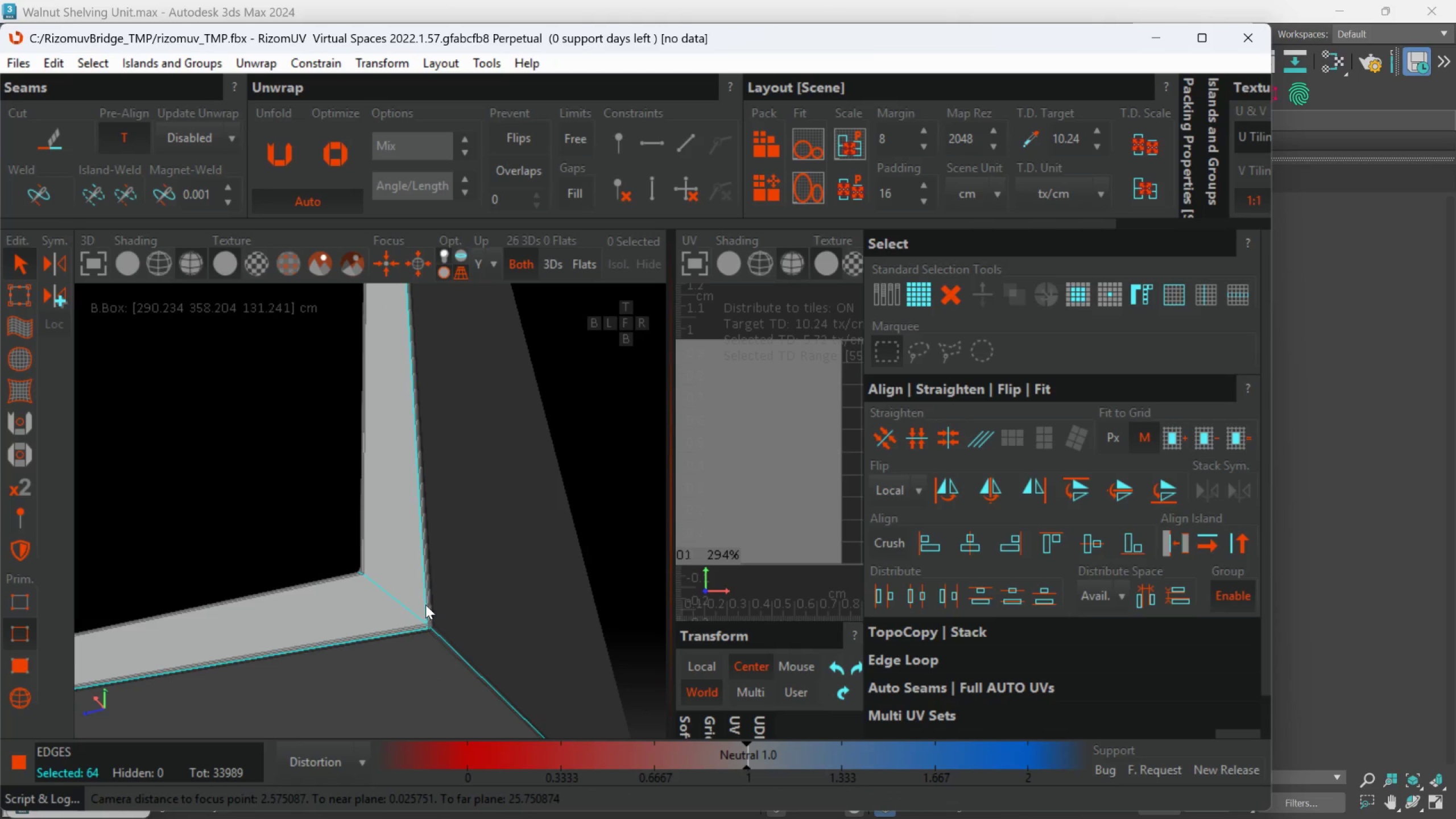 
hold_key(key=AltLeft, duration=0.44)
 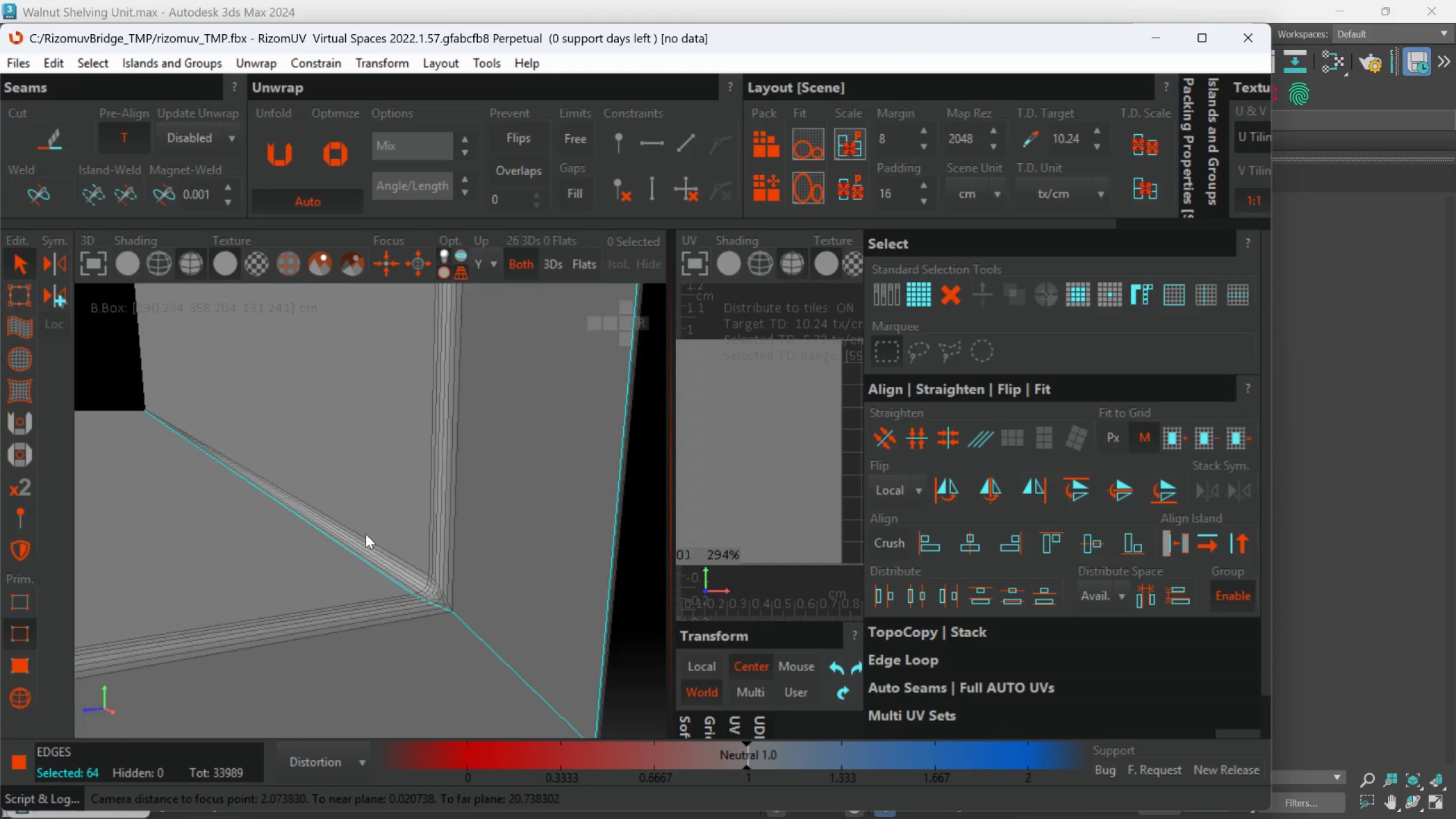 
scroll: coordinate [299, 502], scroll_direction: up, amount: 1.0
 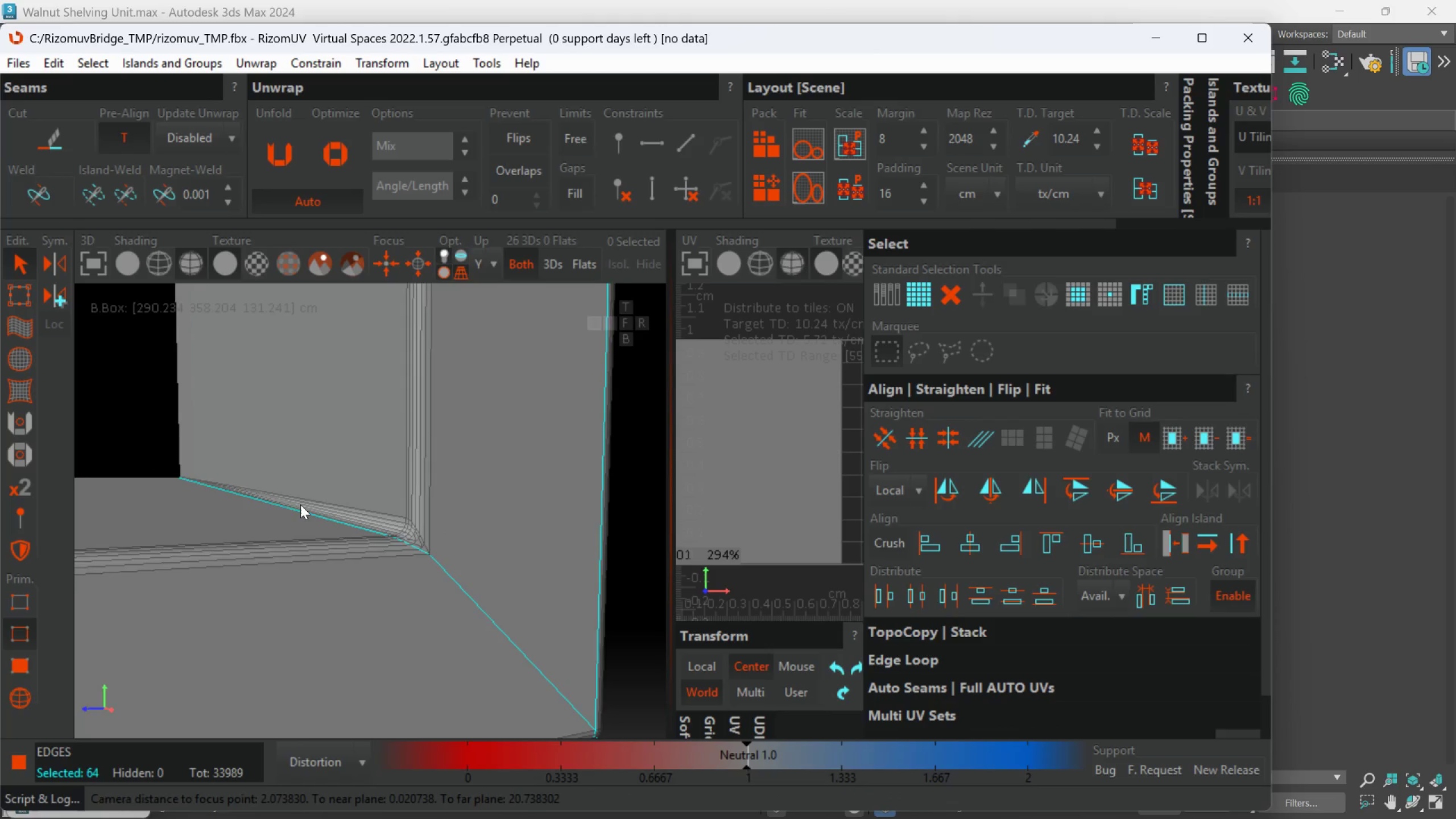 
scroll: coordinate [366, 534], scroll_direction: down, amount: 4.0
 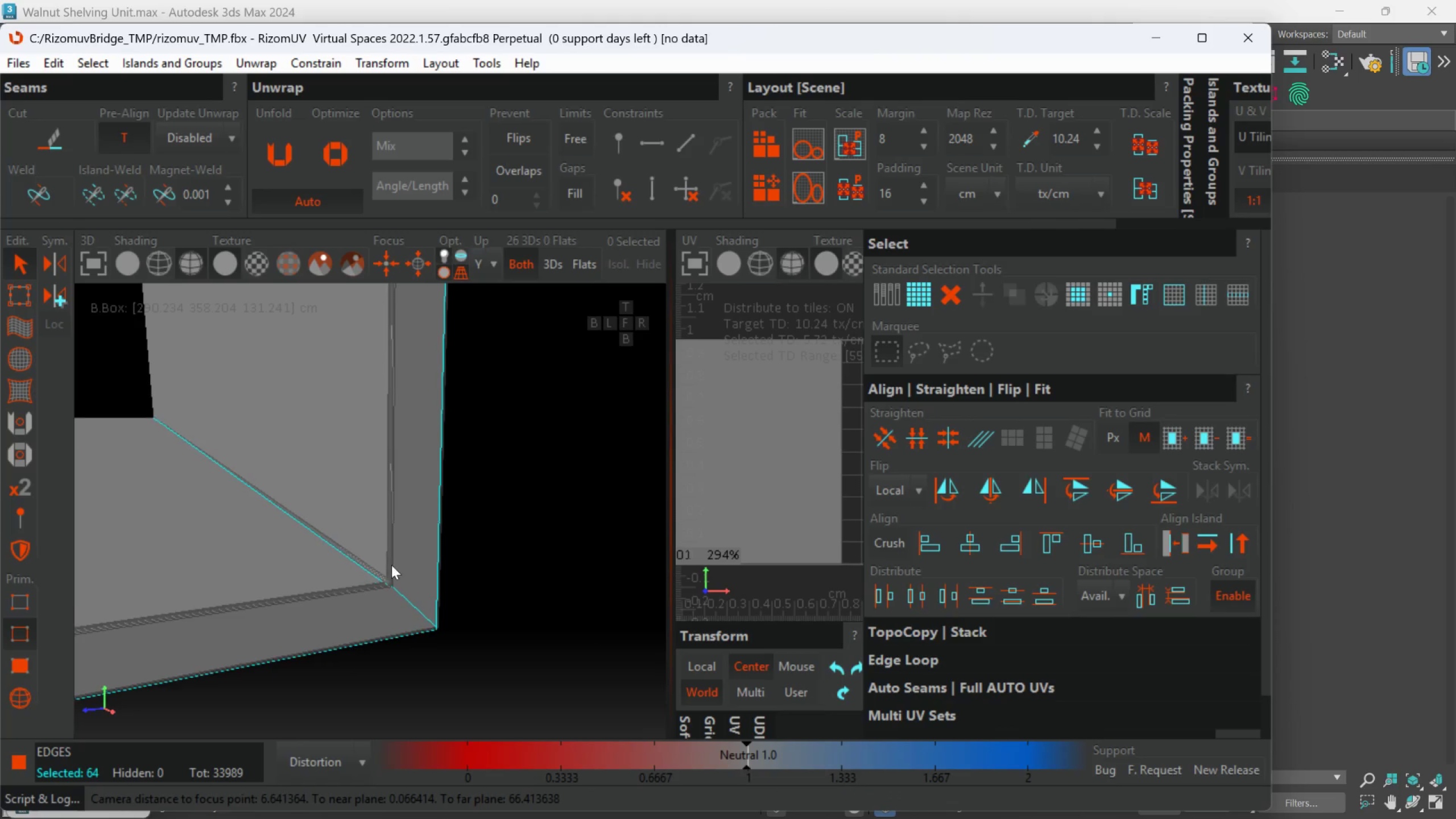 
hold_key(key=ControlLeft, duration=1.41)
 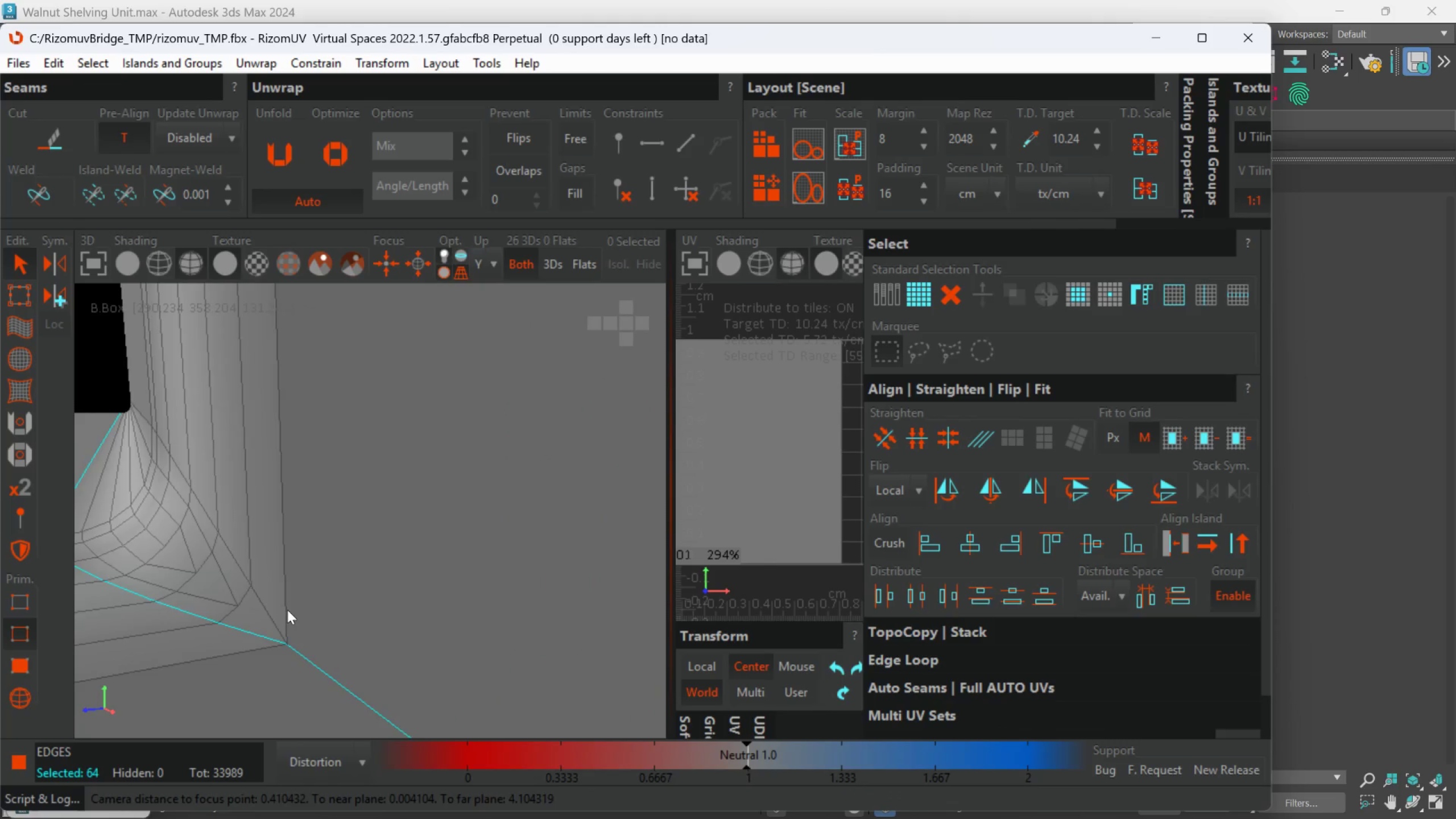 
scroll: coordinate [322, 598], scroll_direction: up, amount: 7.0
 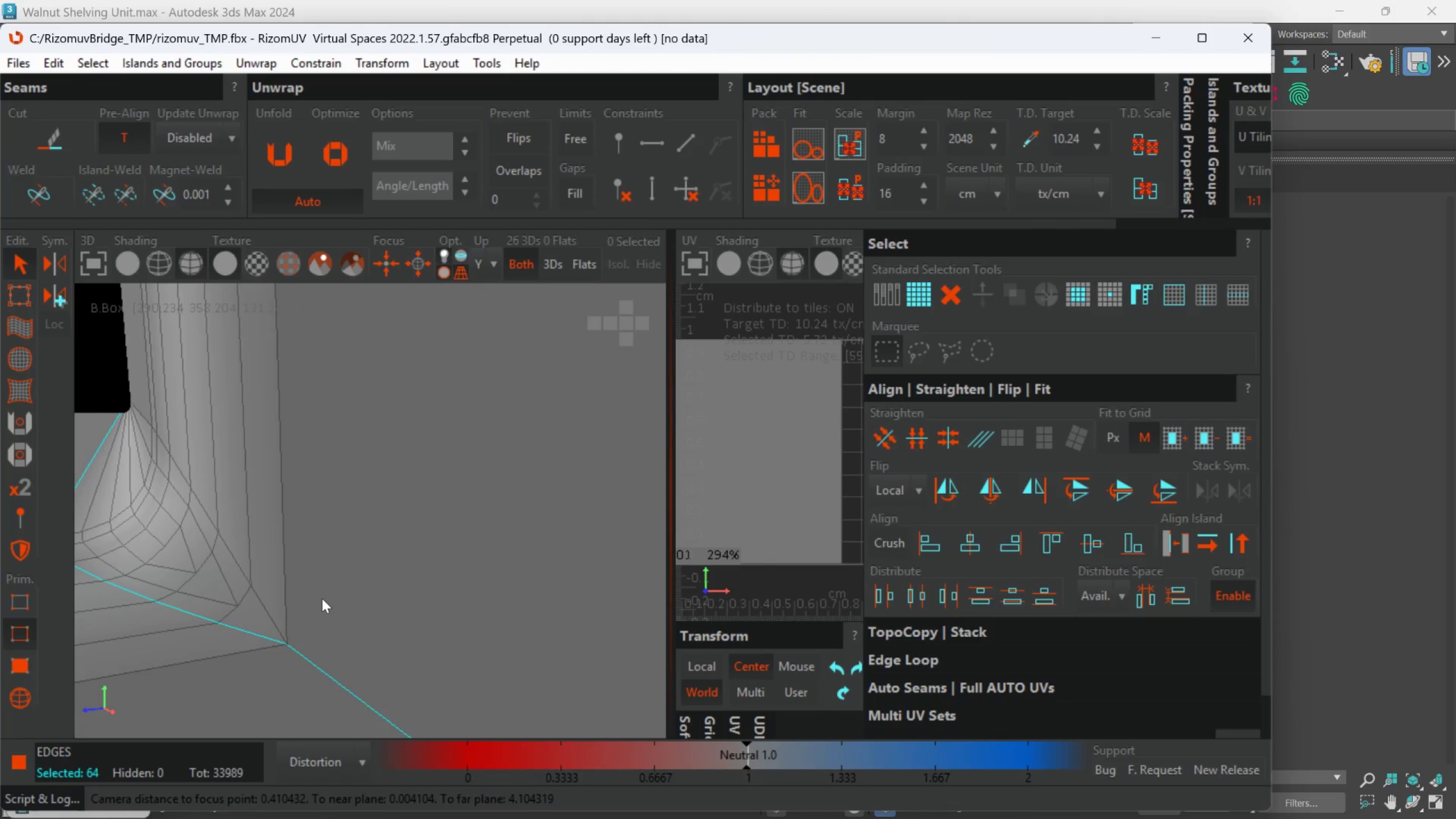 
hold_key(key=AltLeft, duration=2.81)
 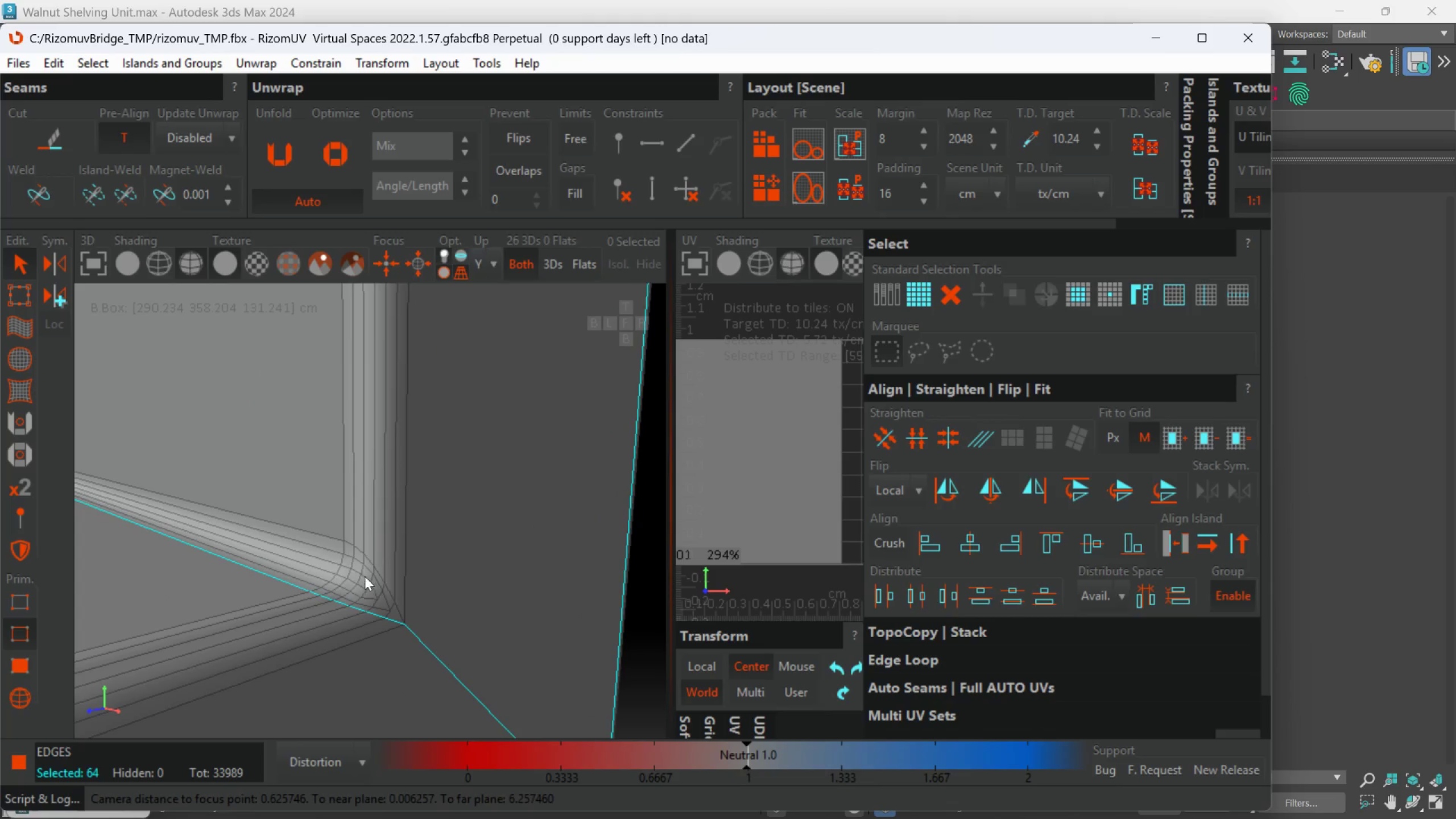 
scroll: coordinate [287, 610], scroll_direction: down, amount: 3.0
 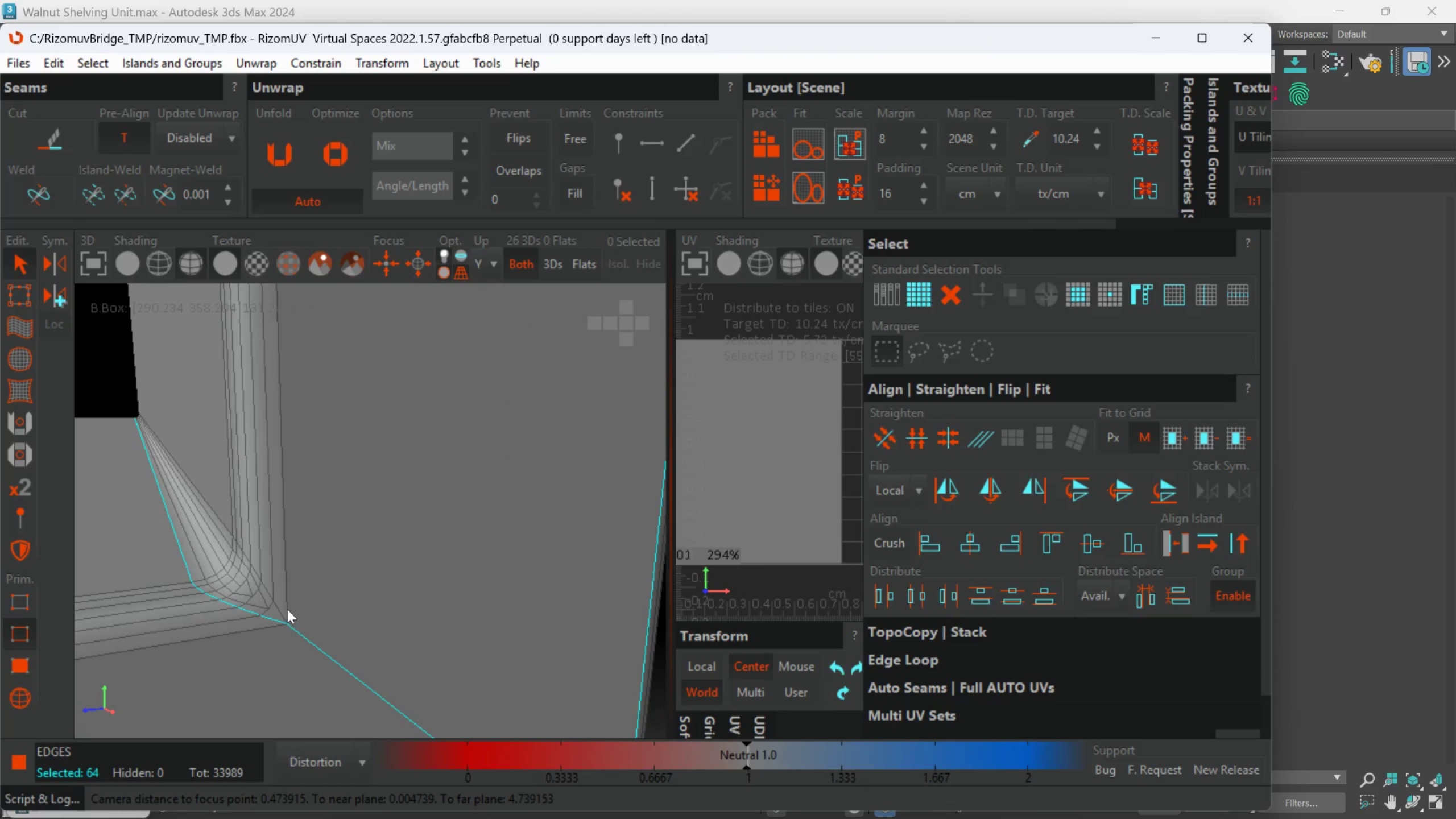 
hold_key(key=ControlLeft, duration=1.03)
 